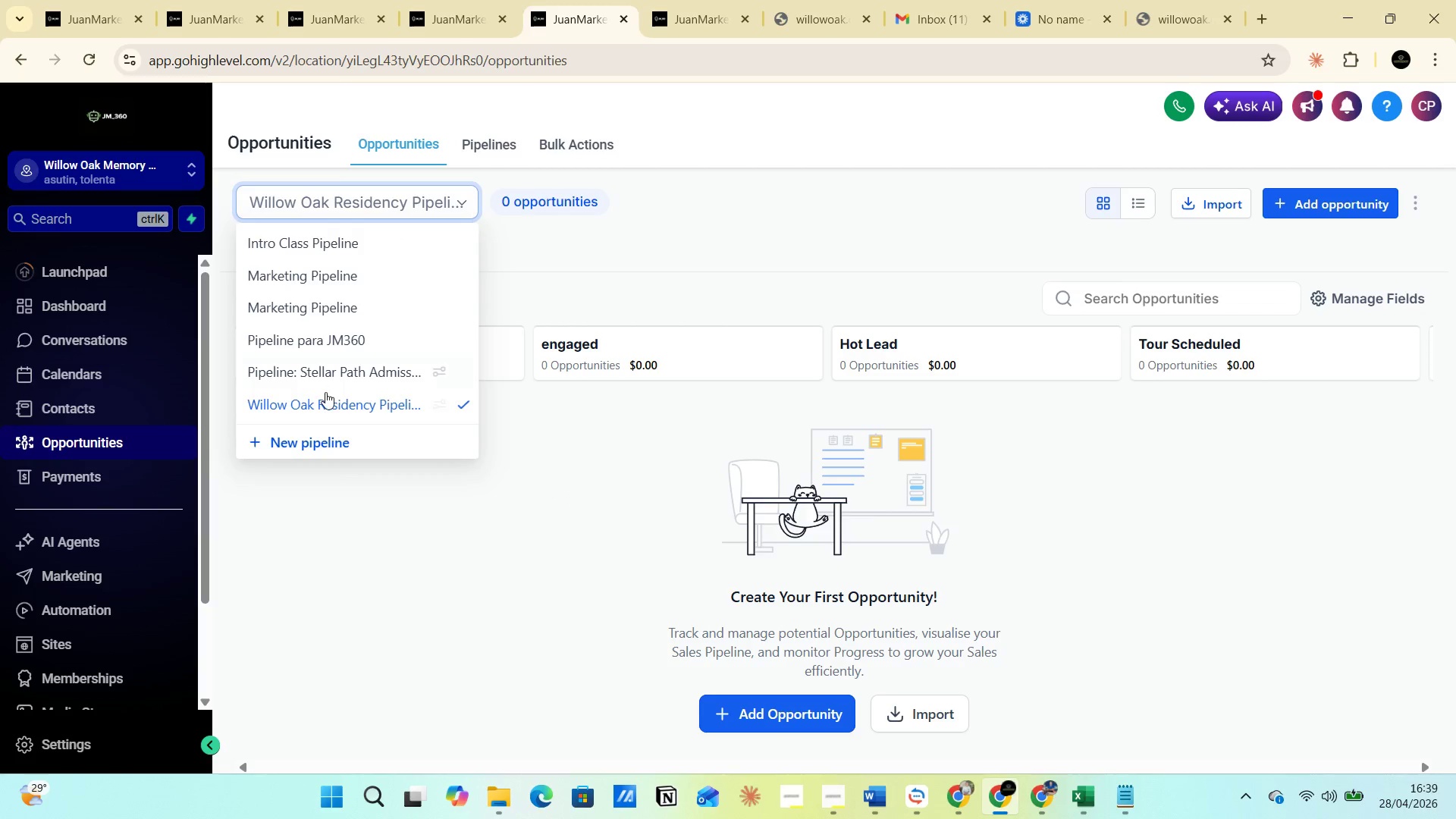 
left_click([324, 407])
 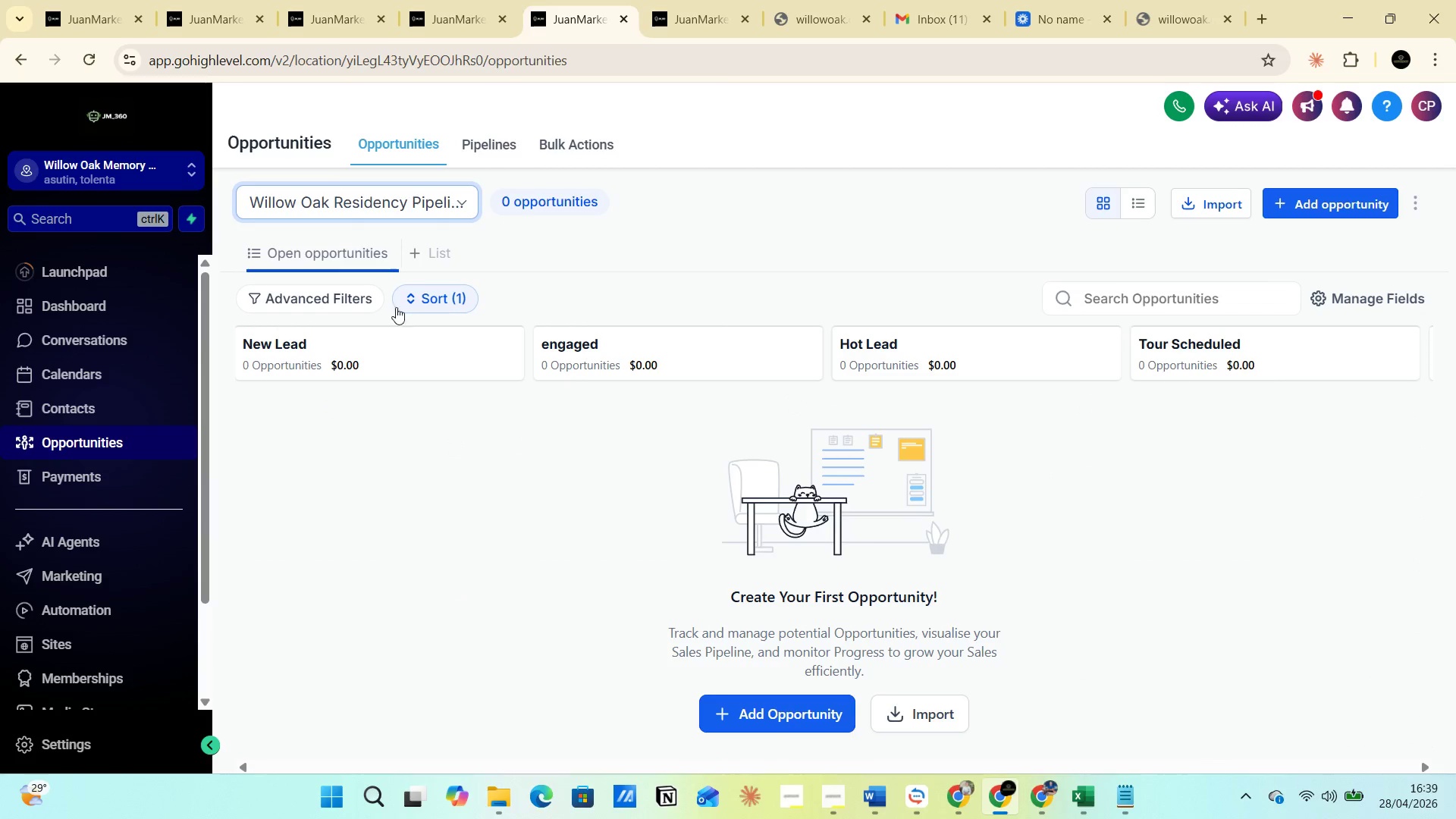 
left_click([444, 302])
 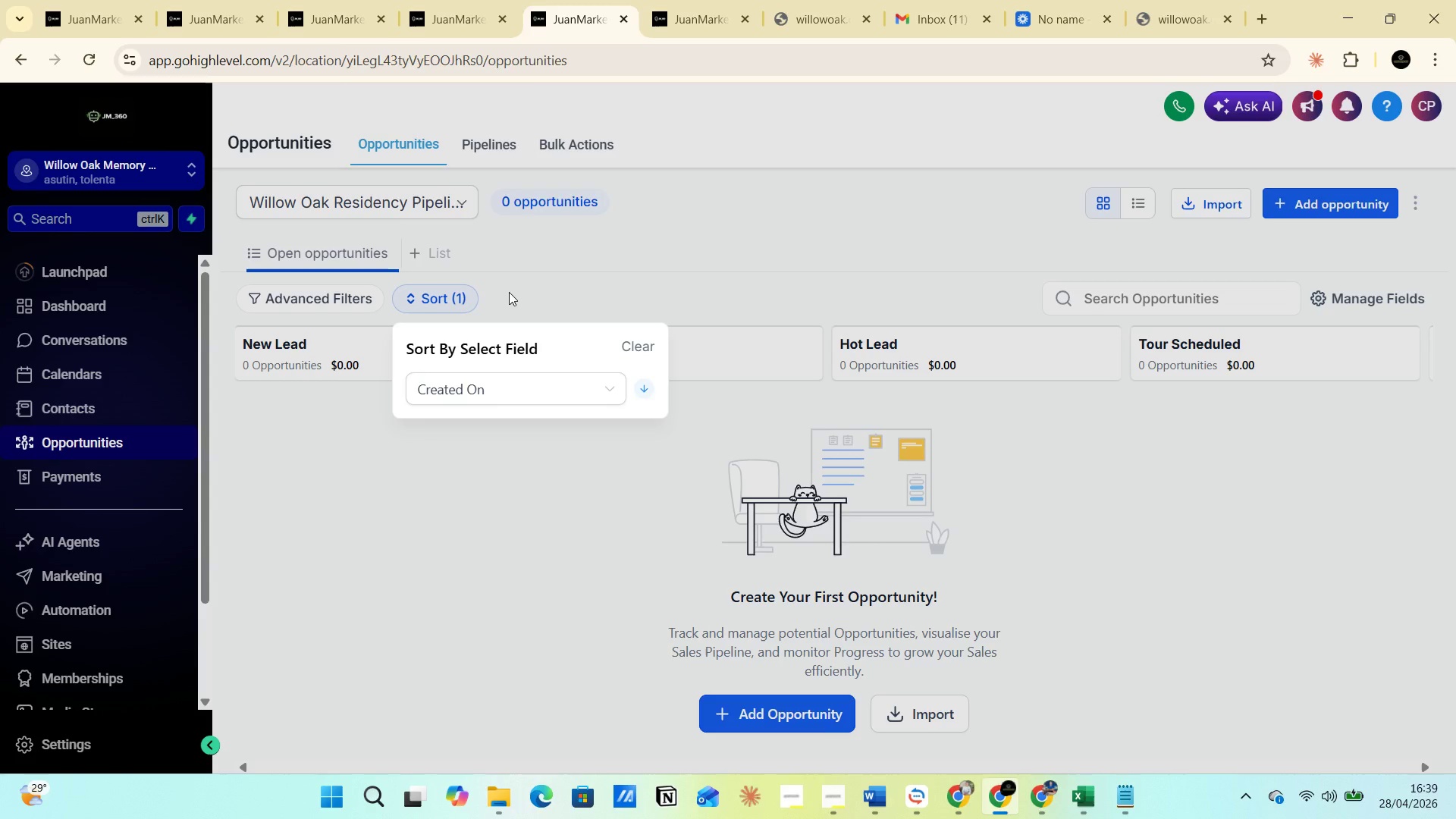 
left_click([509, 292])
 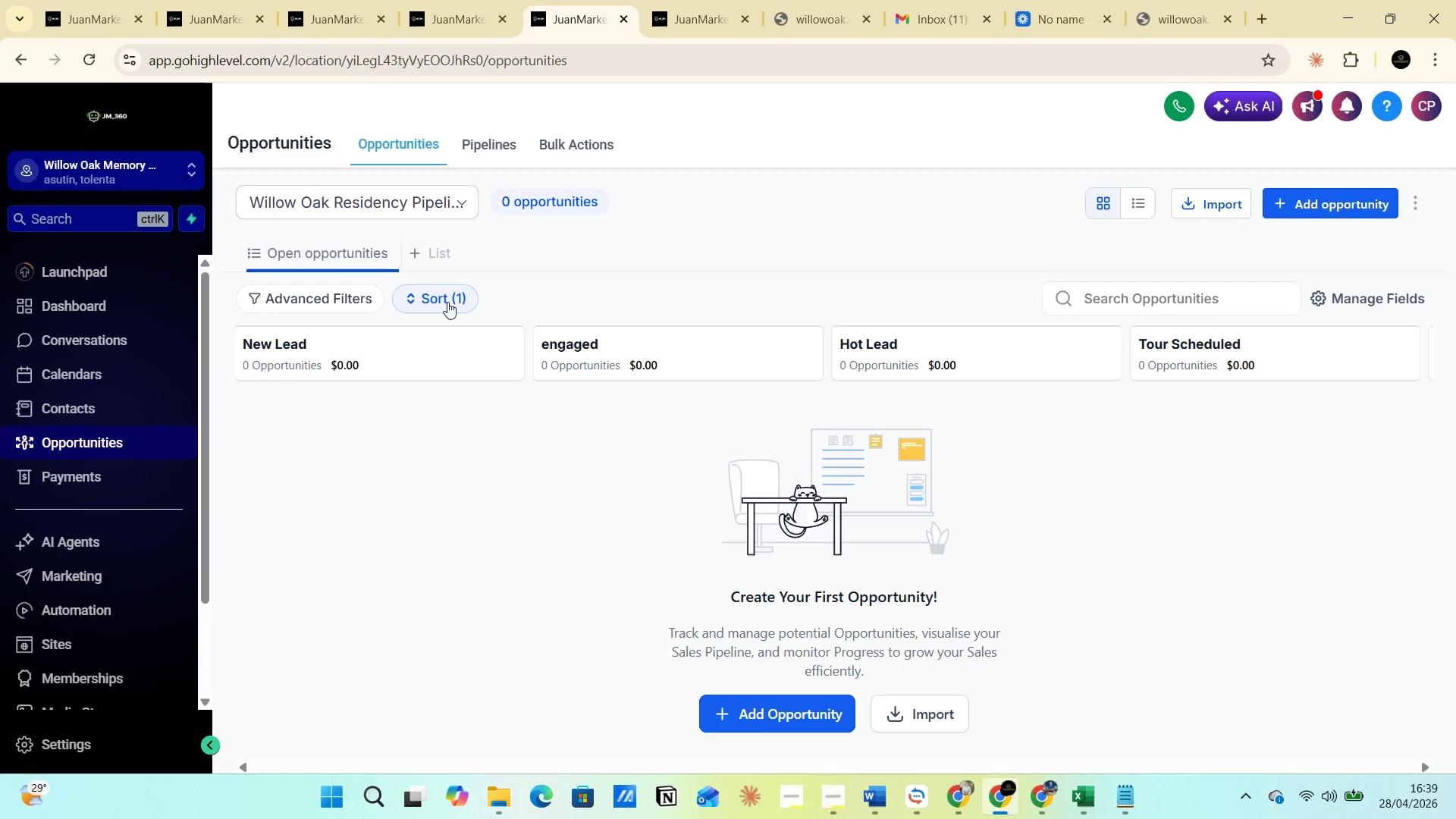 
left_click([433, 304])
 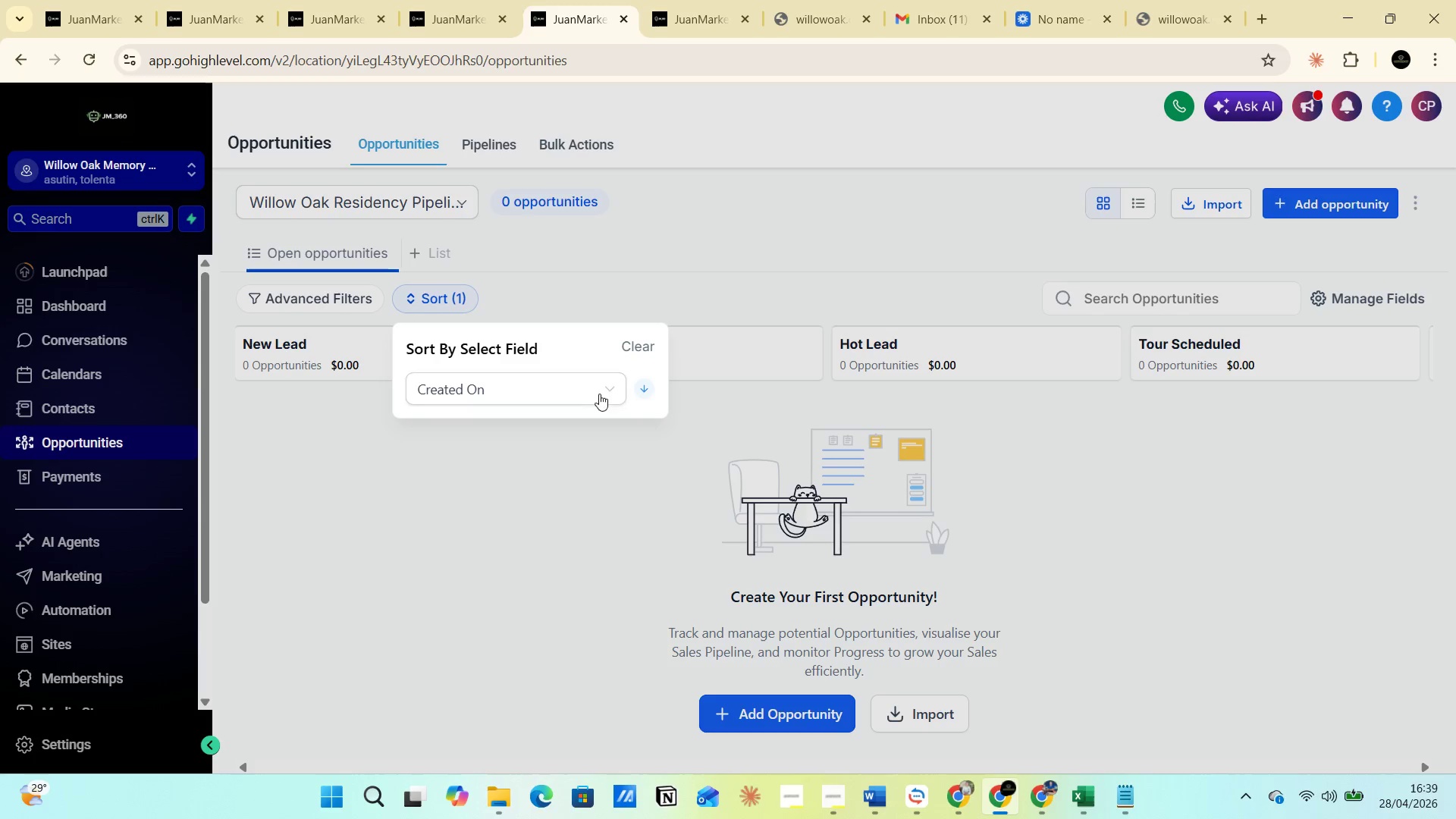 
left_click([605, 387])
 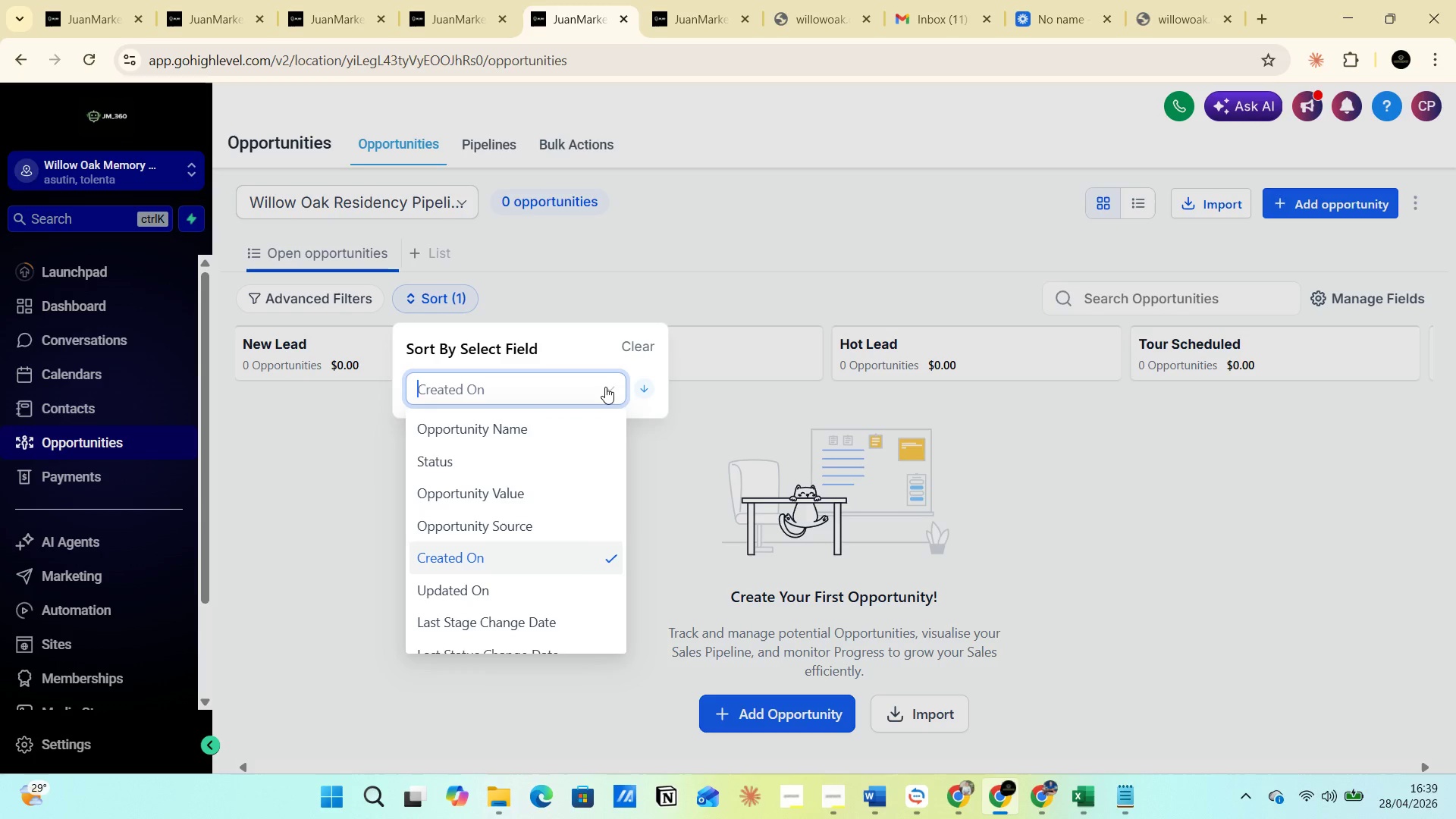 
wait(8.17)
 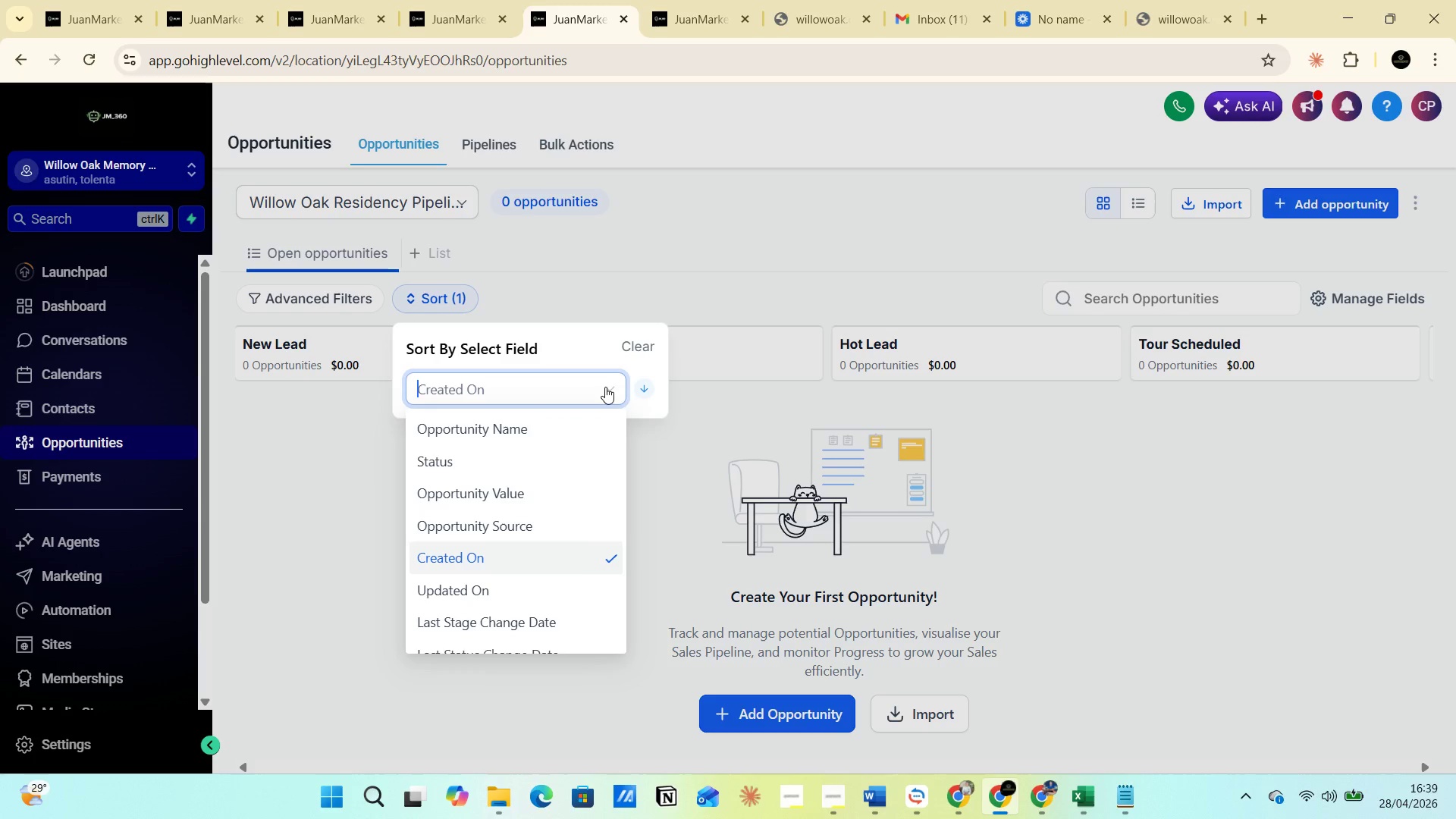 
left_click([538, 520])
 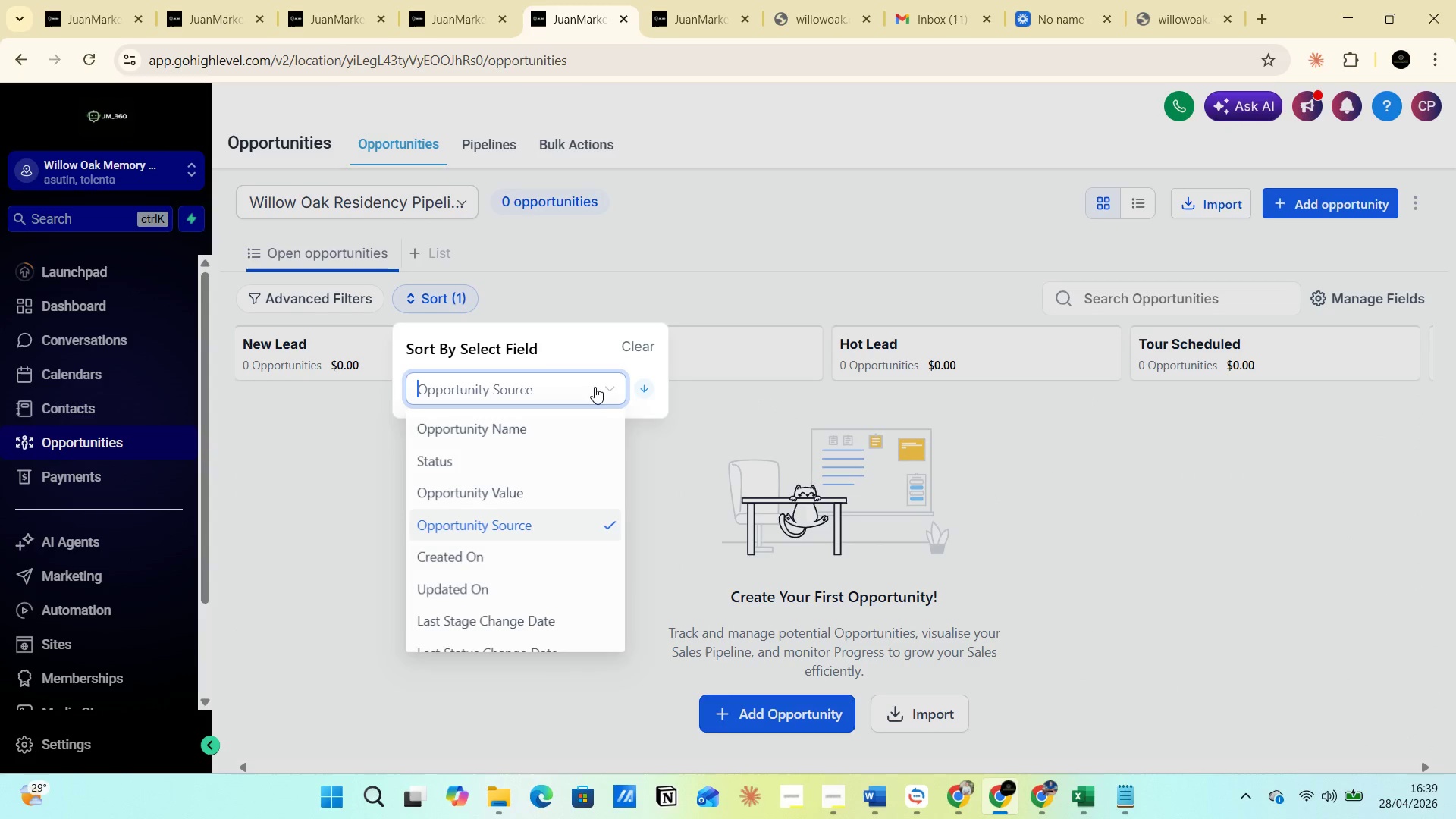 
left_click([540, 500])
 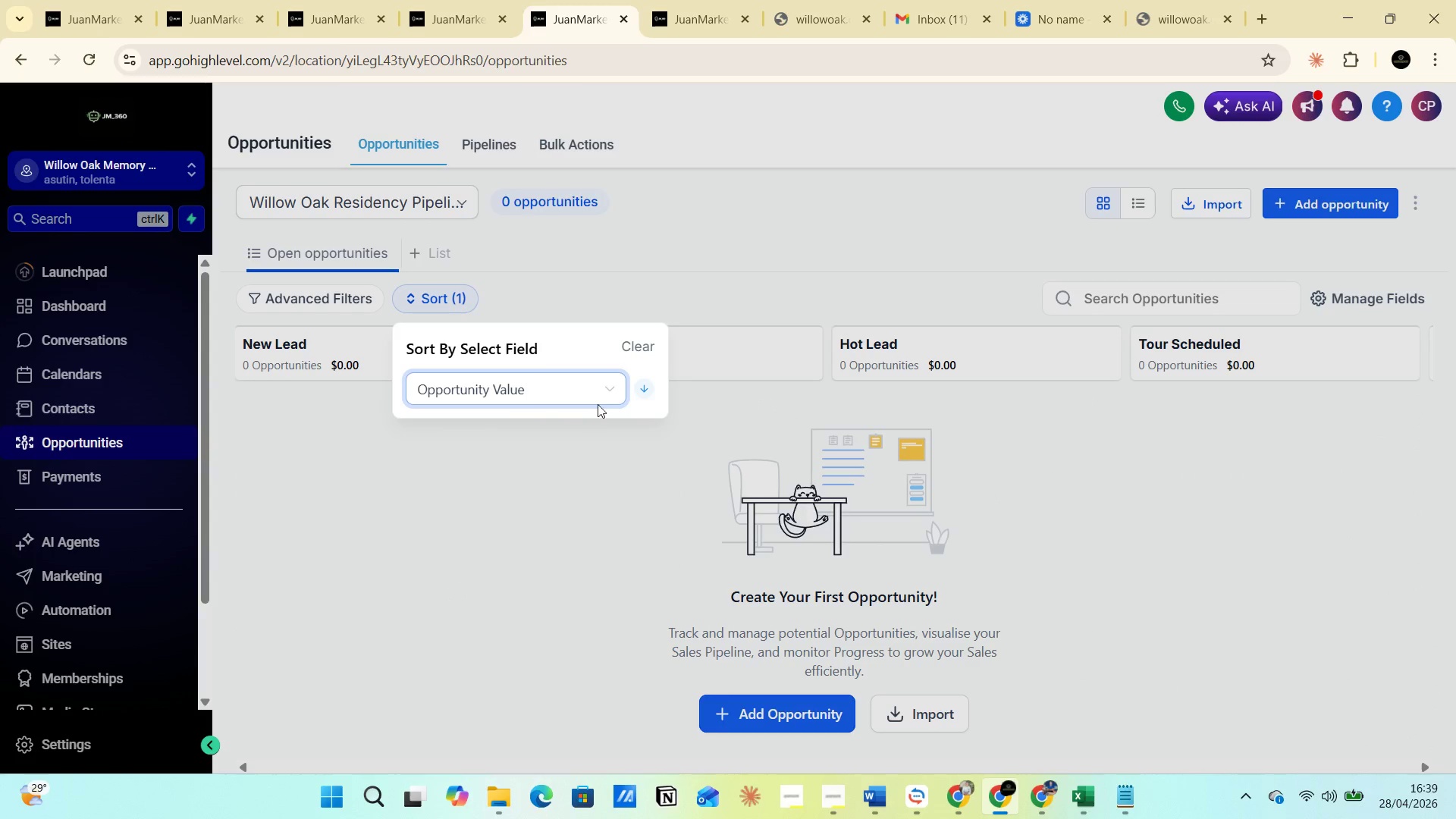 
left_click([610, 382])
 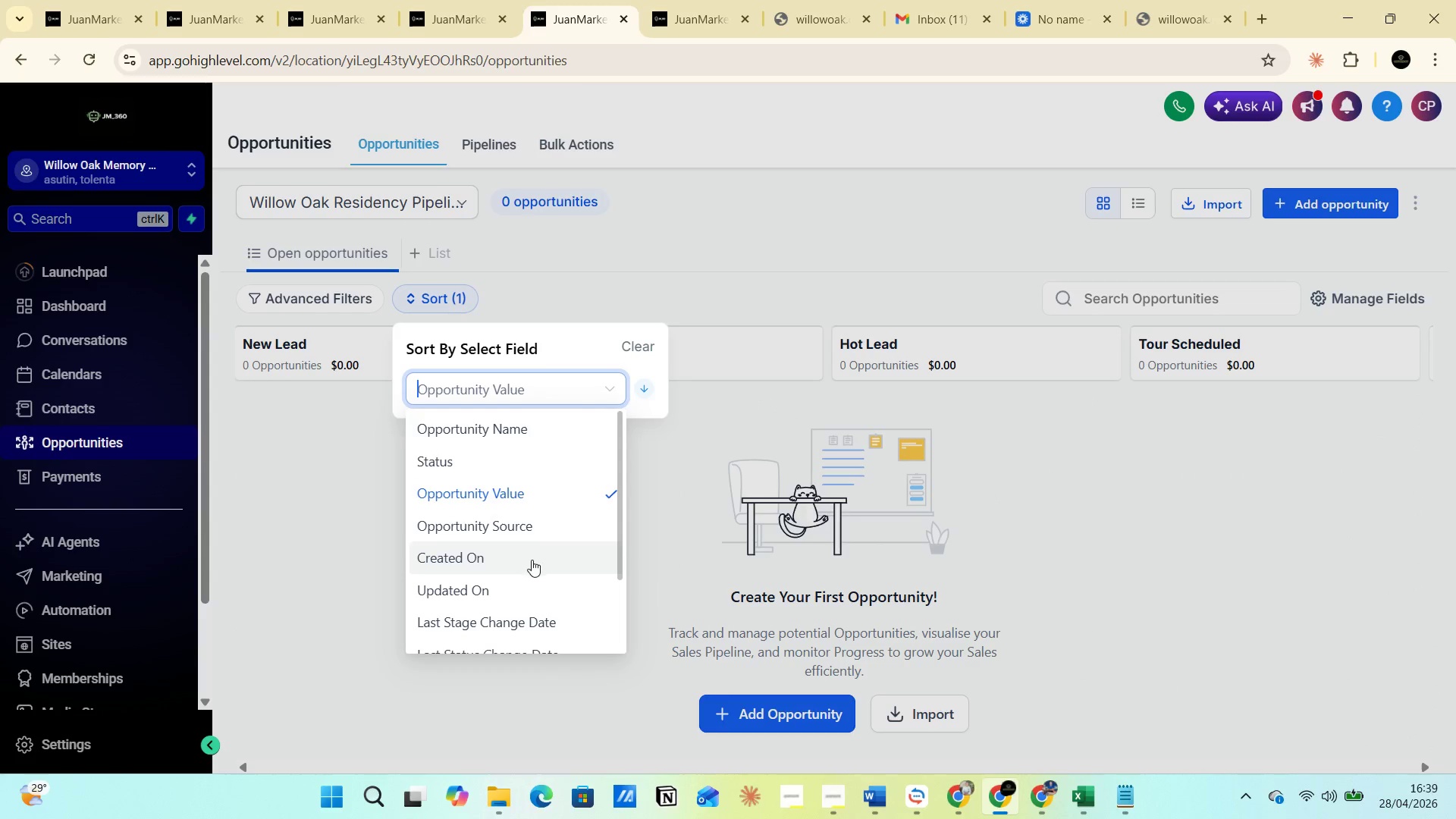 
left_click([532, 581])
 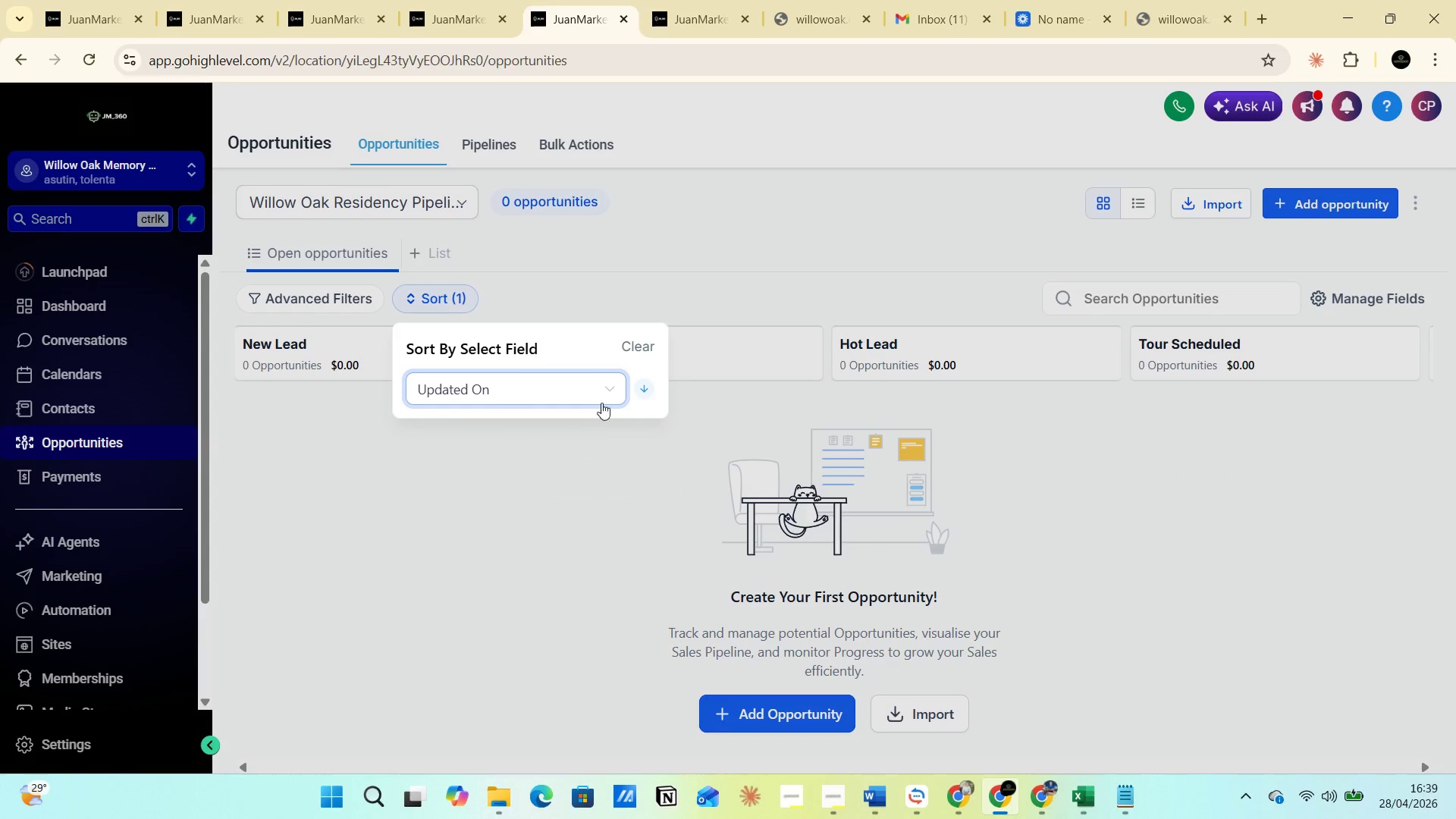 
left_click([613, 385])
 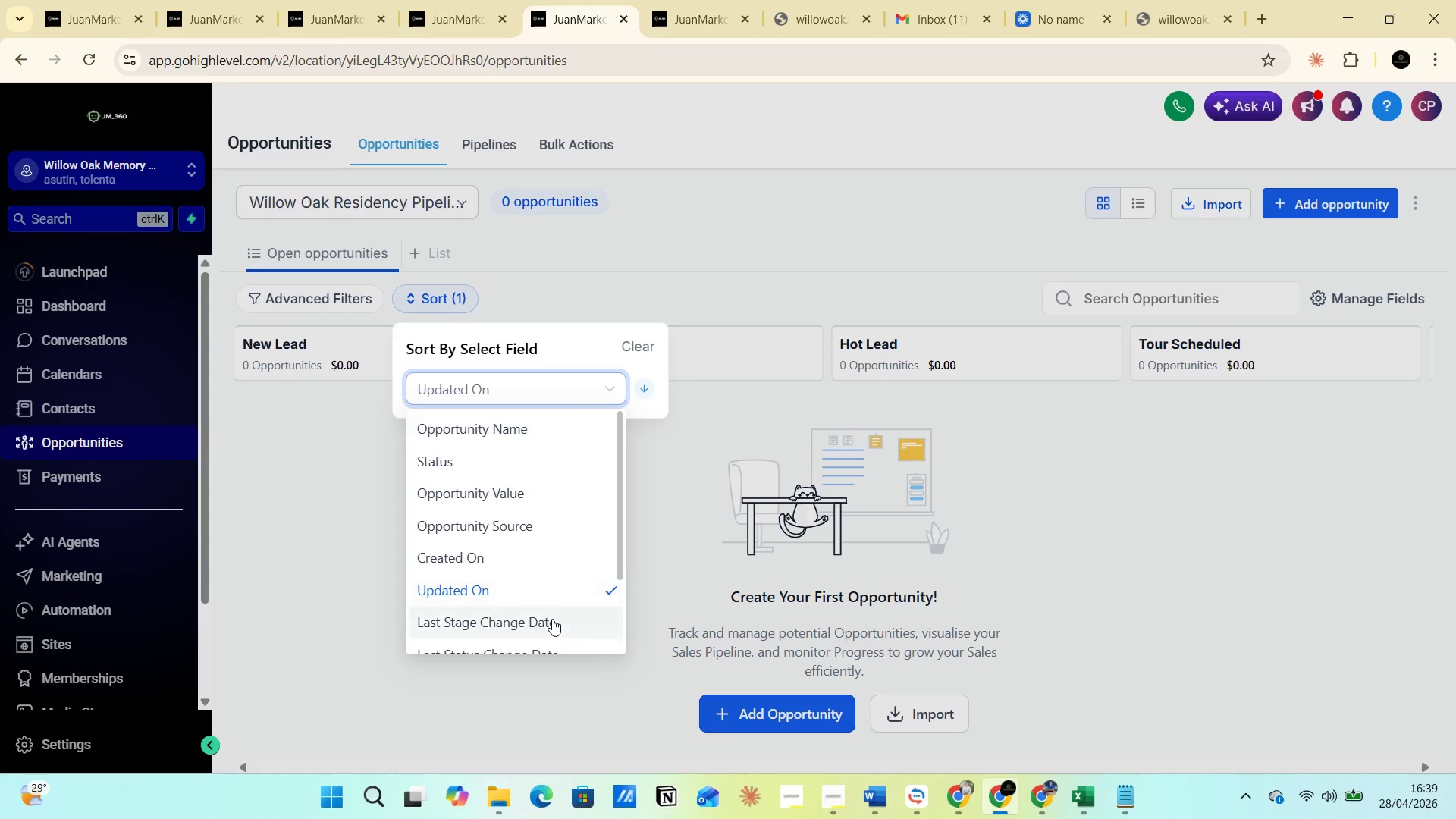 
left_click([552, 619])
 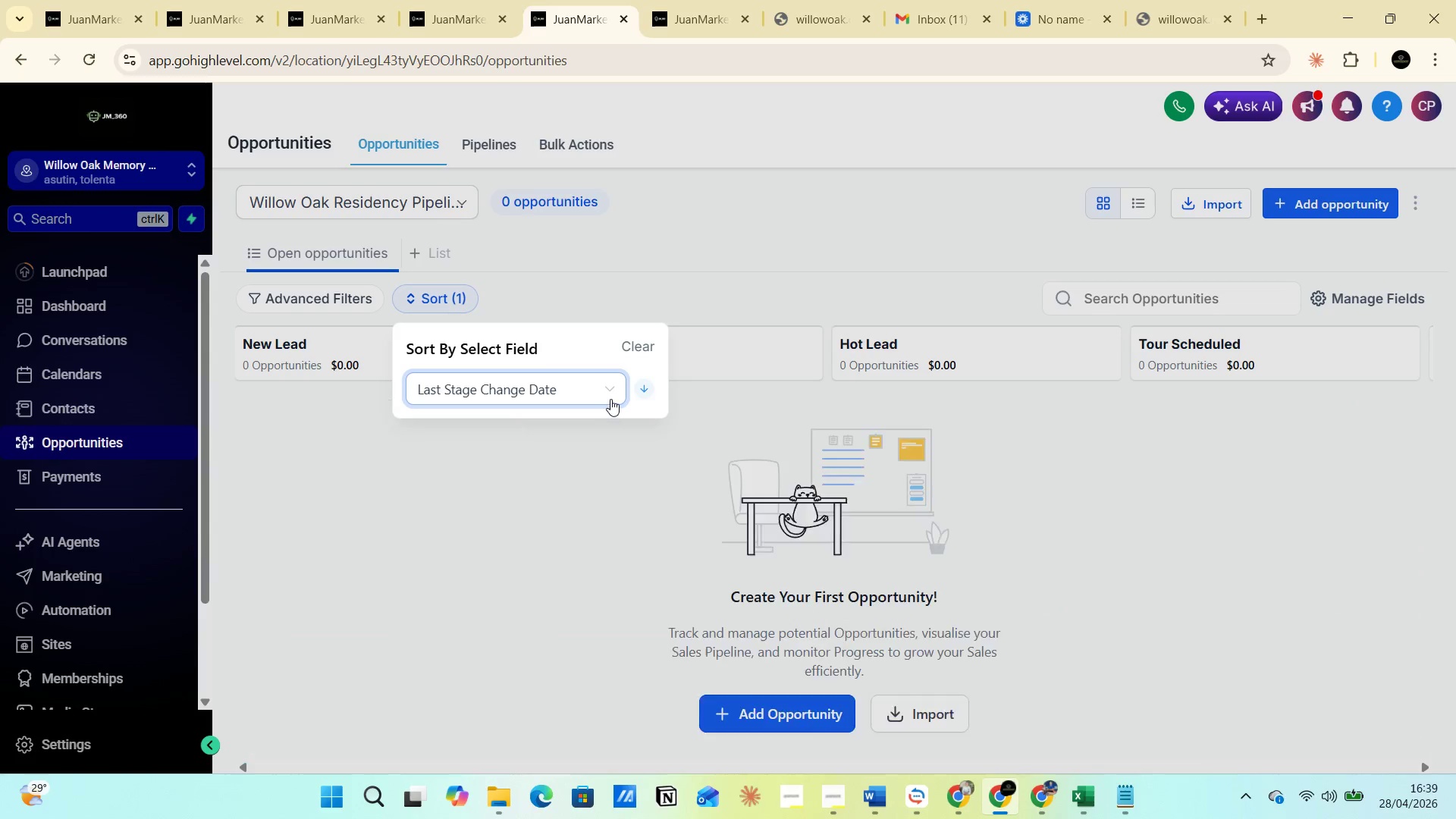 
left_click([612, 395])
 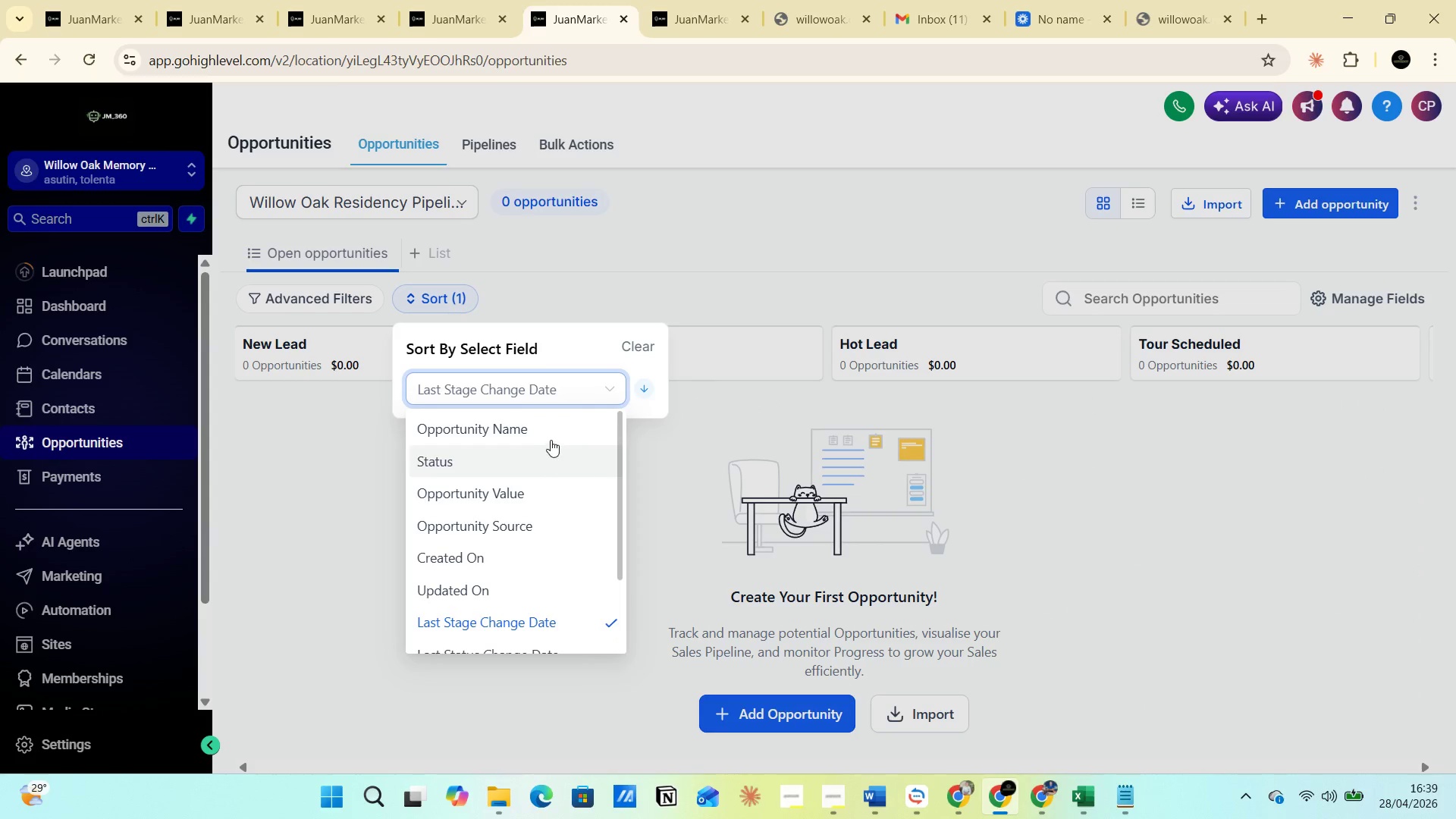 
left_click([548, 438])
 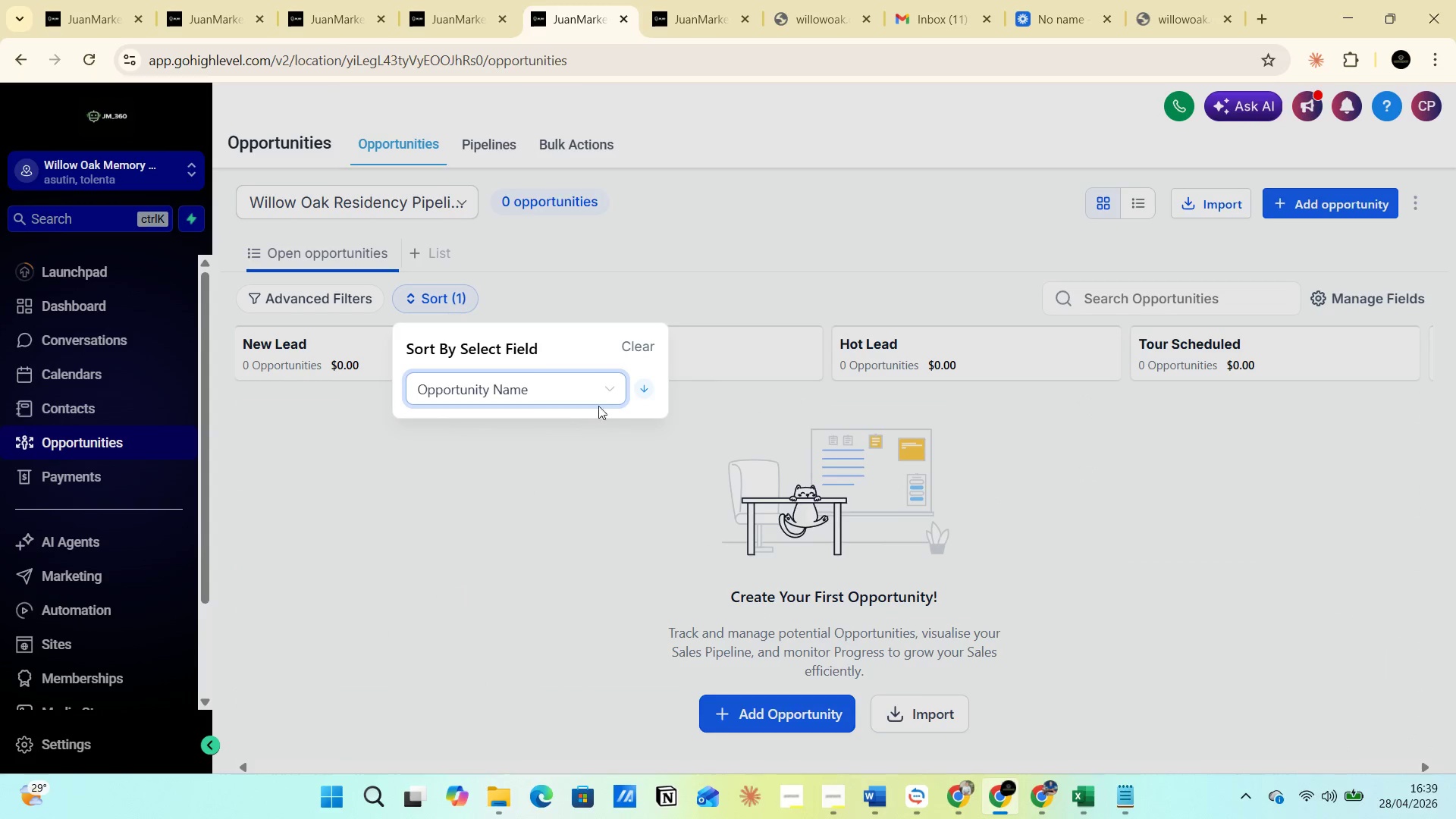 
left_click([613, 388])
 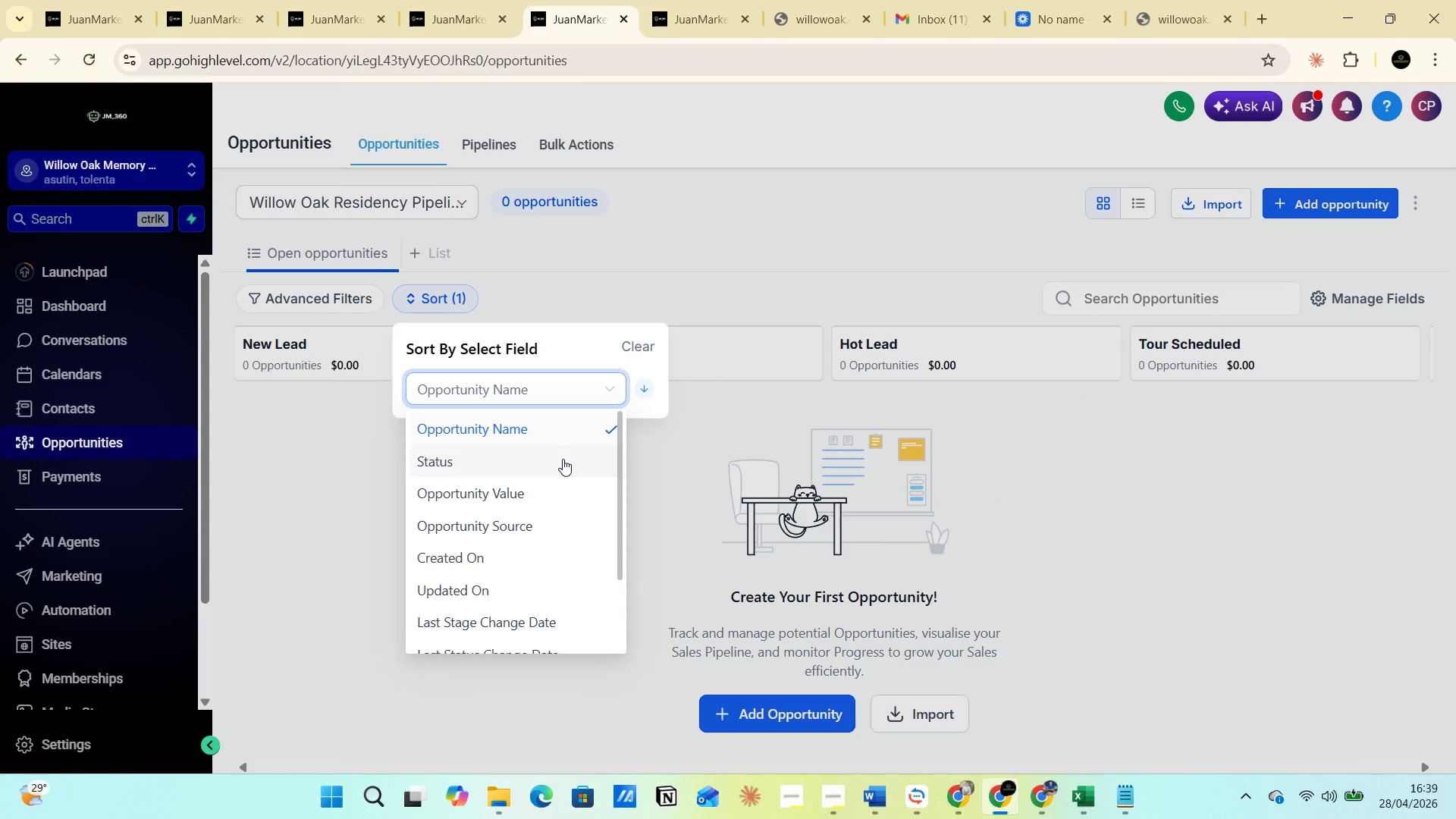 
left_click([563, 459])
 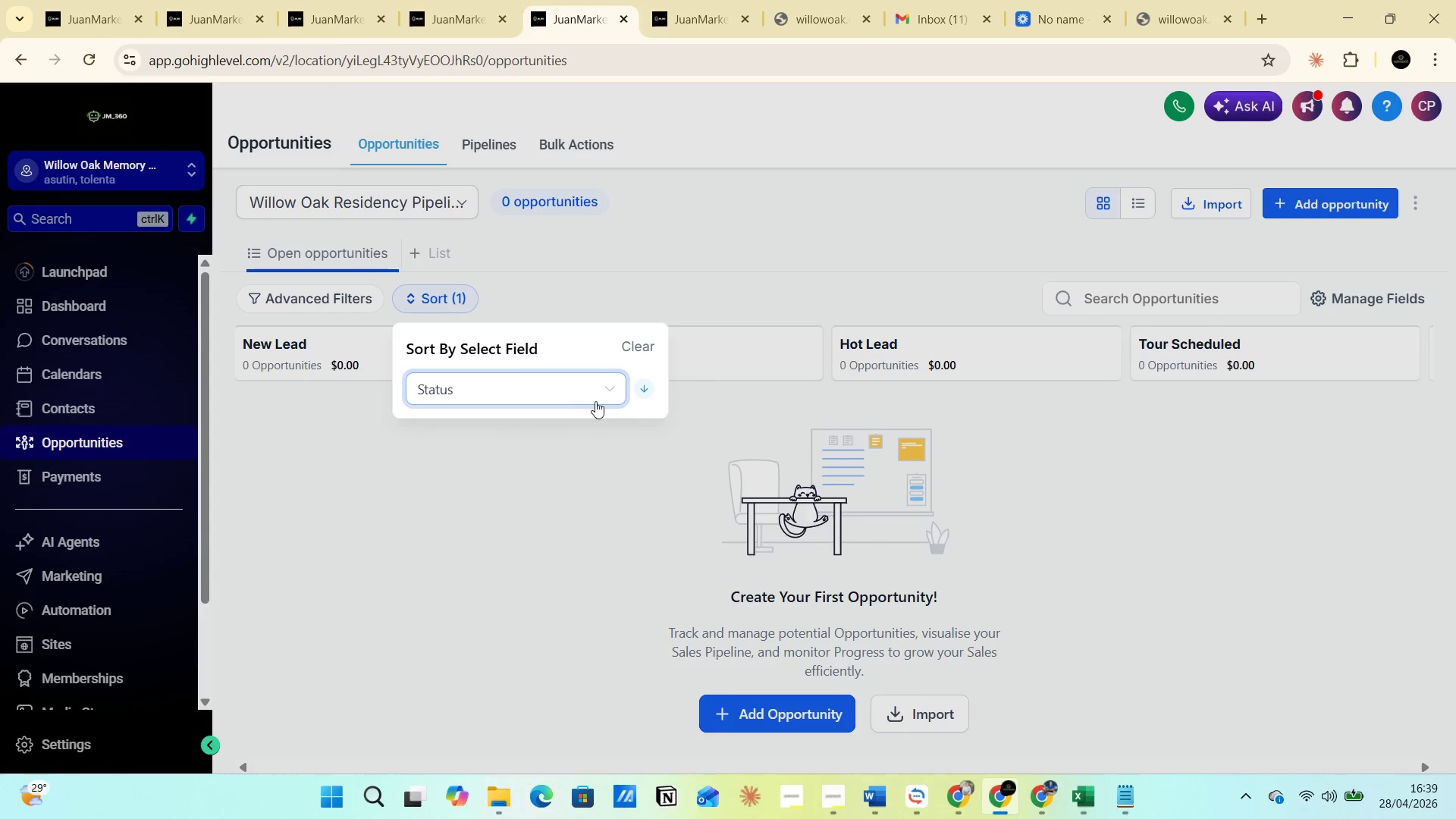 
left_click([604, 388])
 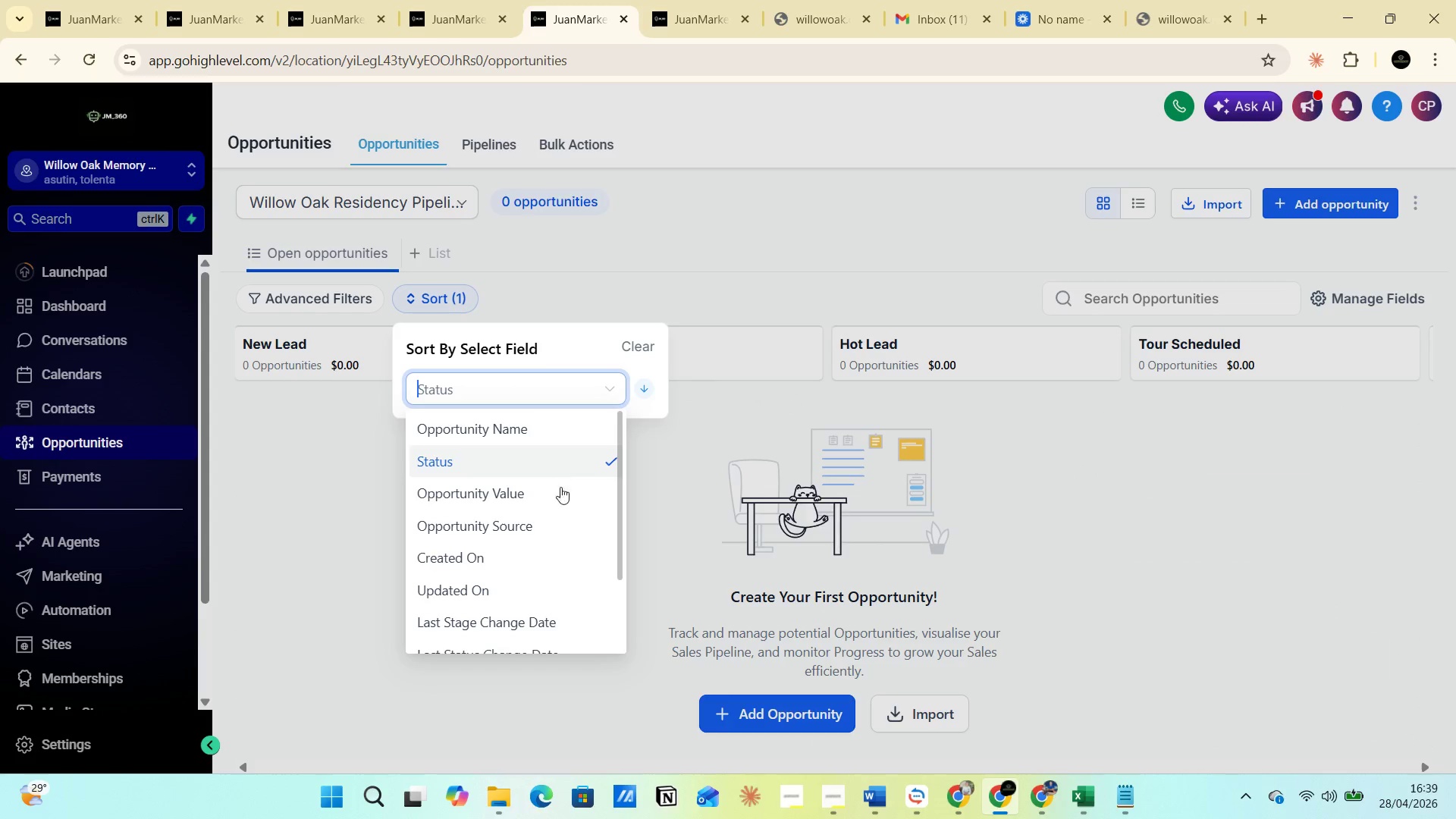 
left_click([557, 493])
 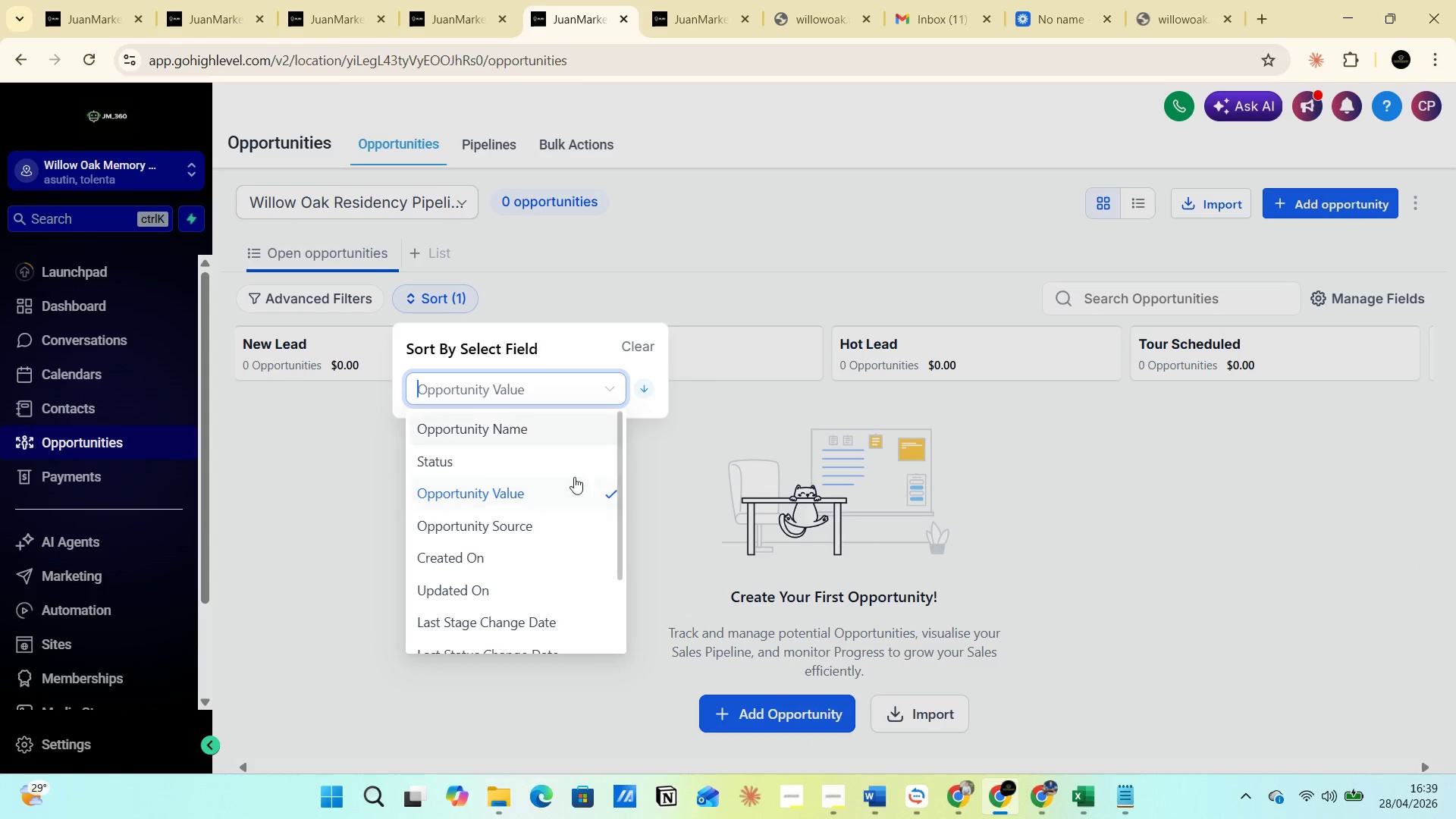 
left_click([572, 530])
 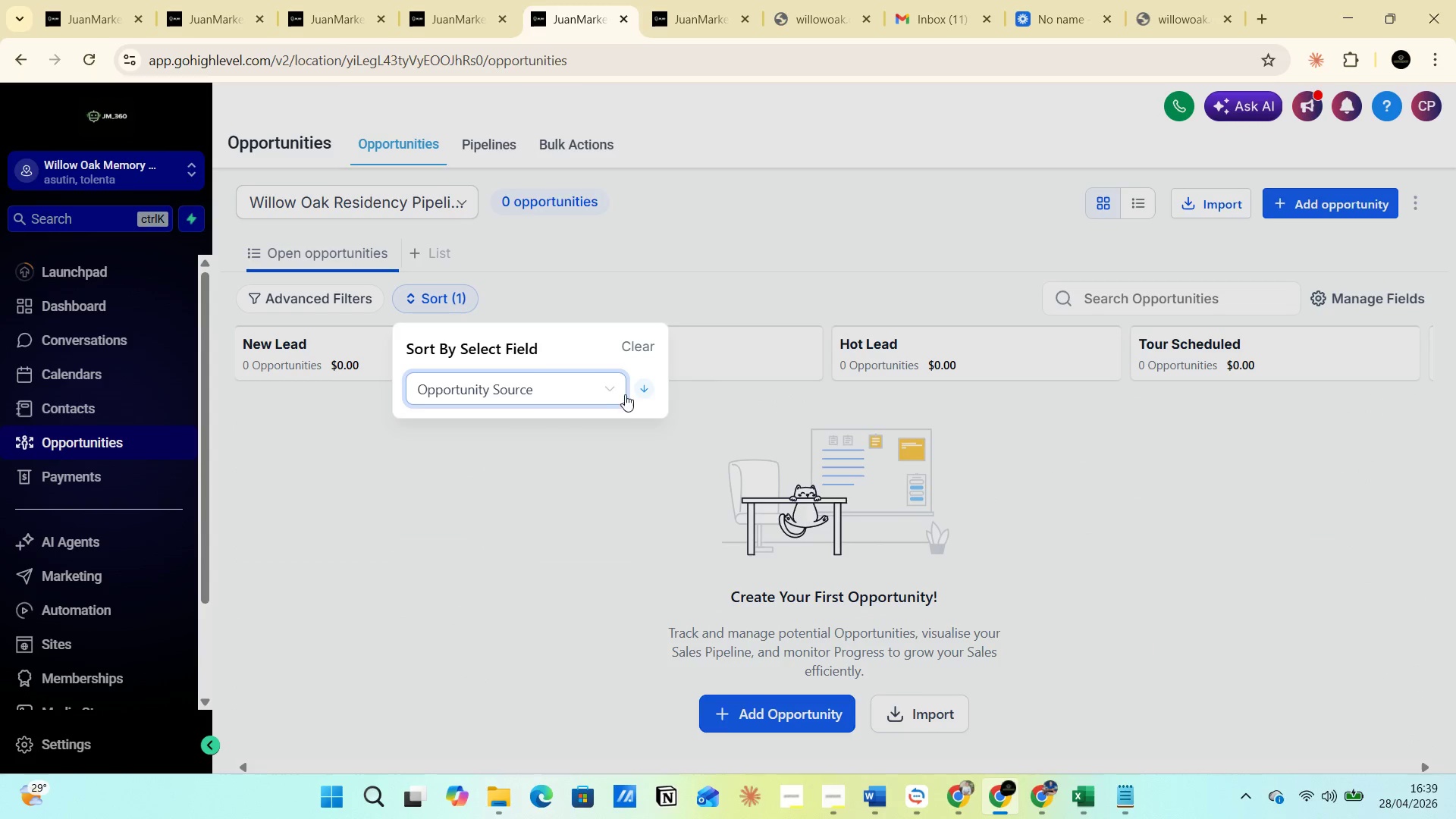 
left_click([616, 391])
 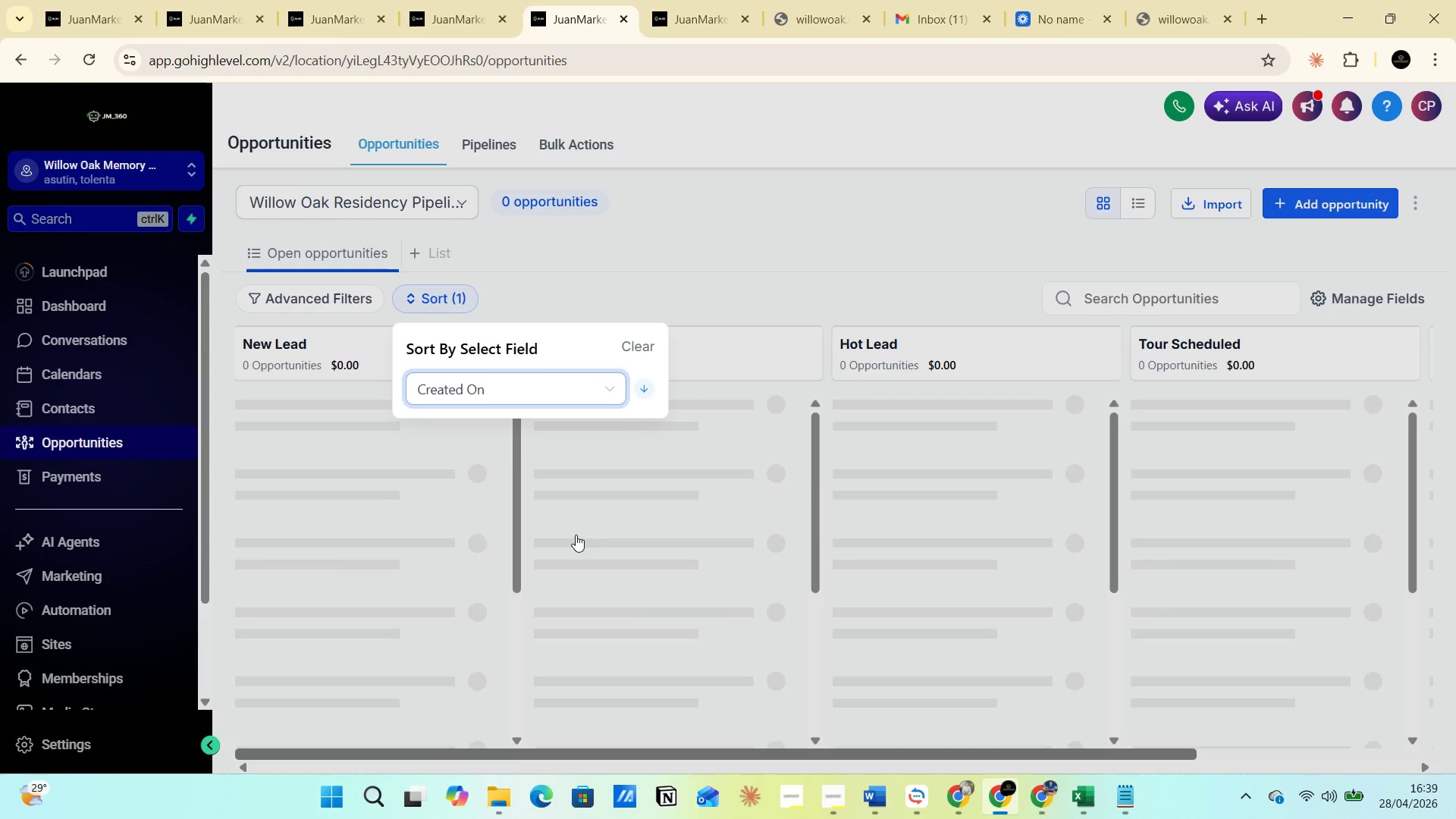 
left_click([612, 382])
 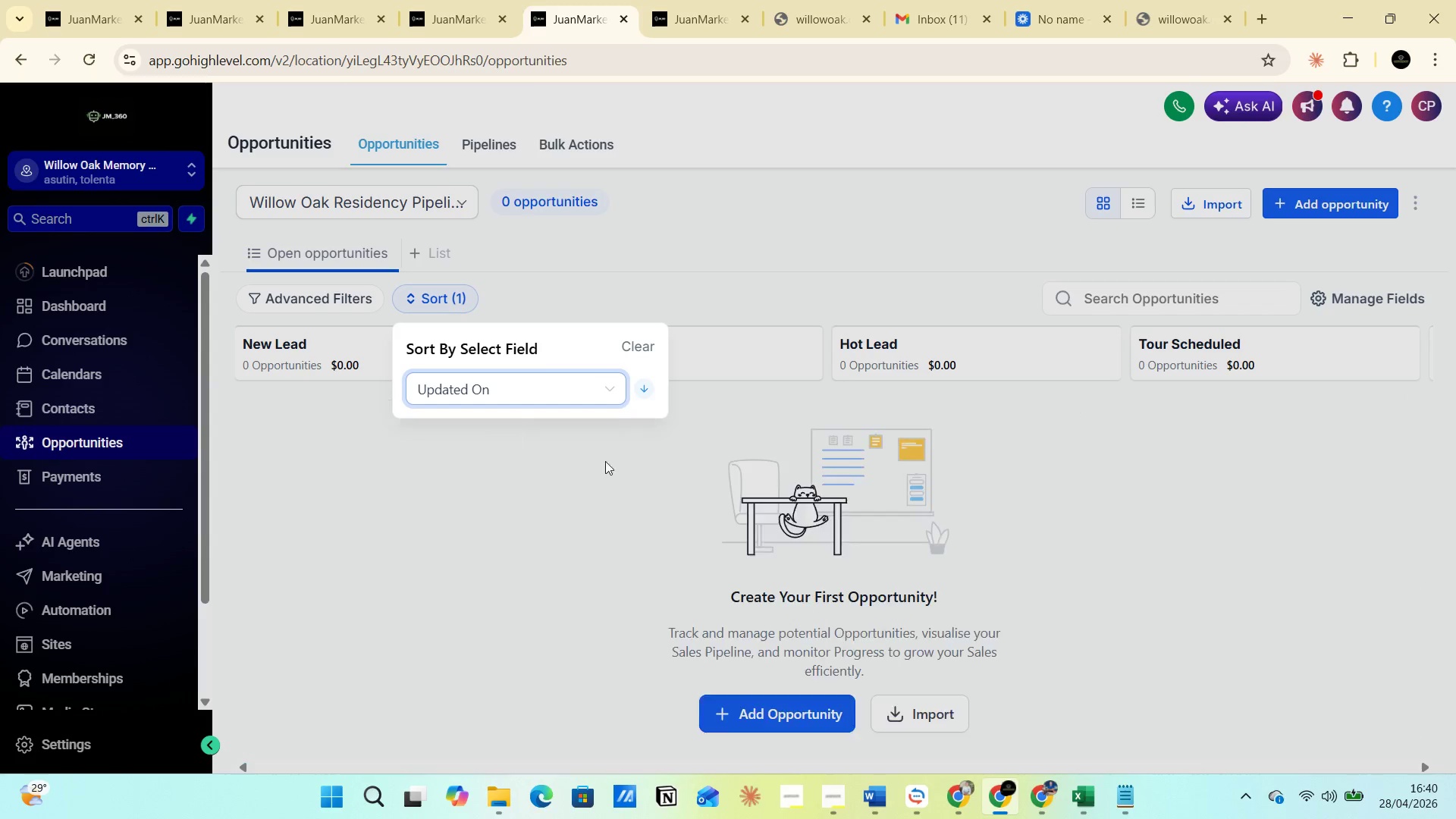 
left_click([613, 393])
 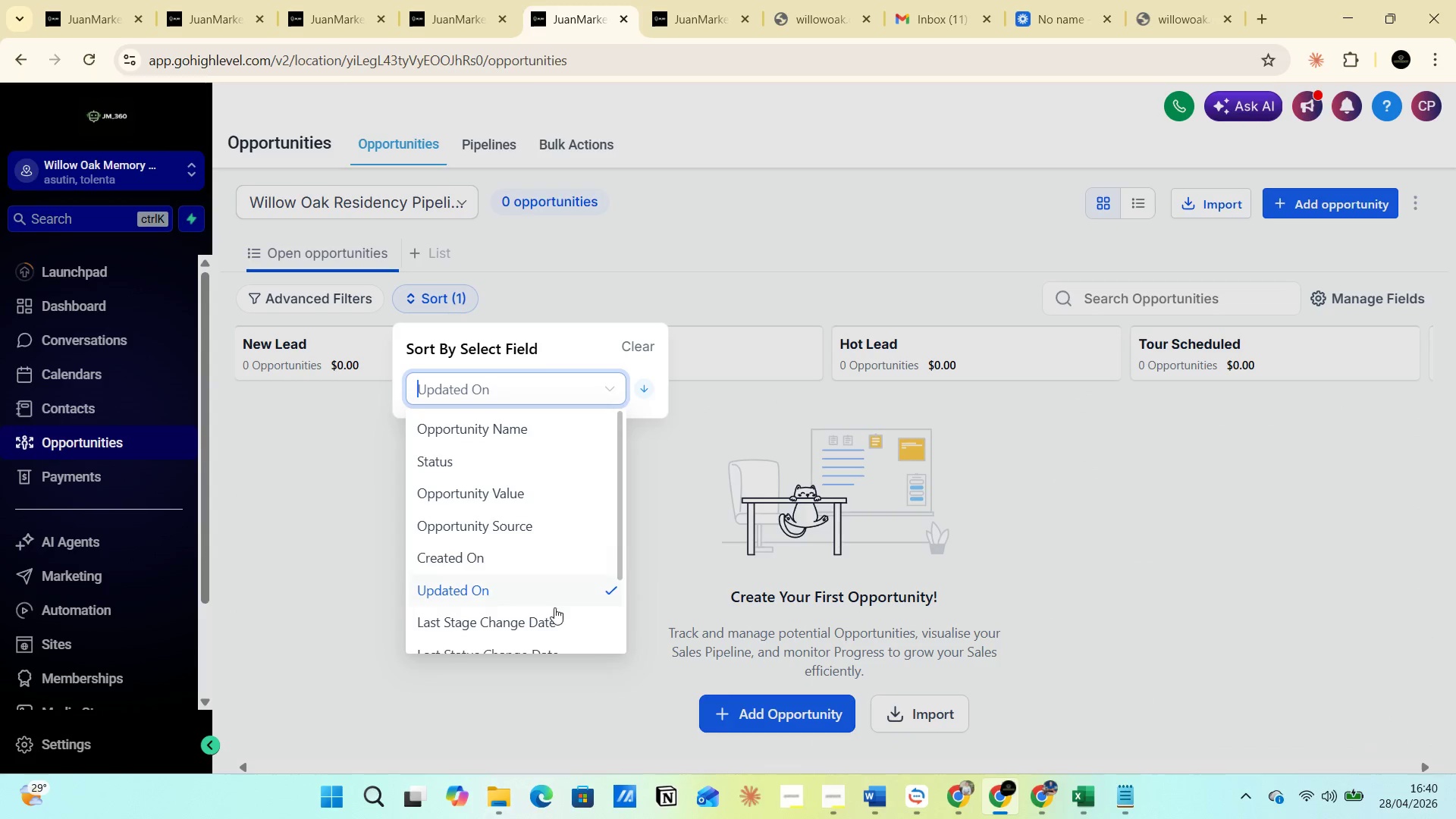 
scroll: coordinate [551, 613], scroll_direction: down, amount: 1.0
 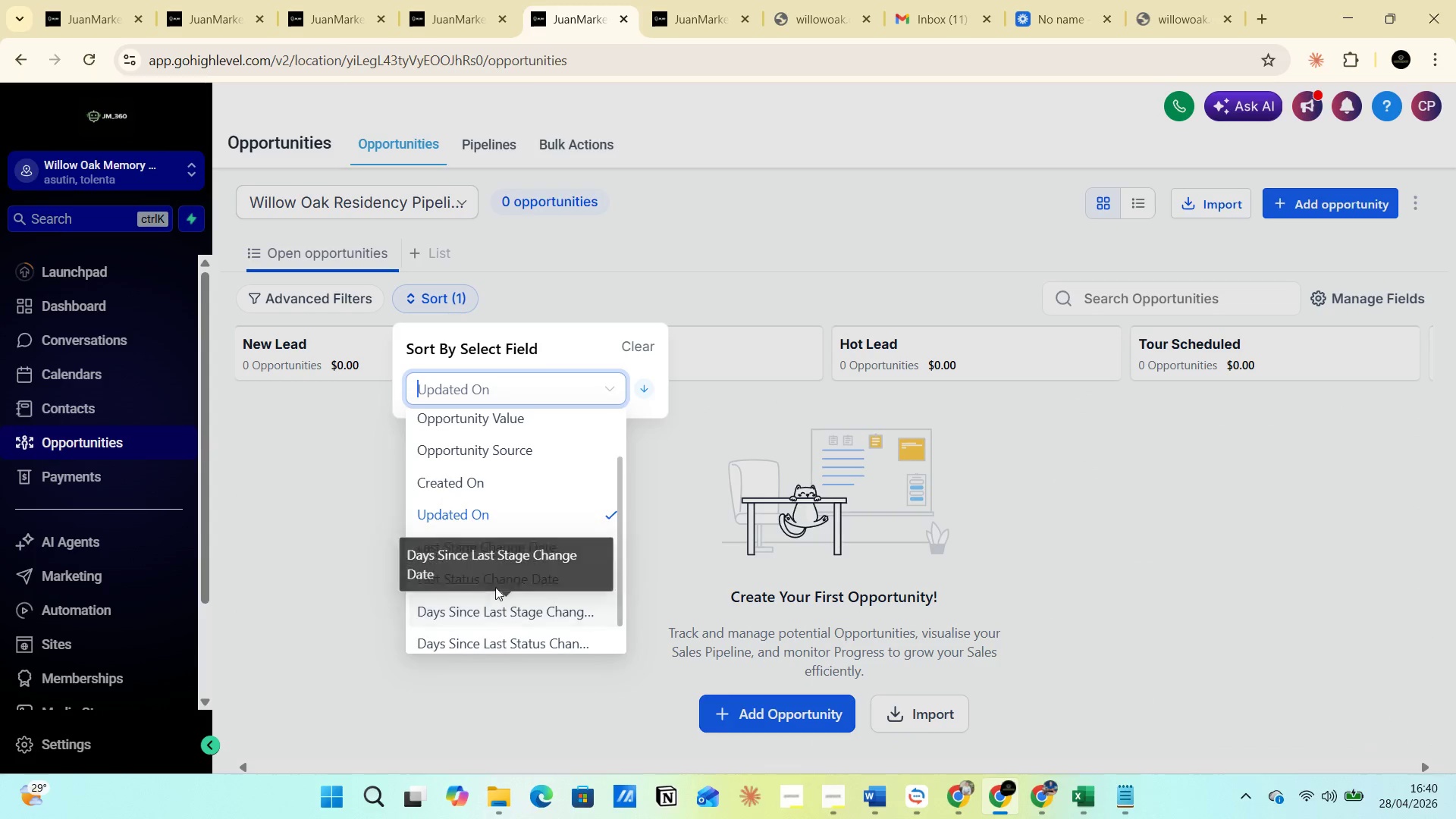 
left_click([498, 584])
 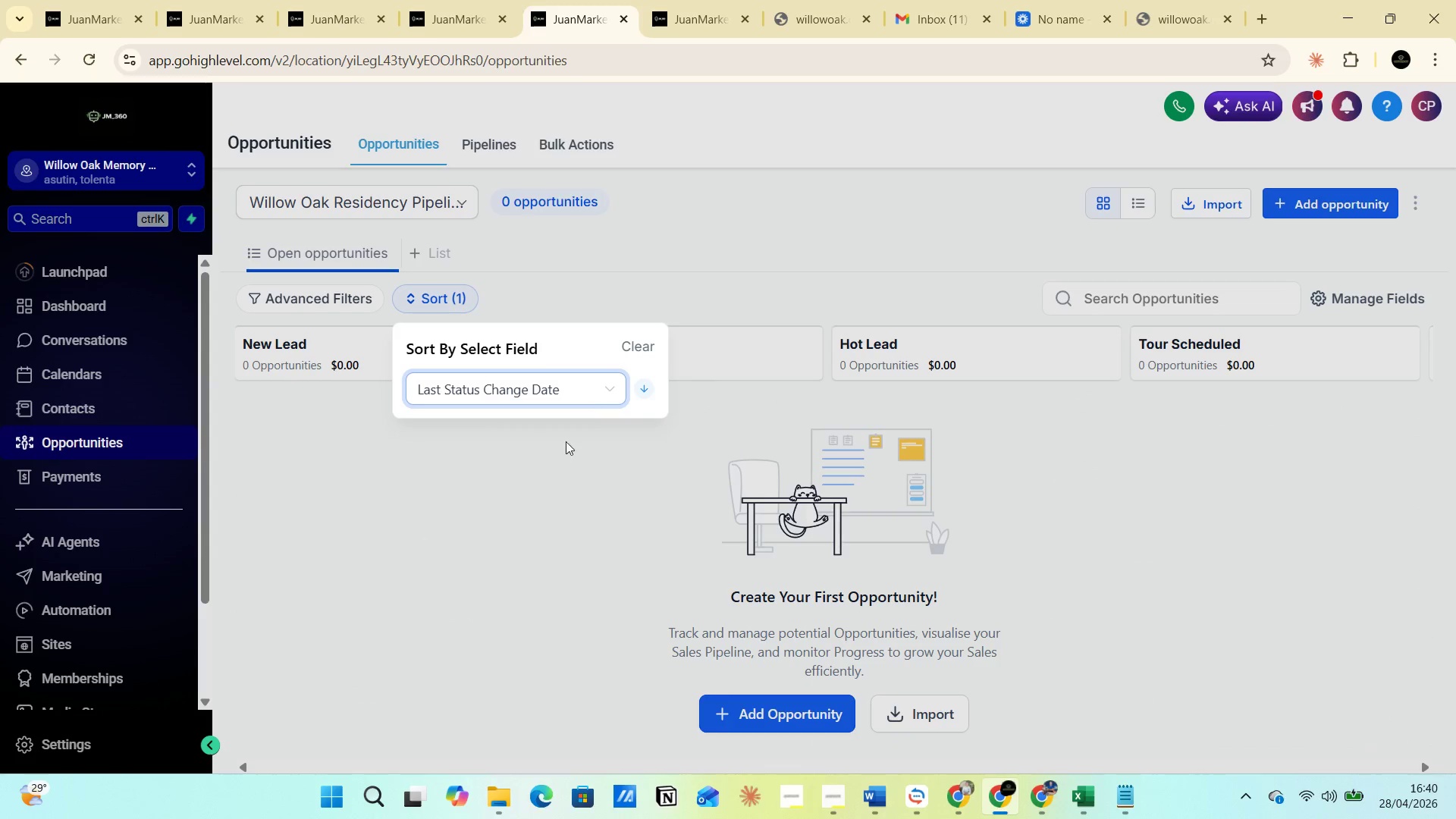 
left_click([606, 384])
 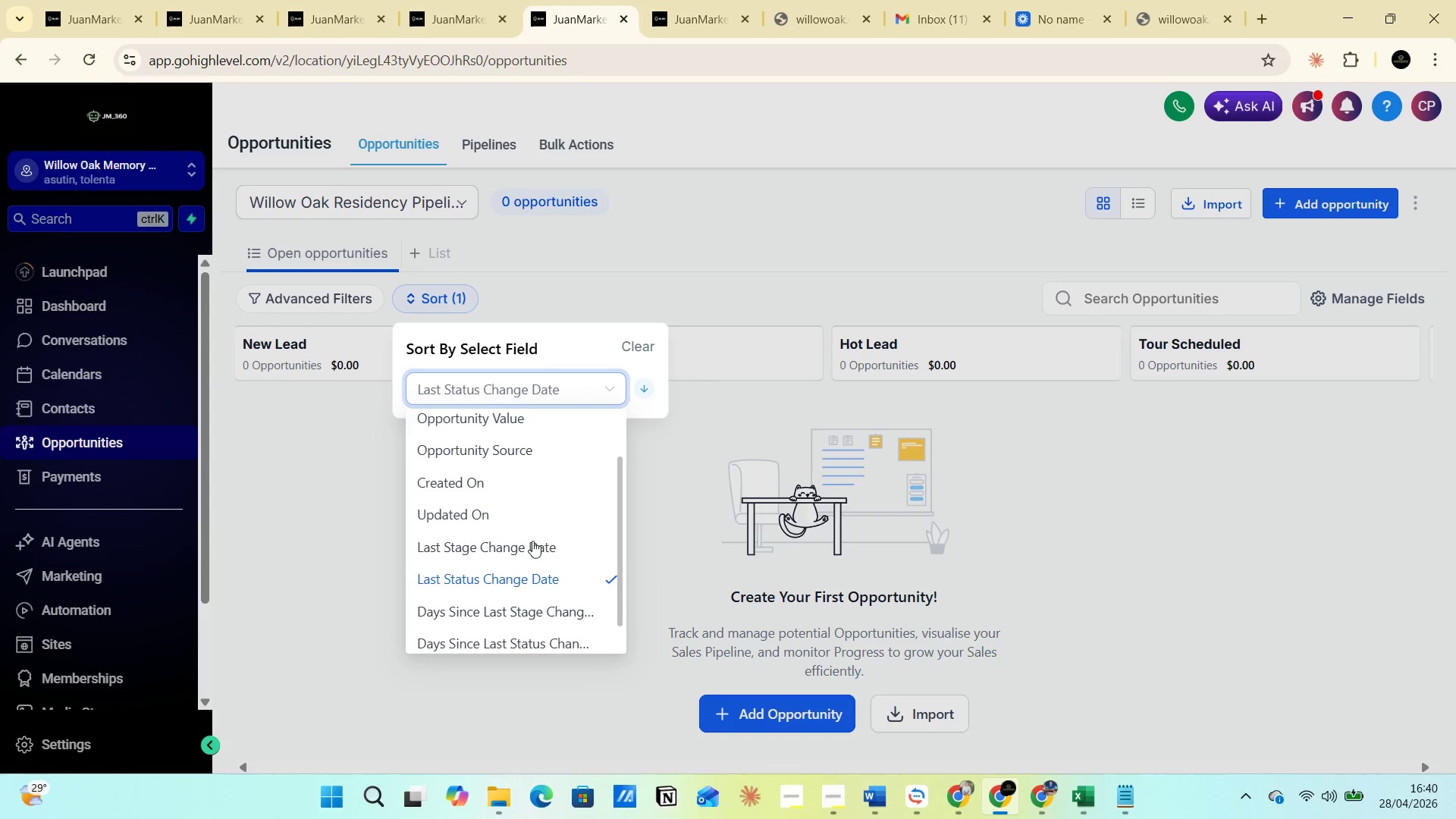 
scroll: coordinate [532, 541], scroll_direction: up, amount: 1.0
 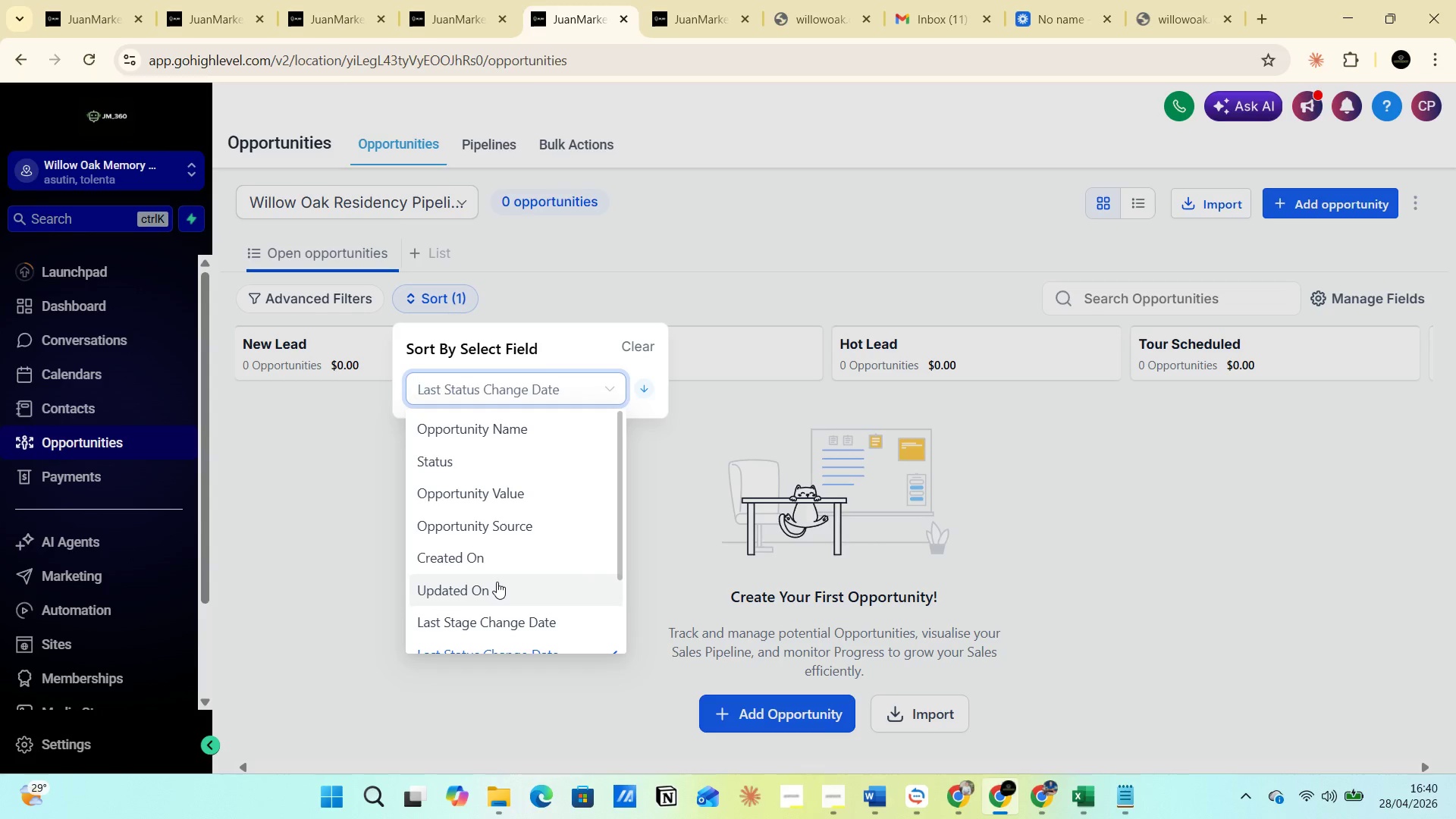 
left_click([497, 582])
 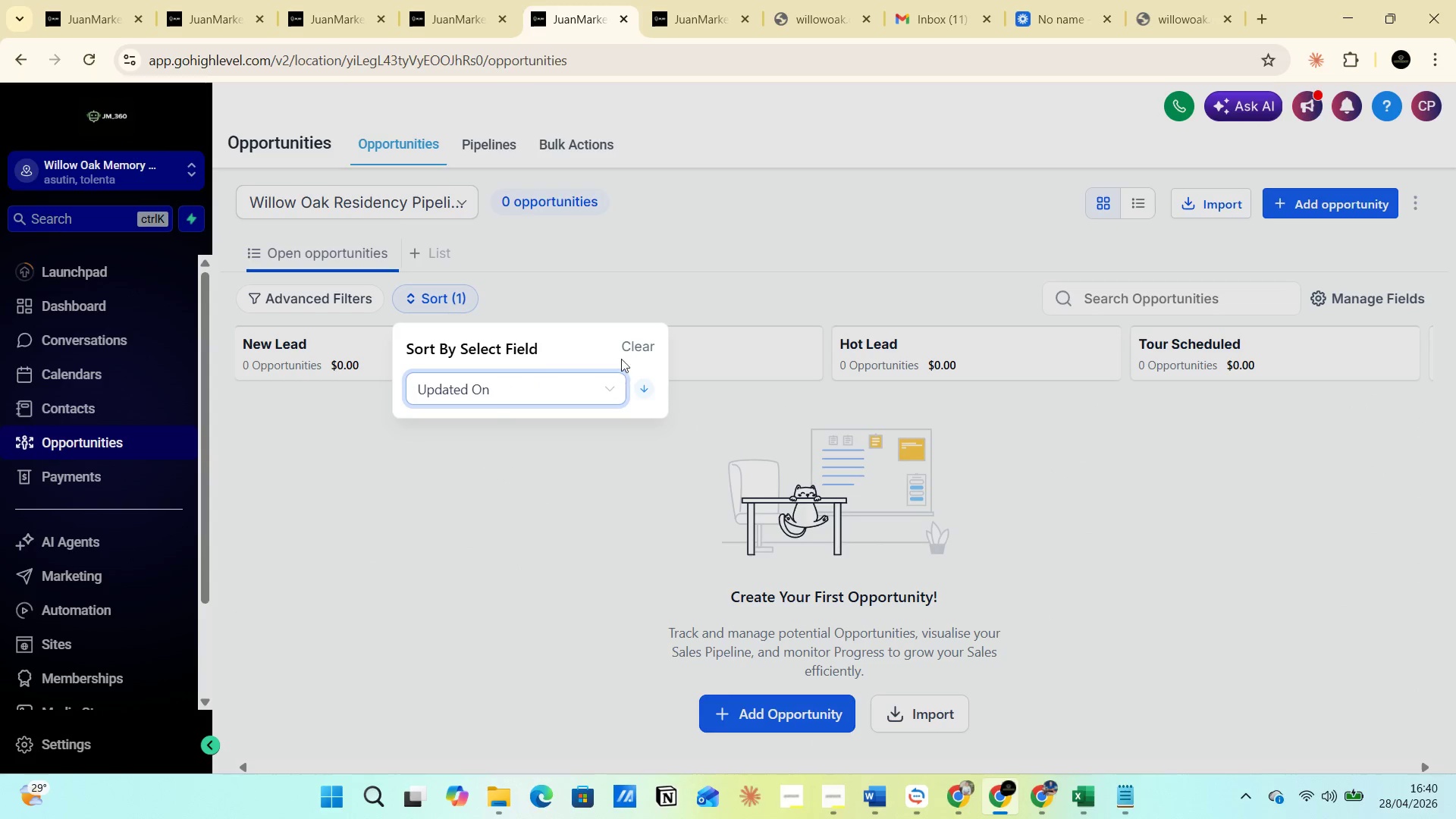 
left_click([673, 256])
 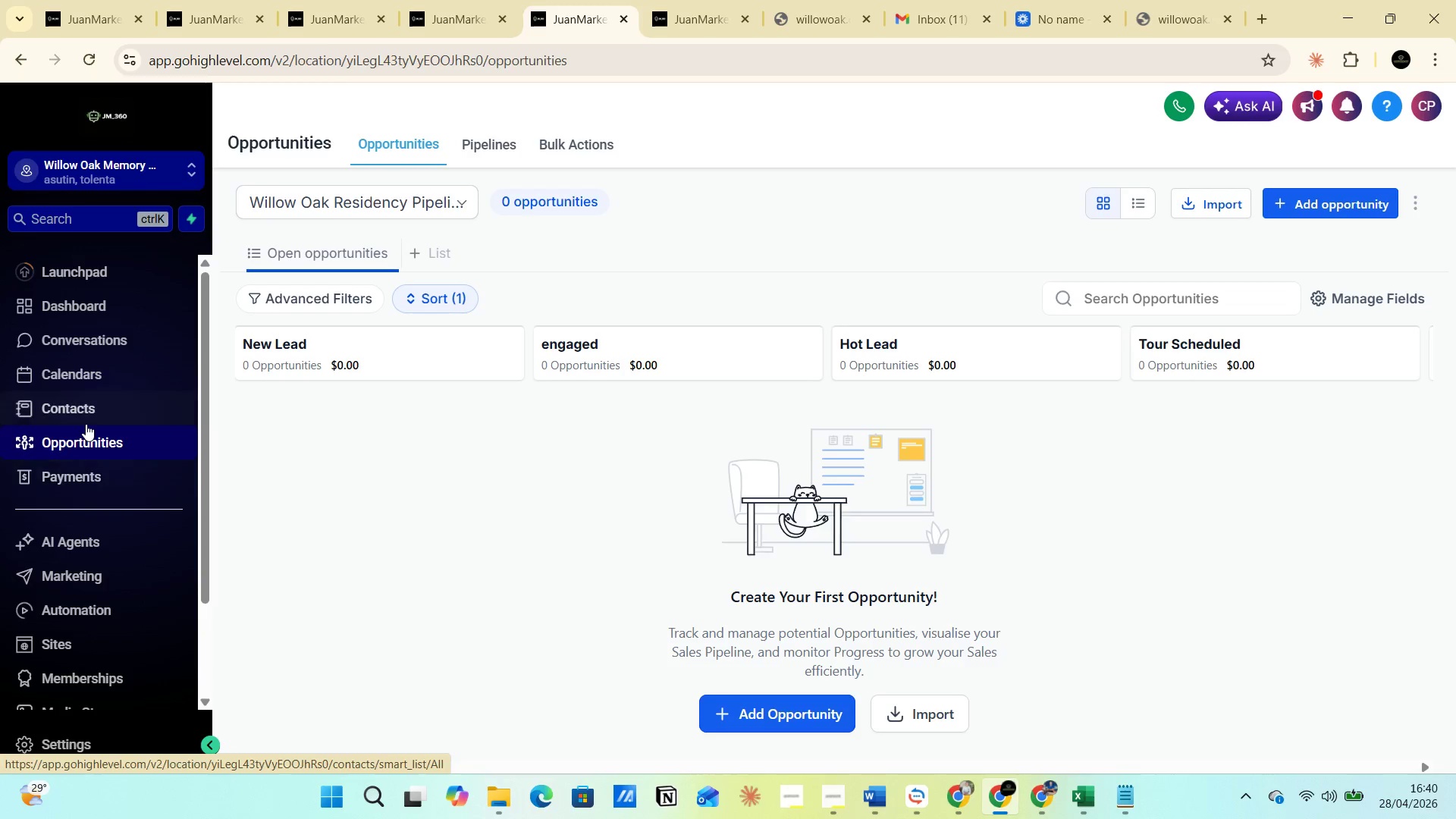 
wait(5.83)
 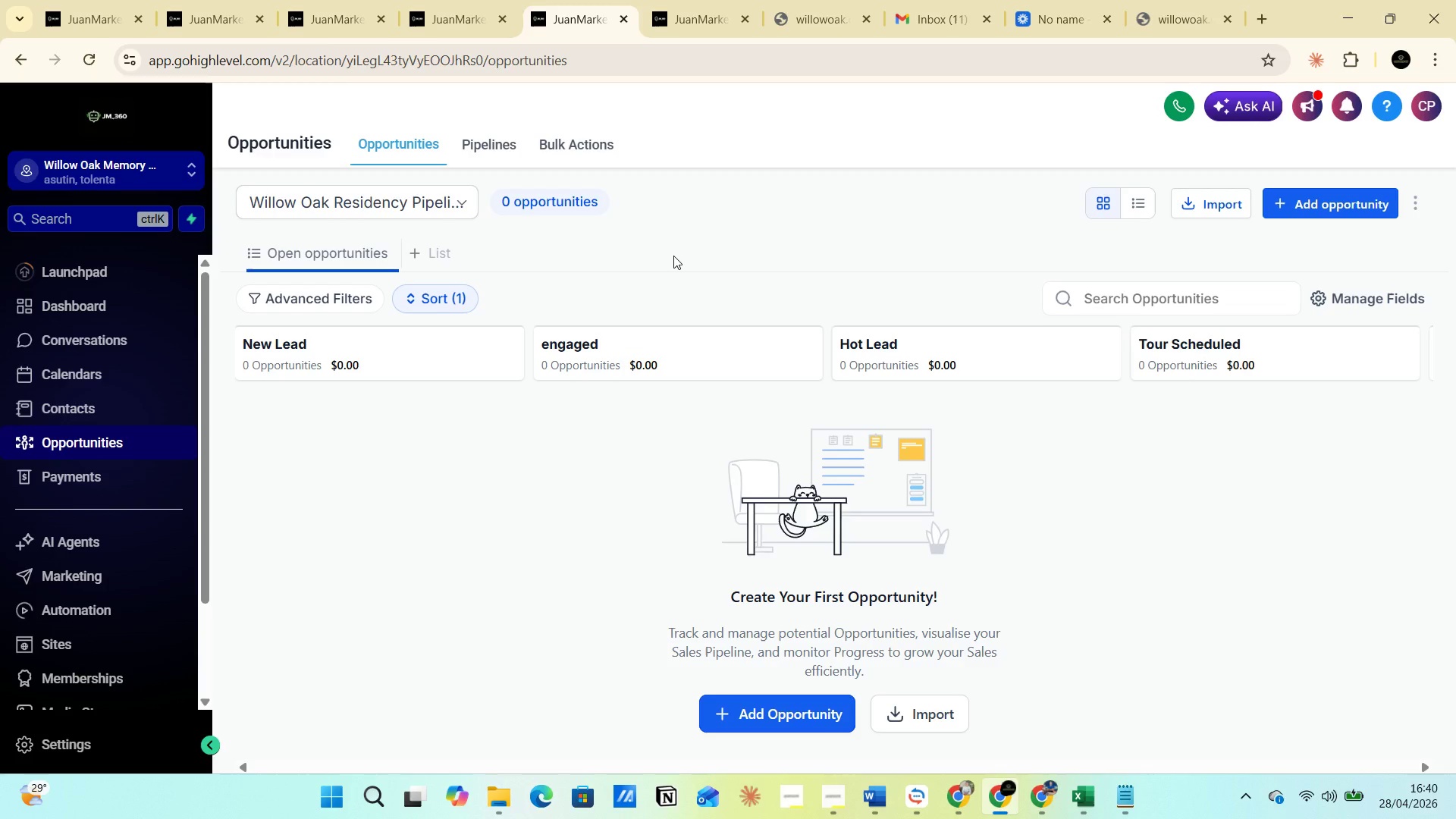 
left_click([470, 17])
 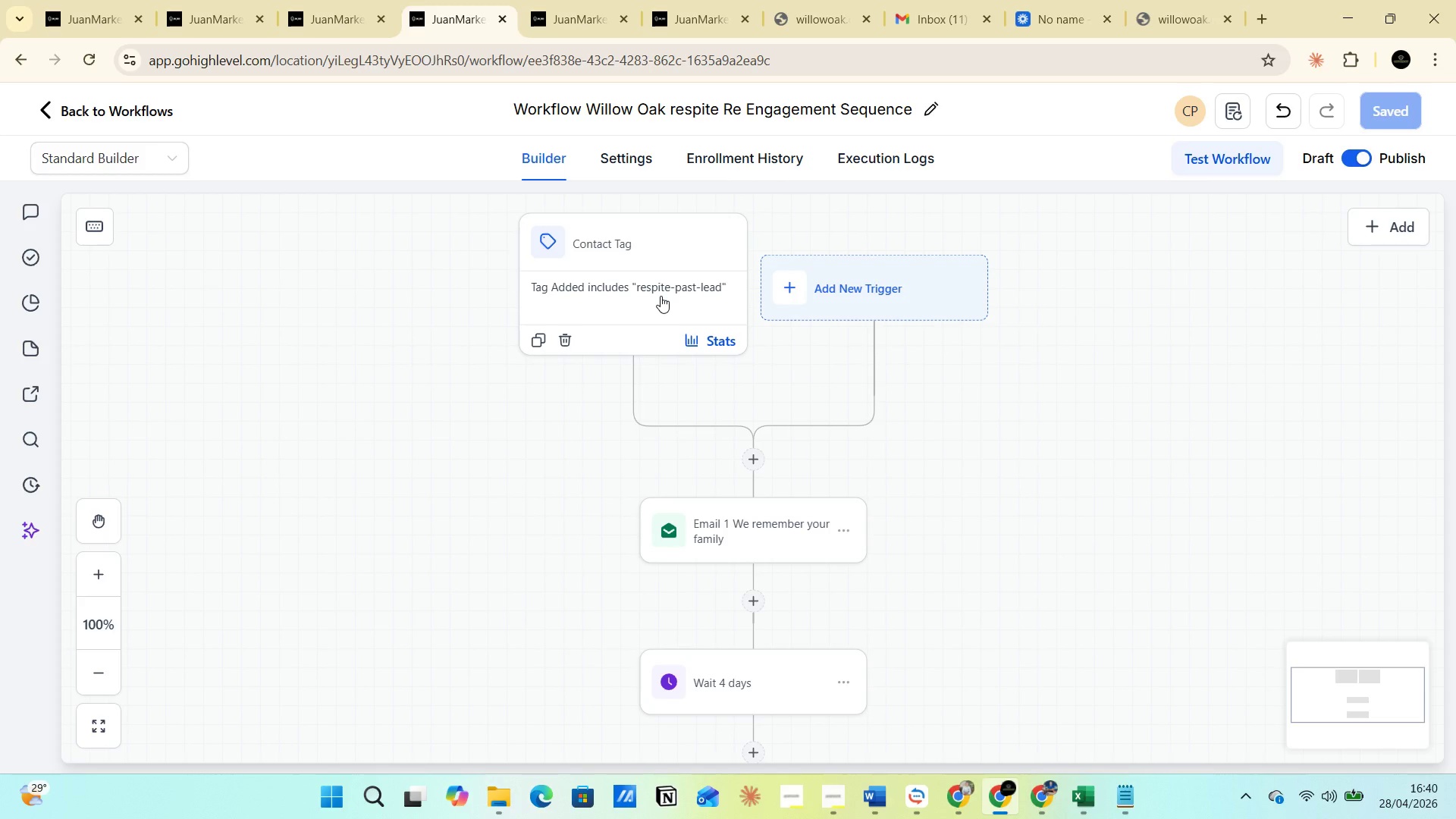 
scroll: coordinate [741, 510], scroll_direction: down, amount: 35.0
 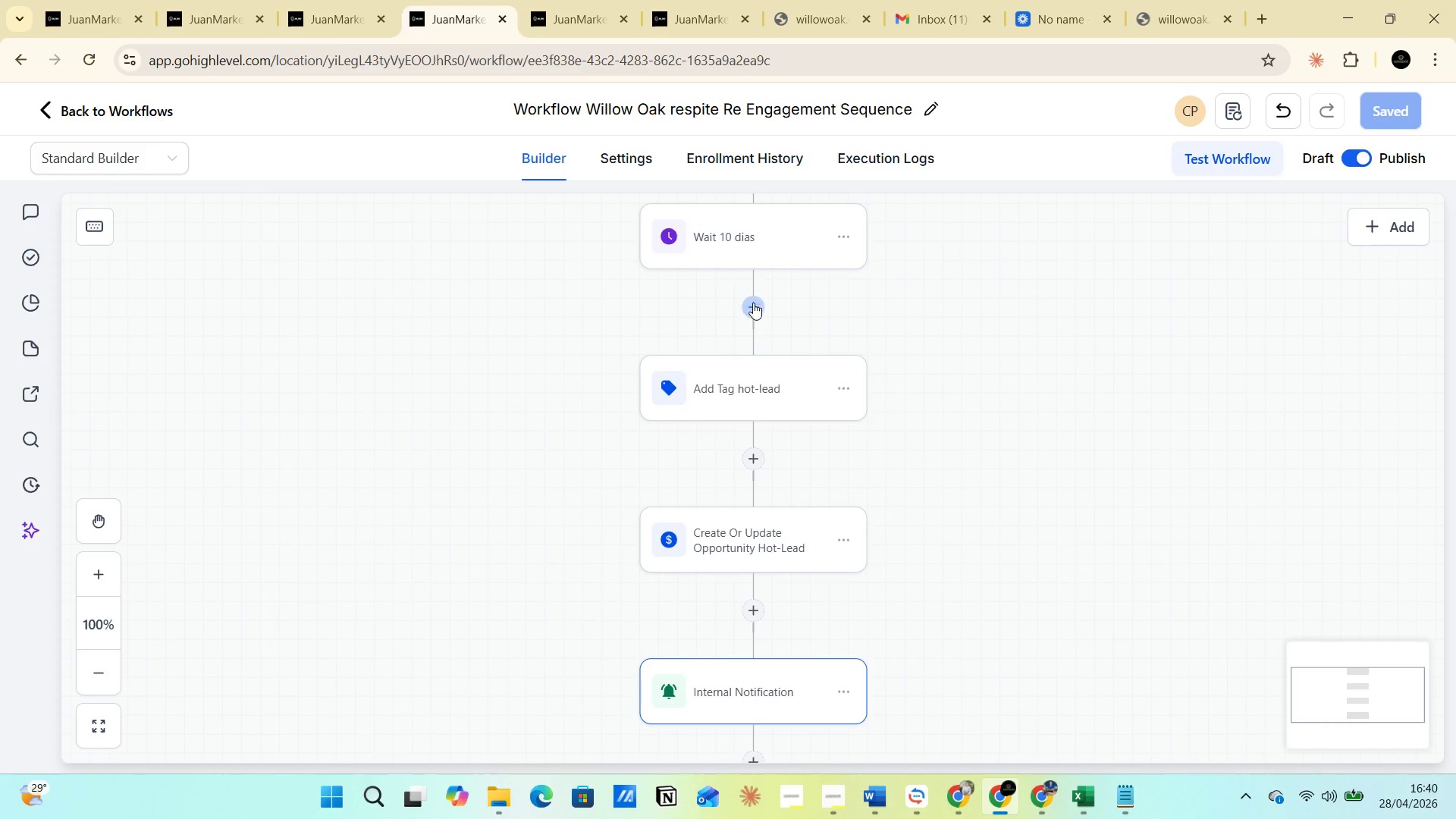 
left_click([761, 248])
 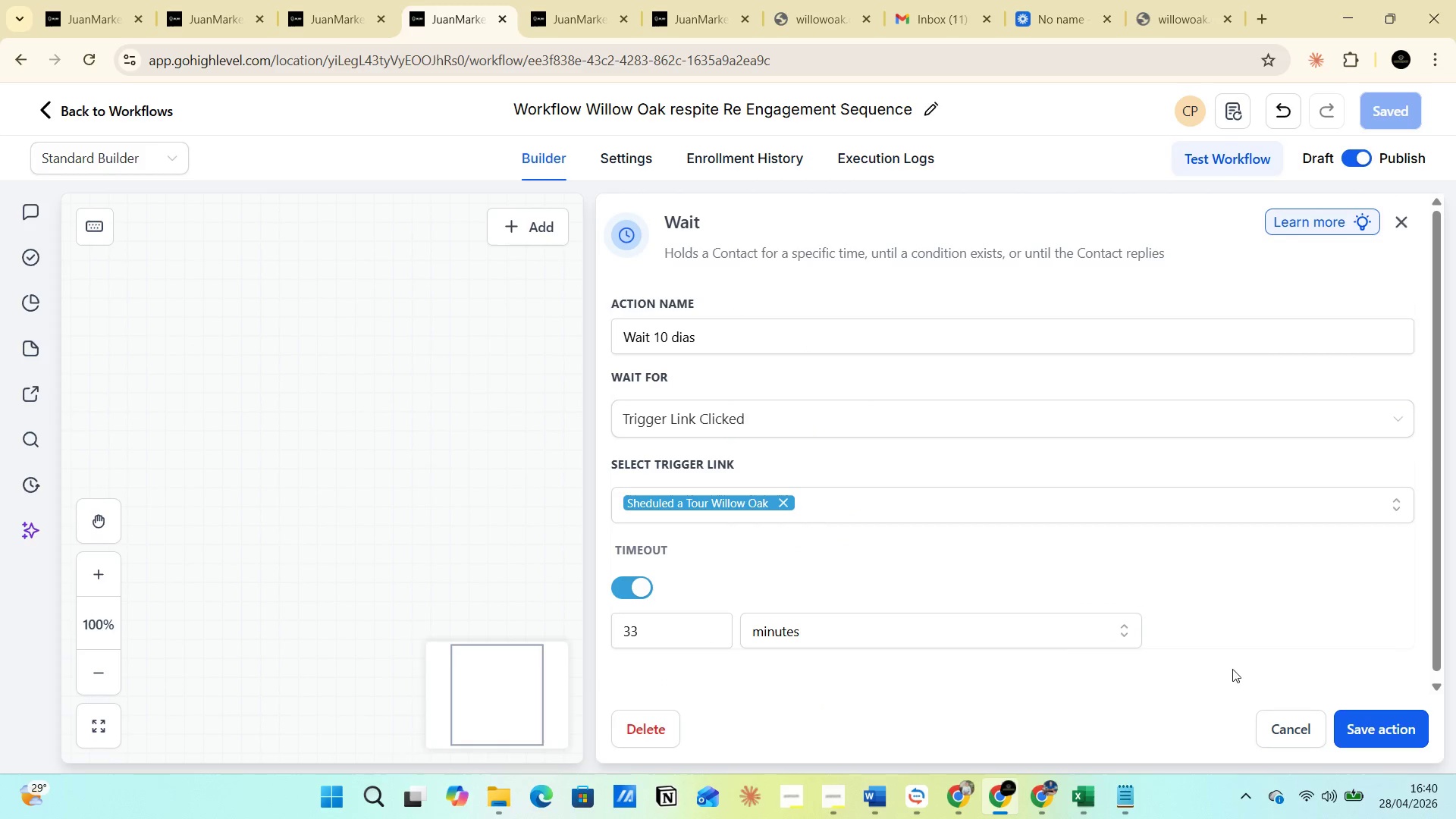 
left_click([1392, 723])
 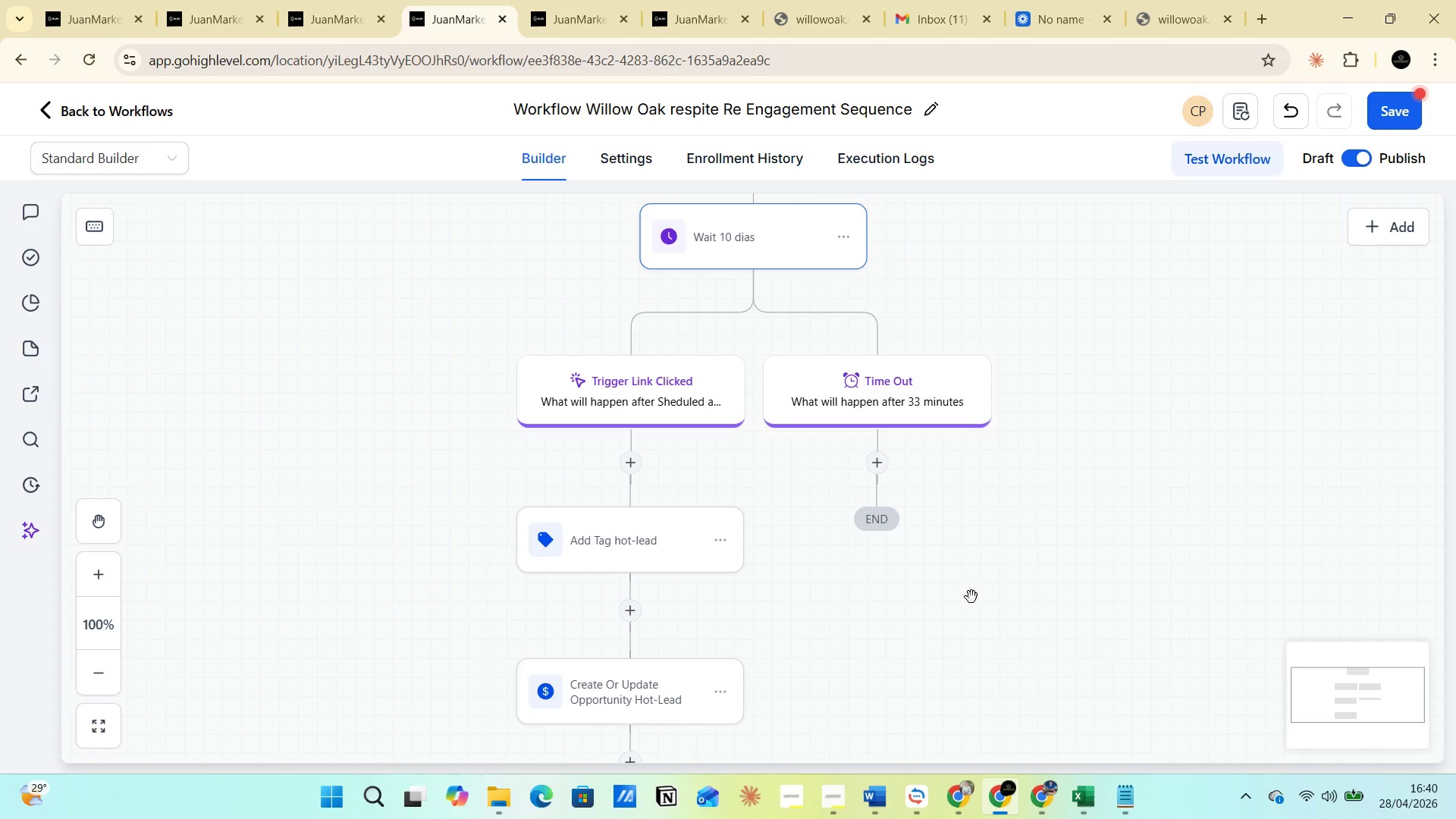 
scroll: coordinate [748, 600], scroll_direction: down, amount: 6.0
 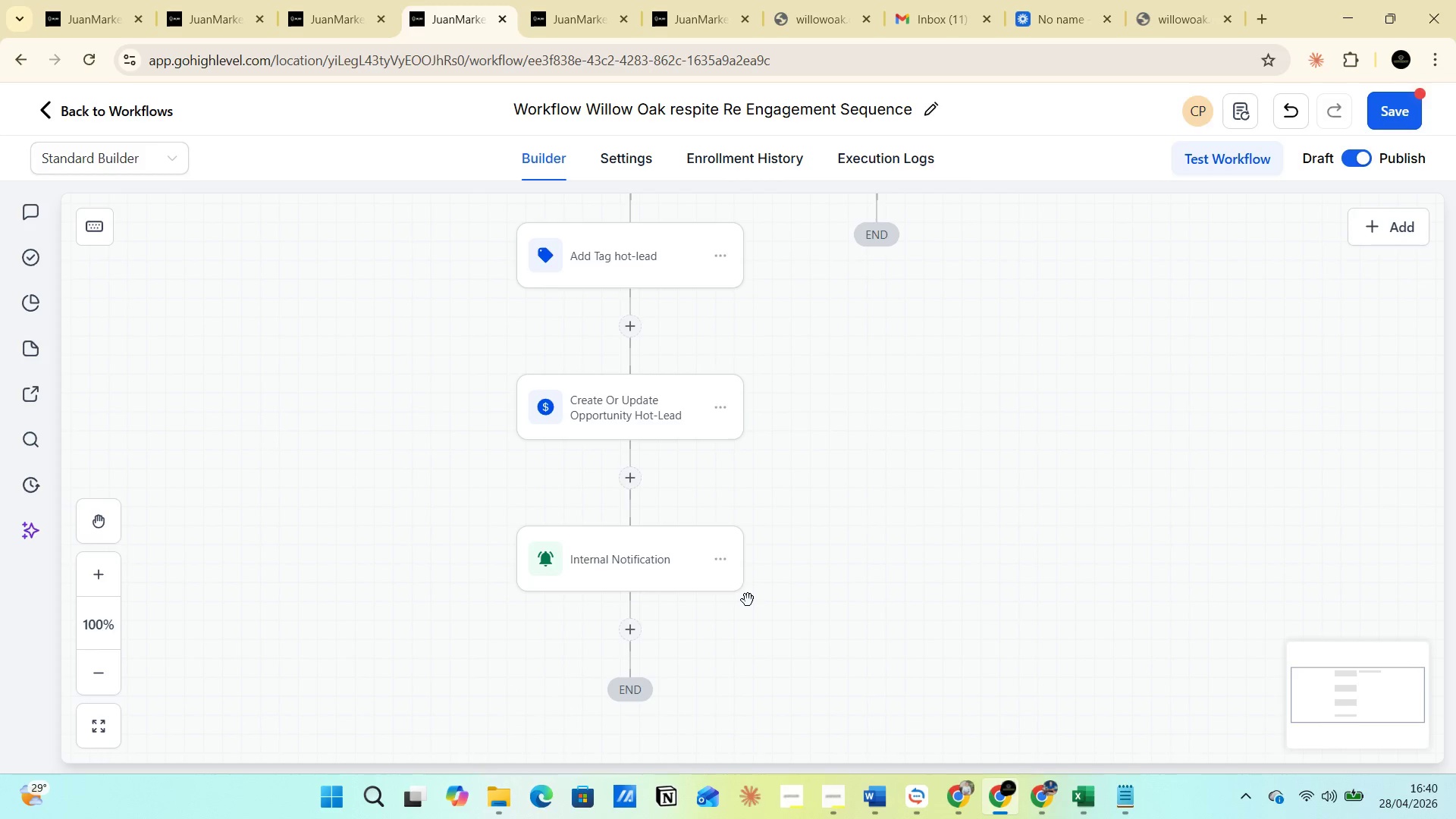 
scroll: coordinate [751, 596], scroll_direction: up, amount: 6.0
 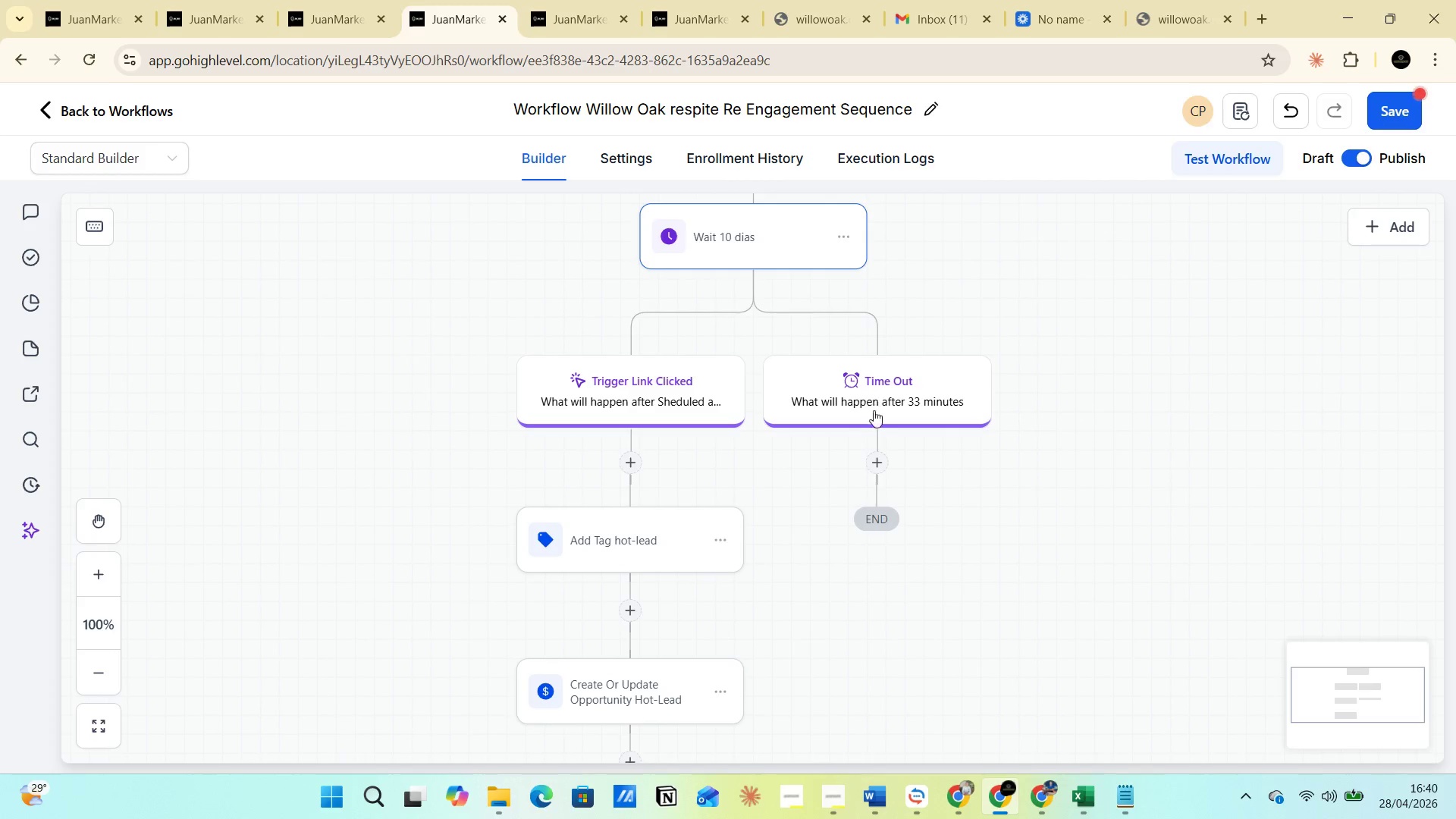 
left_click([876, 465])
 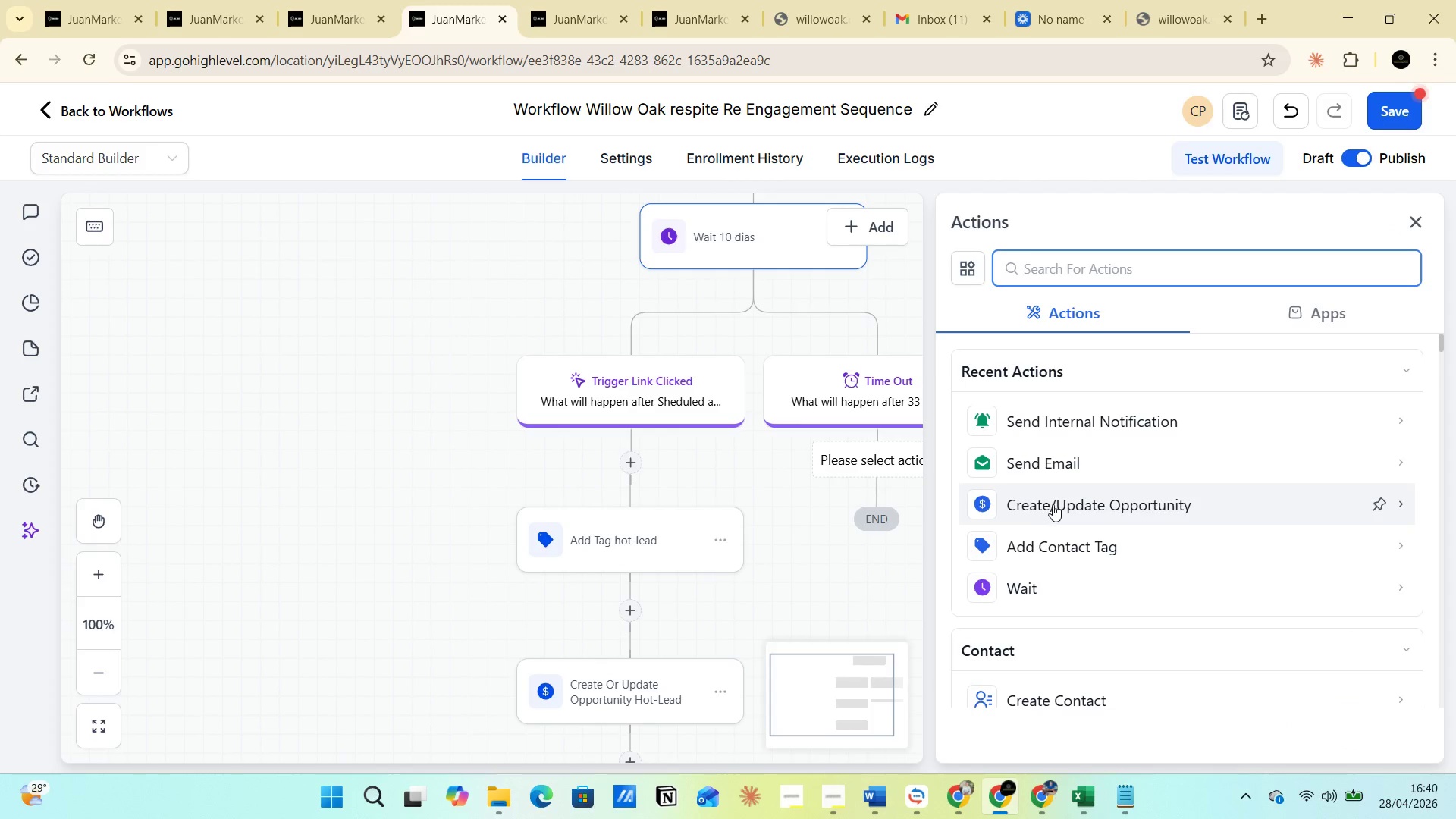 
left_click([1047, 472])
 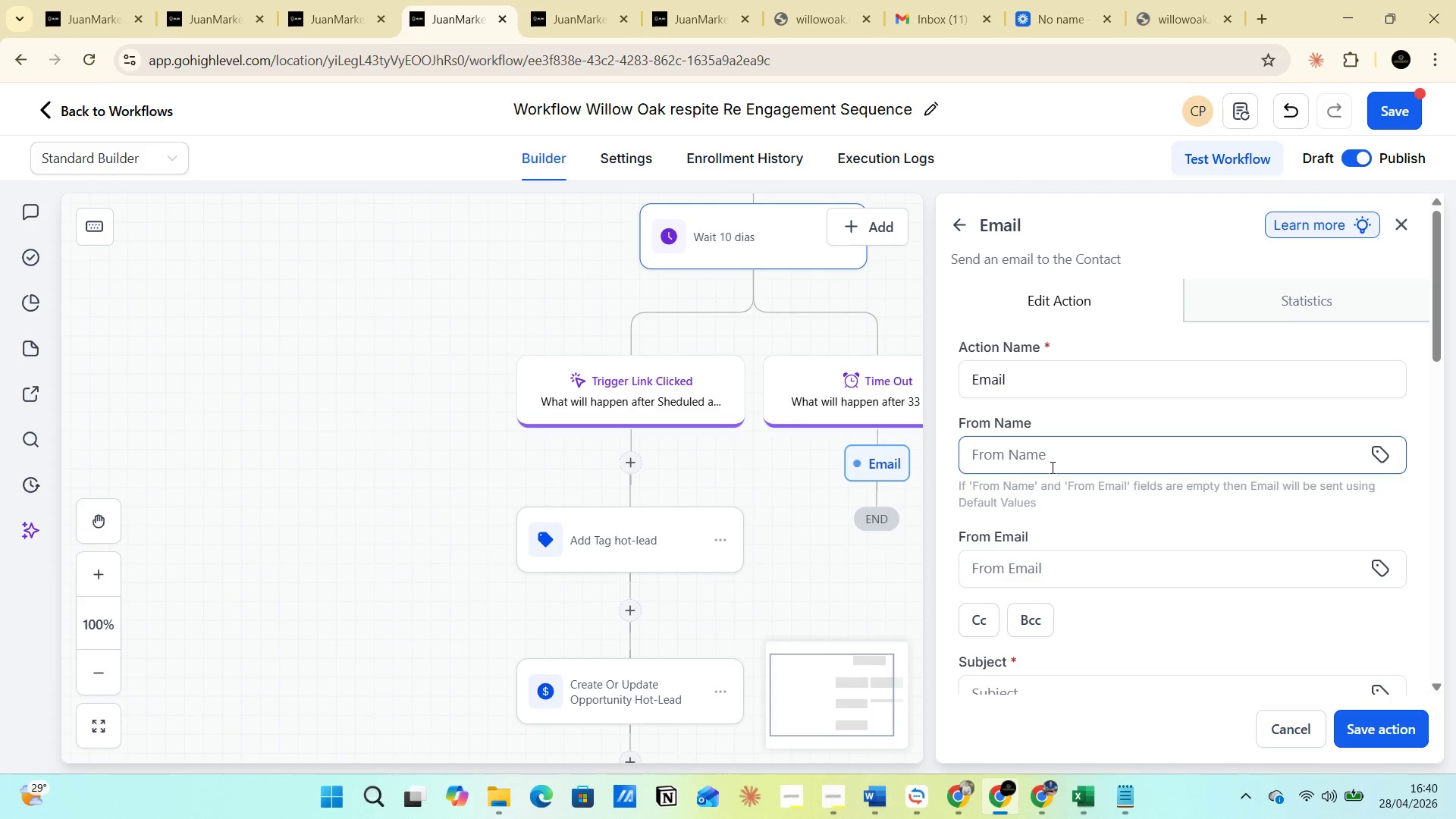 
left_click([1030, 386])
 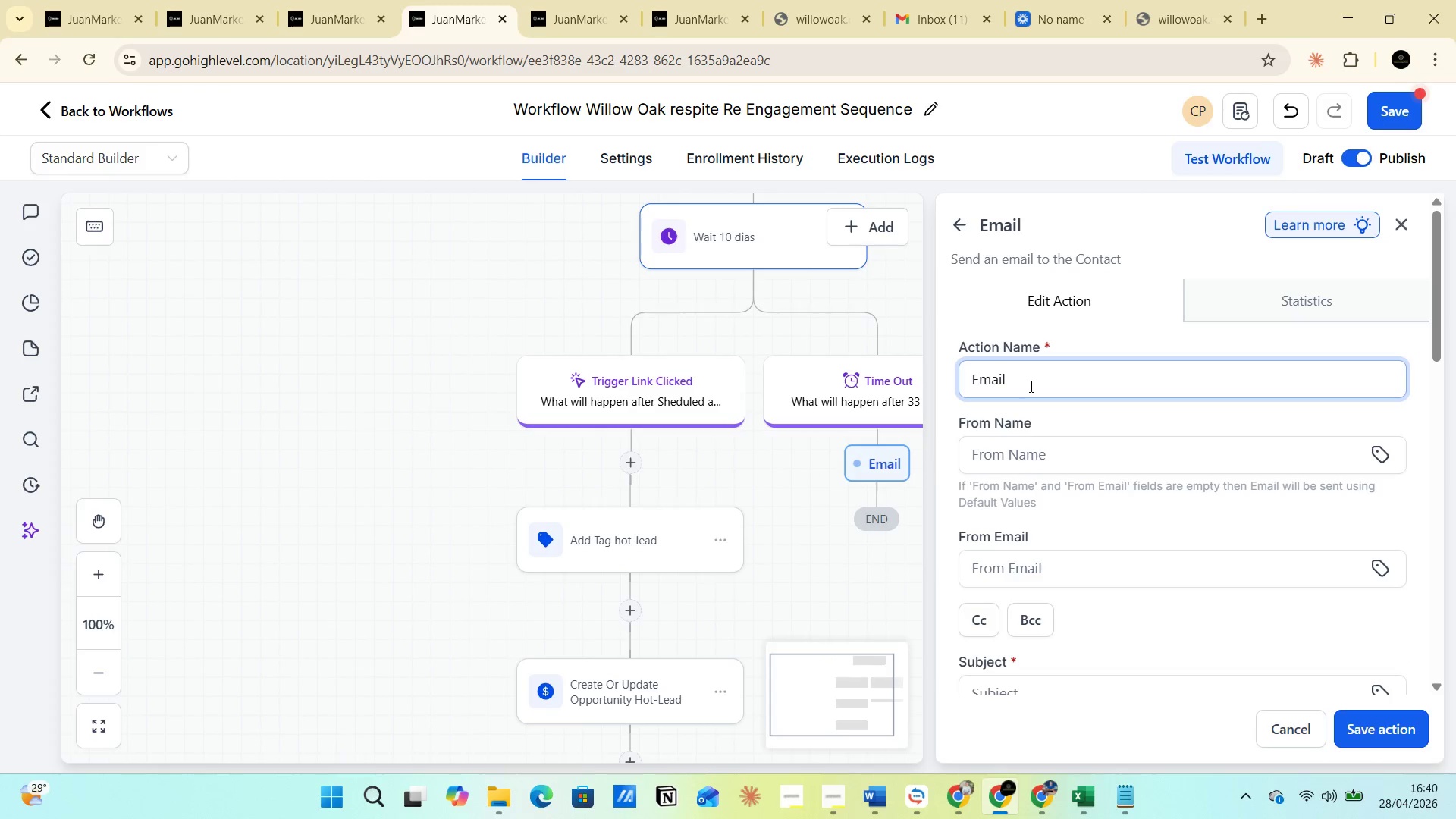 
key(Space)
 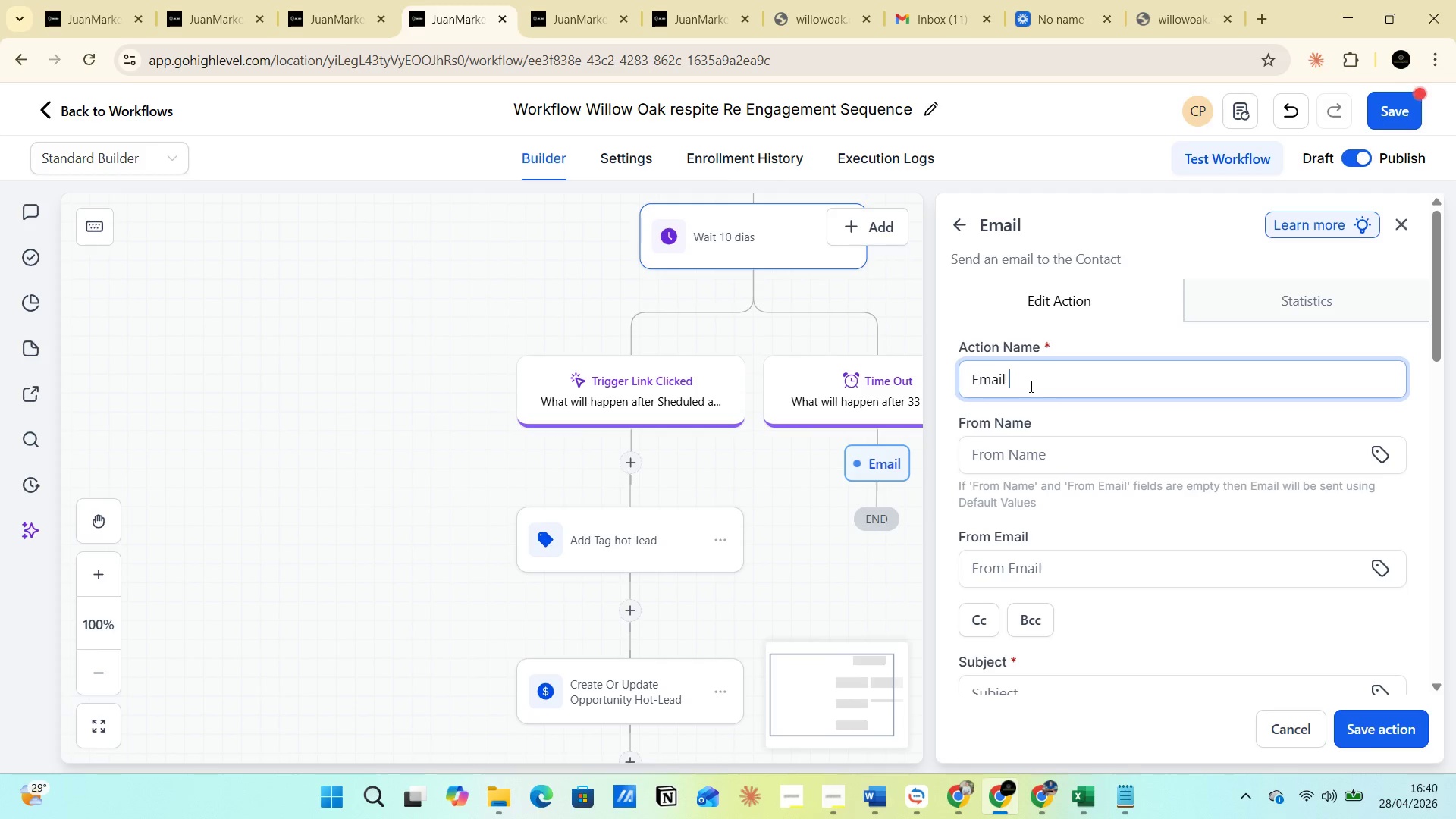 
key(6)
 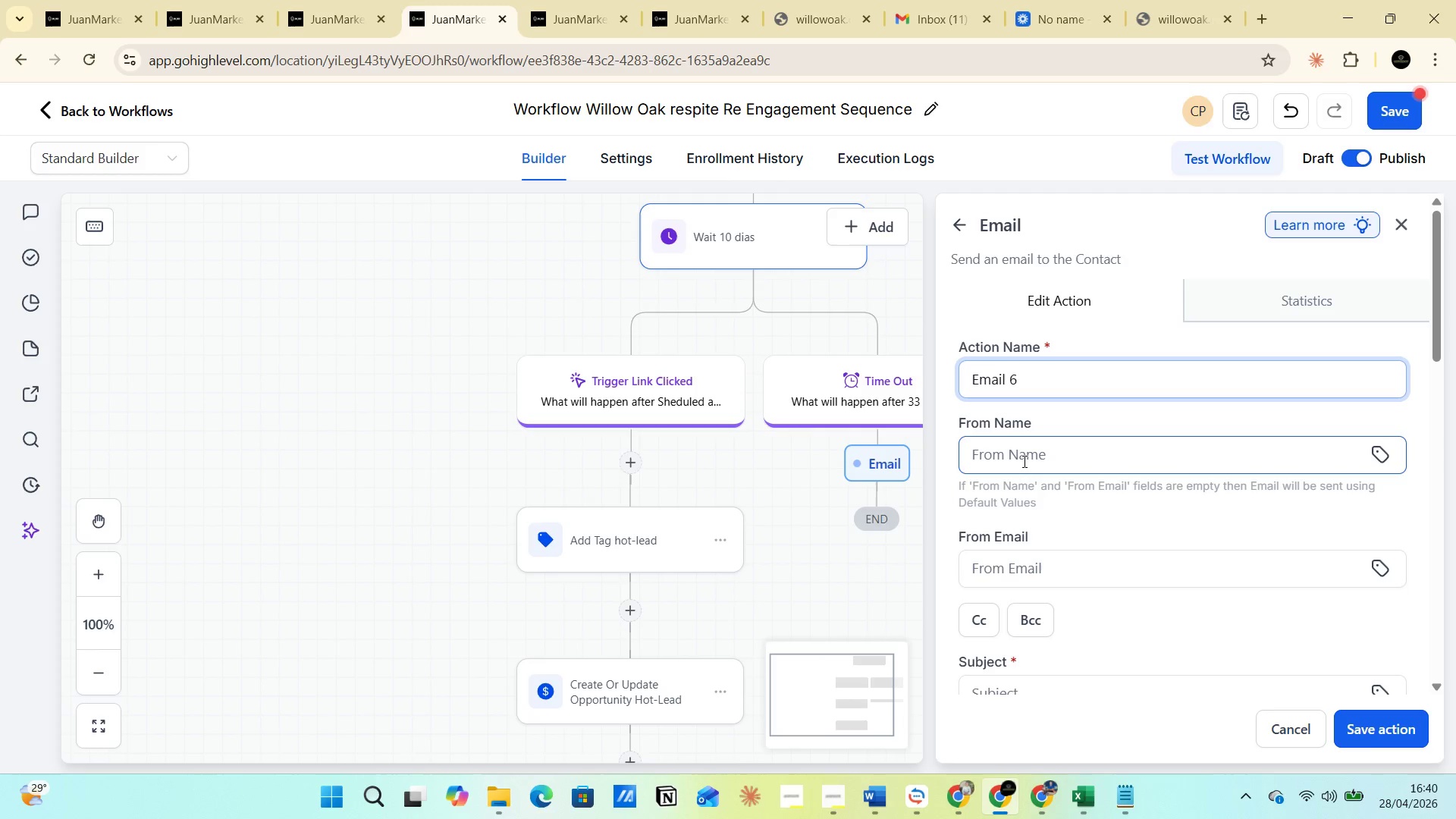 
left_click([1023, 461])
 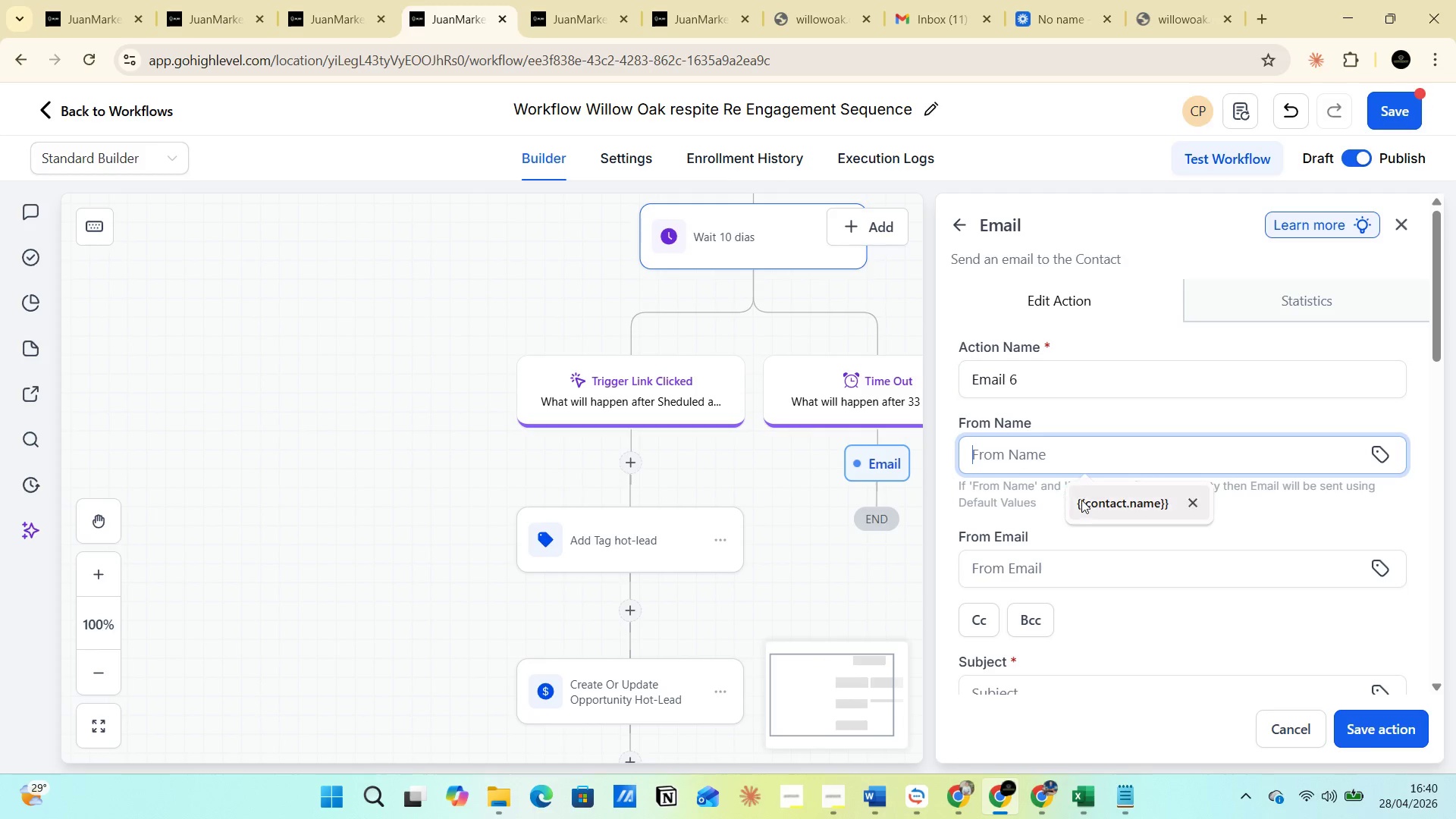 
left_click([1089, 504])
 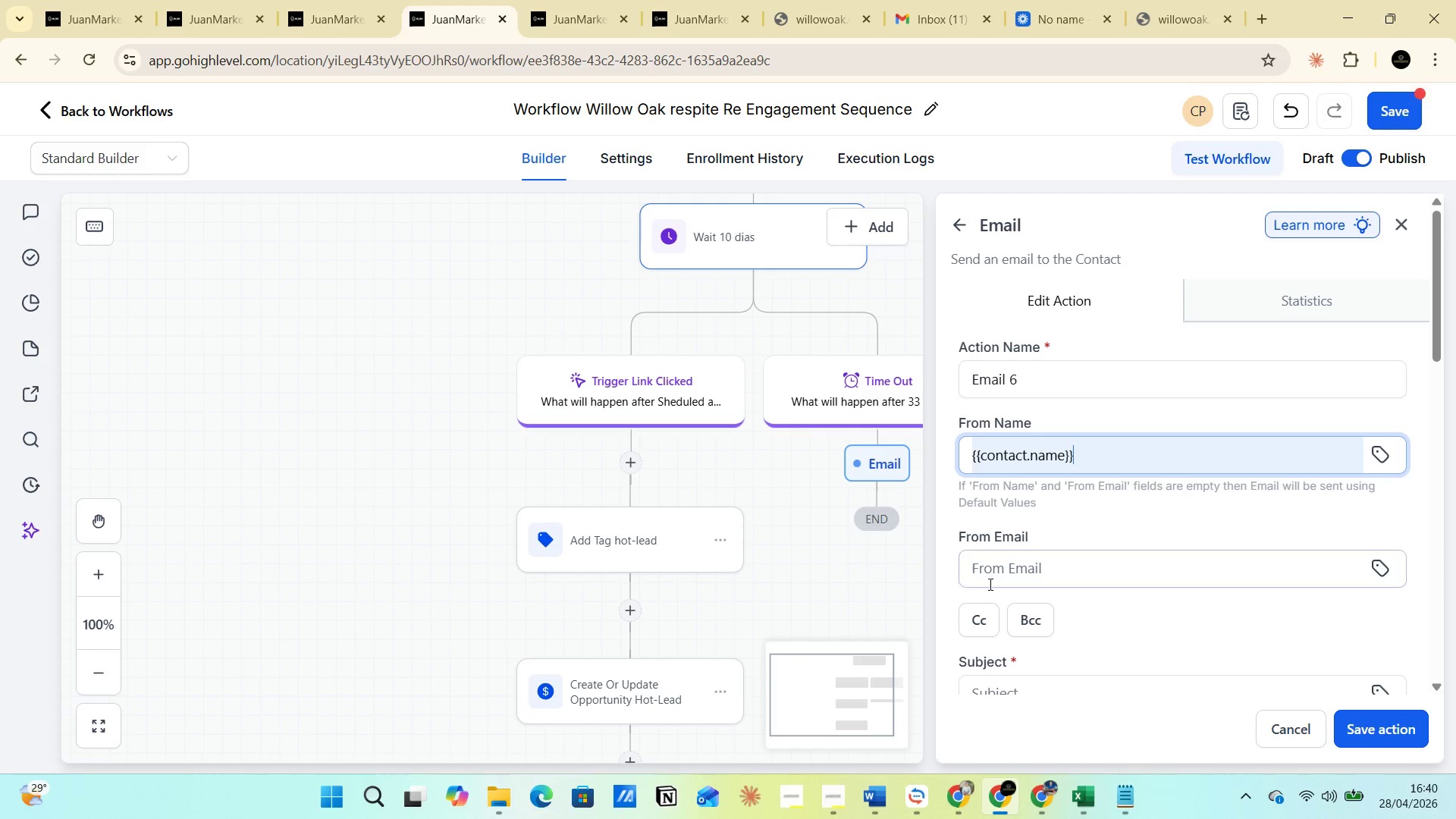 
left_click([989, 584])
 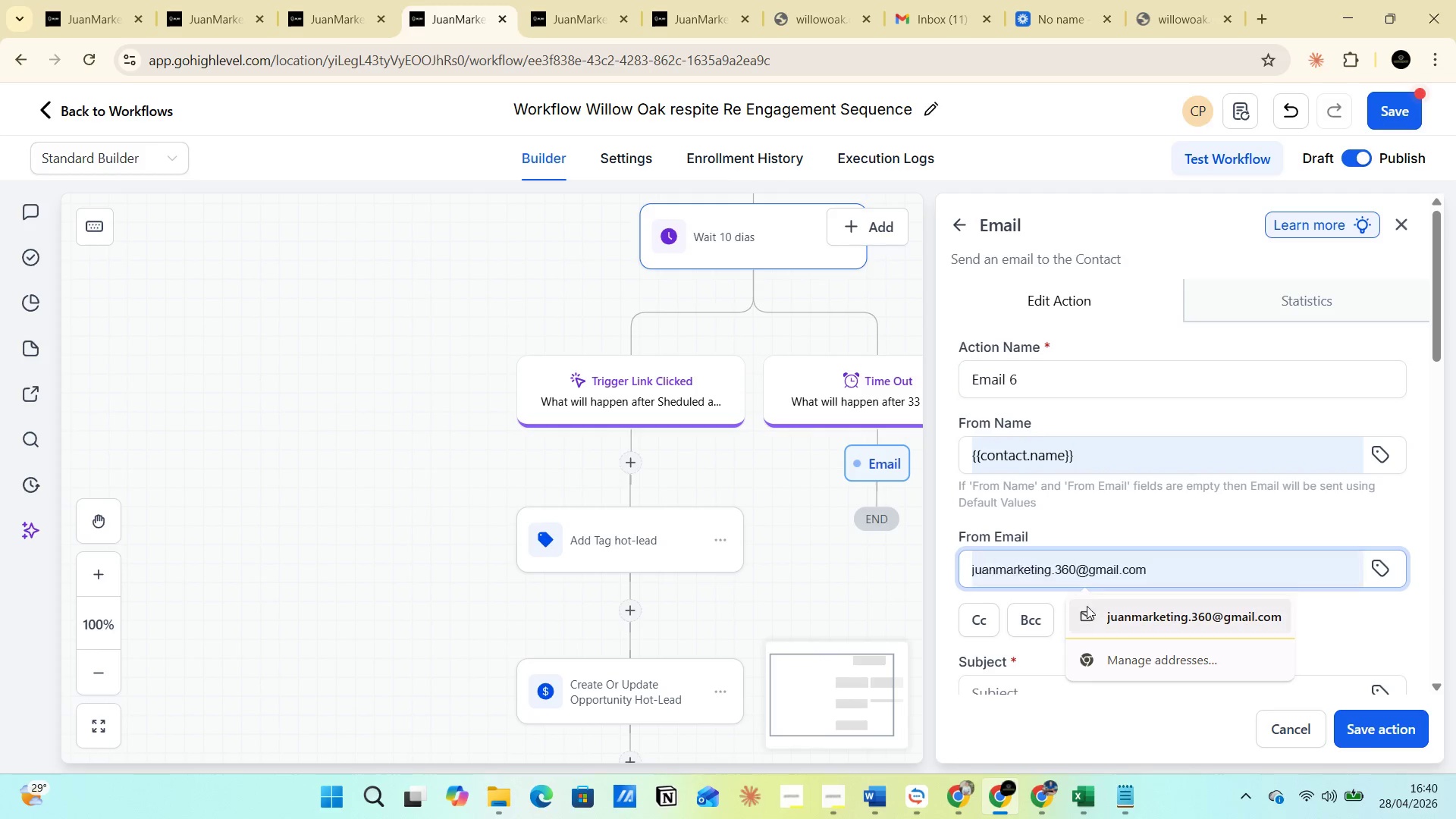 
left_click([1101, 616])
 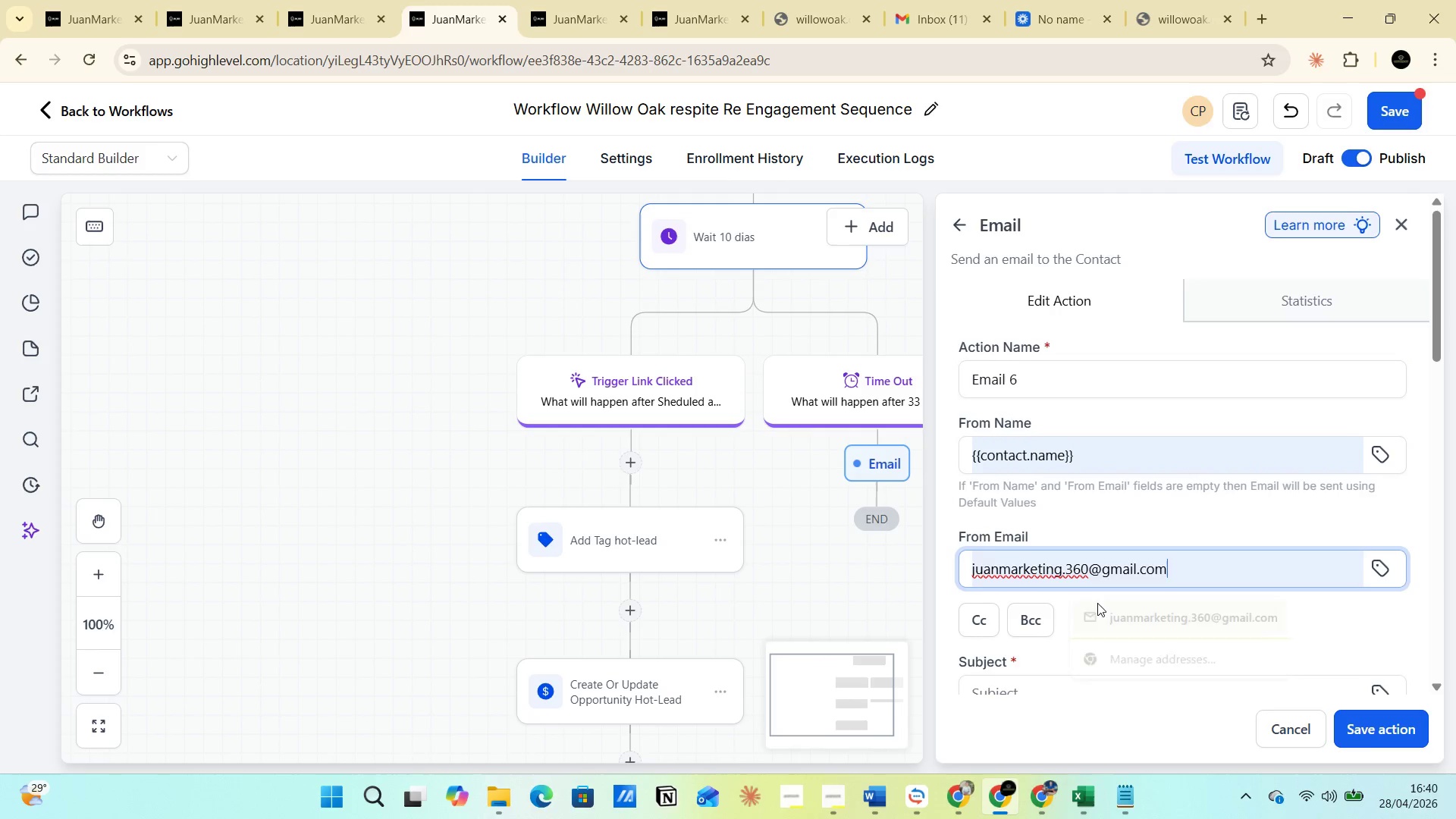 
scroll: coordinate [1090, 594], scroll_direction: down, amount: 3.0
 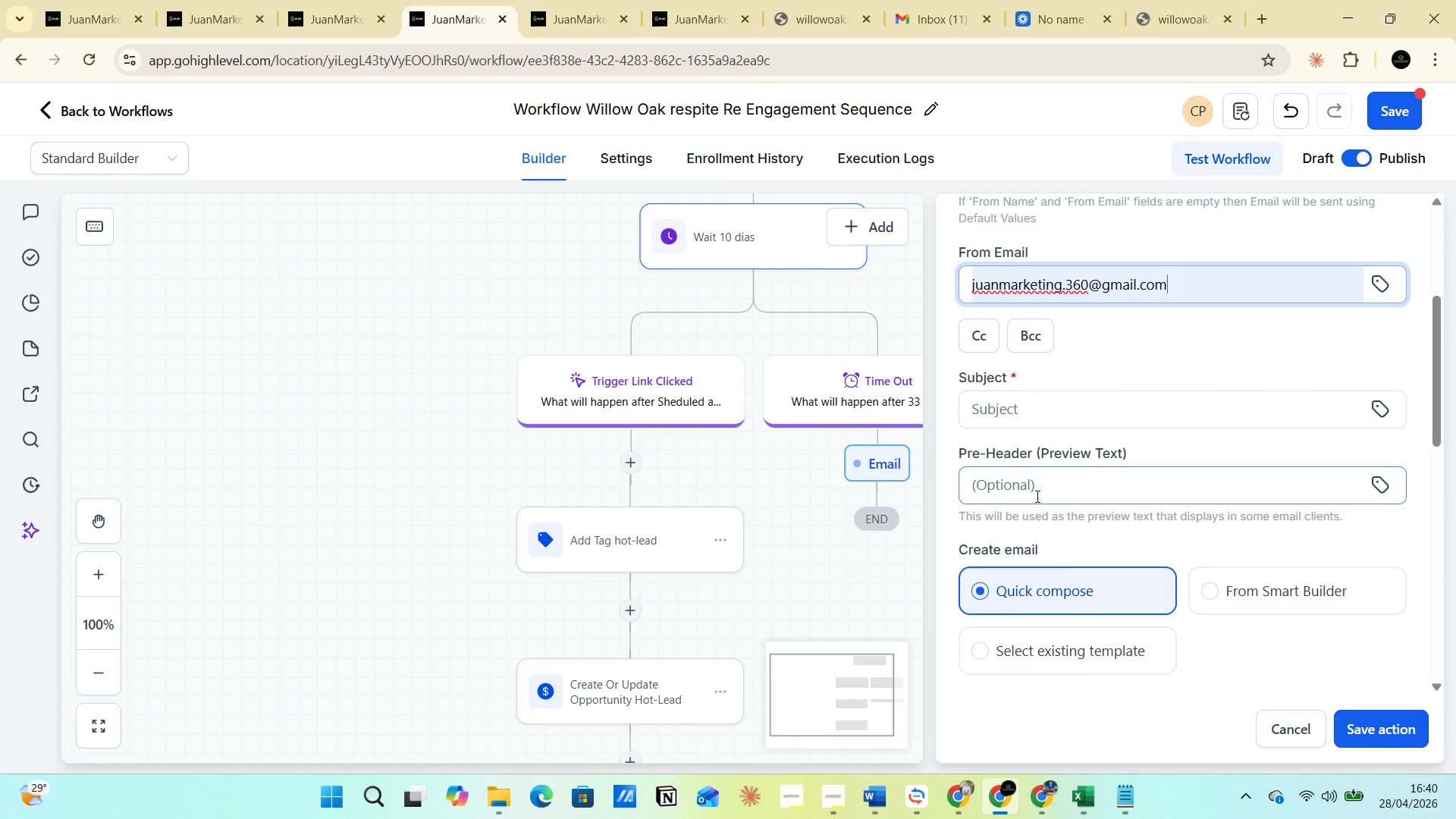 
key(Space)
 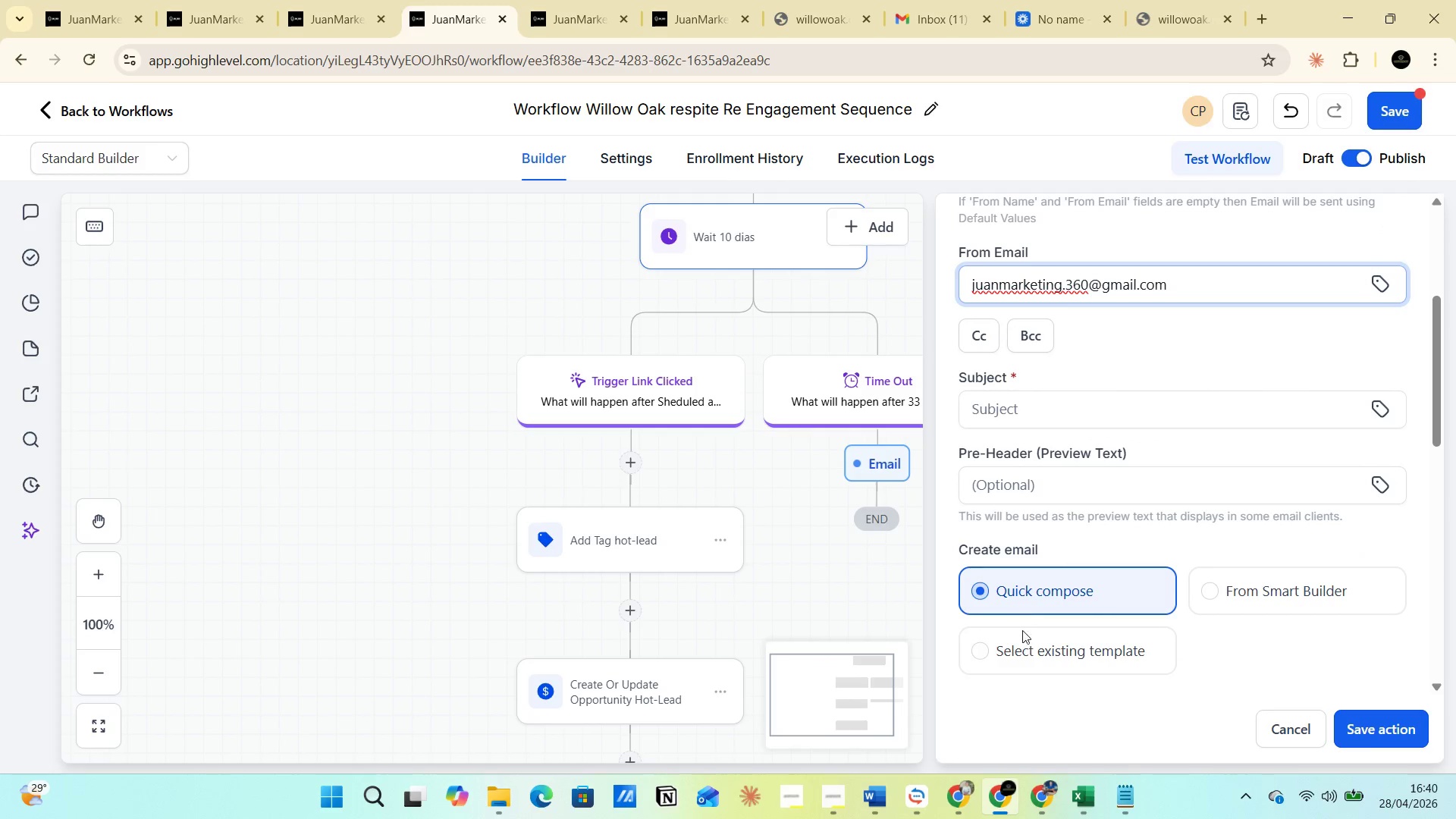 
left_click([1021, 639])
 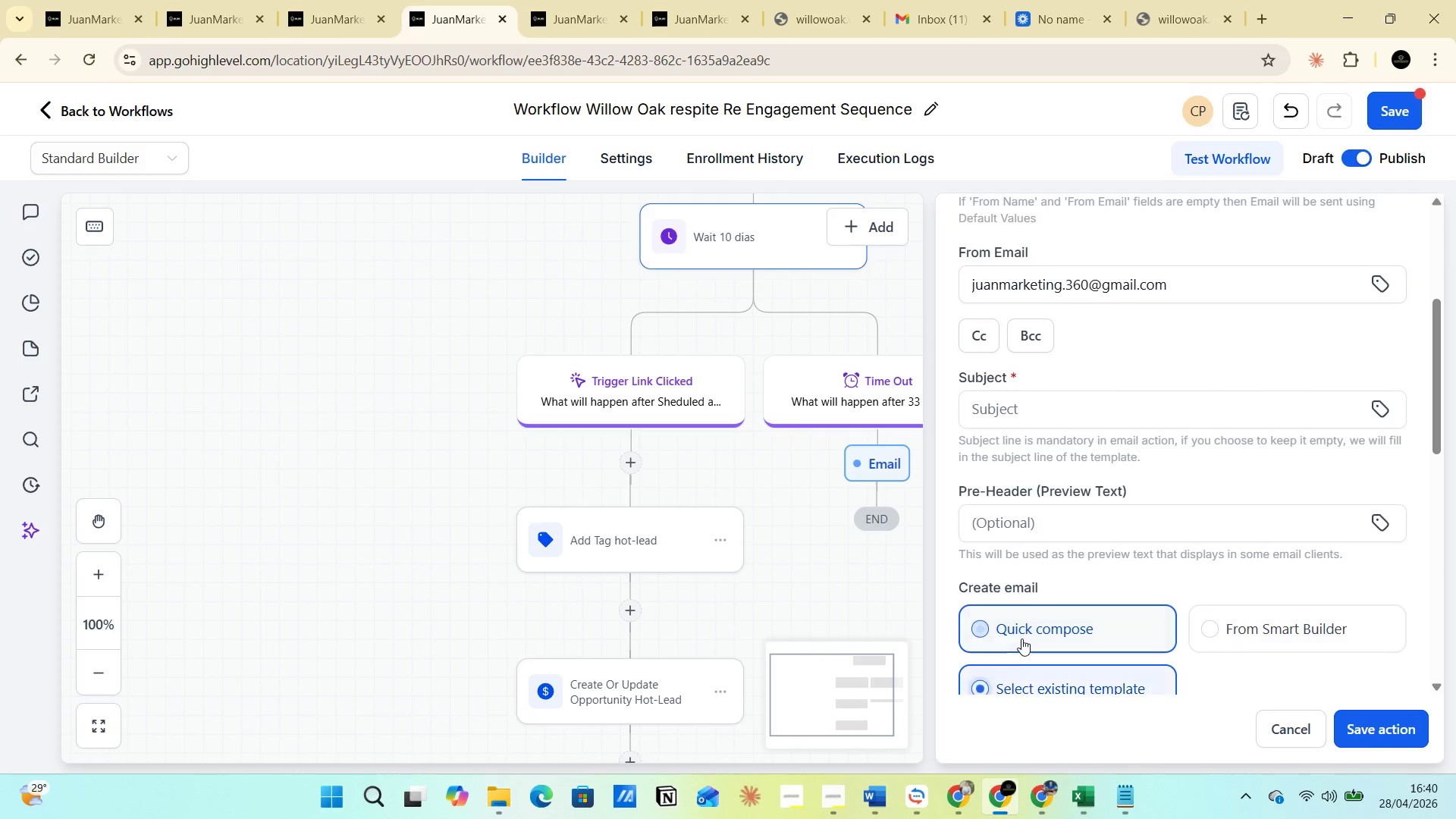 
scroll: coordinate [1047, 623], scroll_direction: down, amount: 11.0
 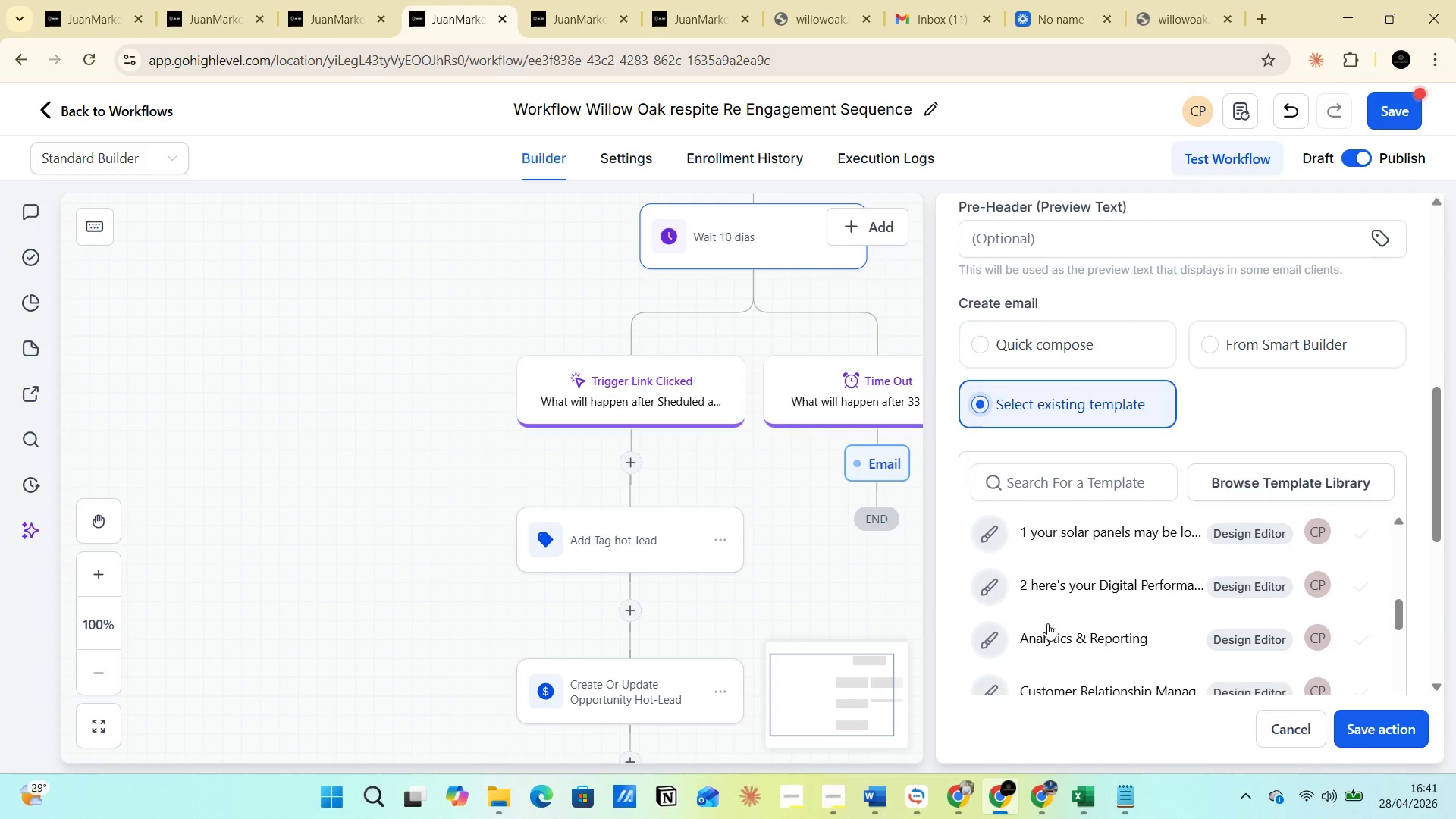 
scroll: coordinate [1047, 623], scroll_direction: up, amount: 1.0
 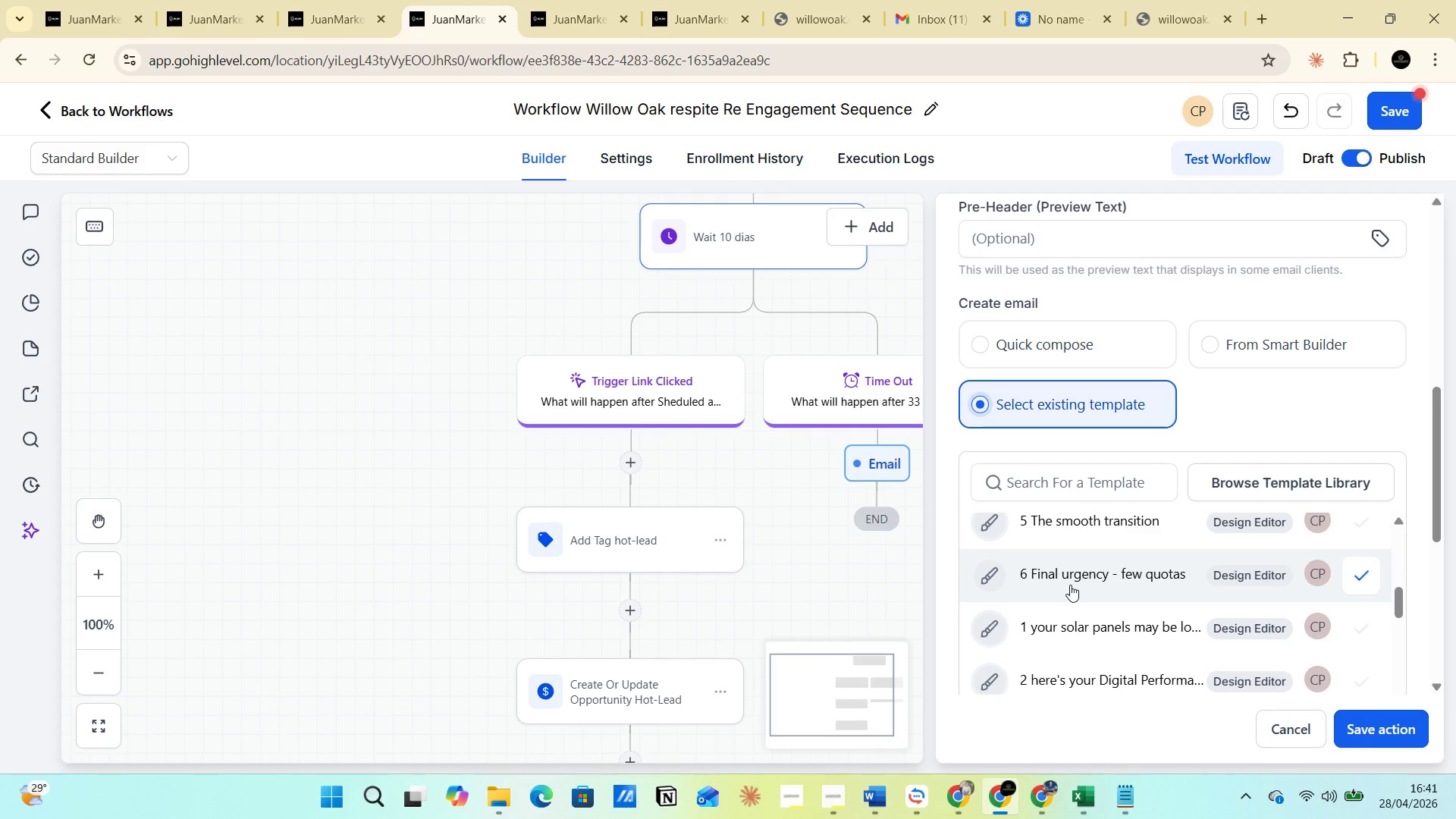 
left_click([1070, 584])
 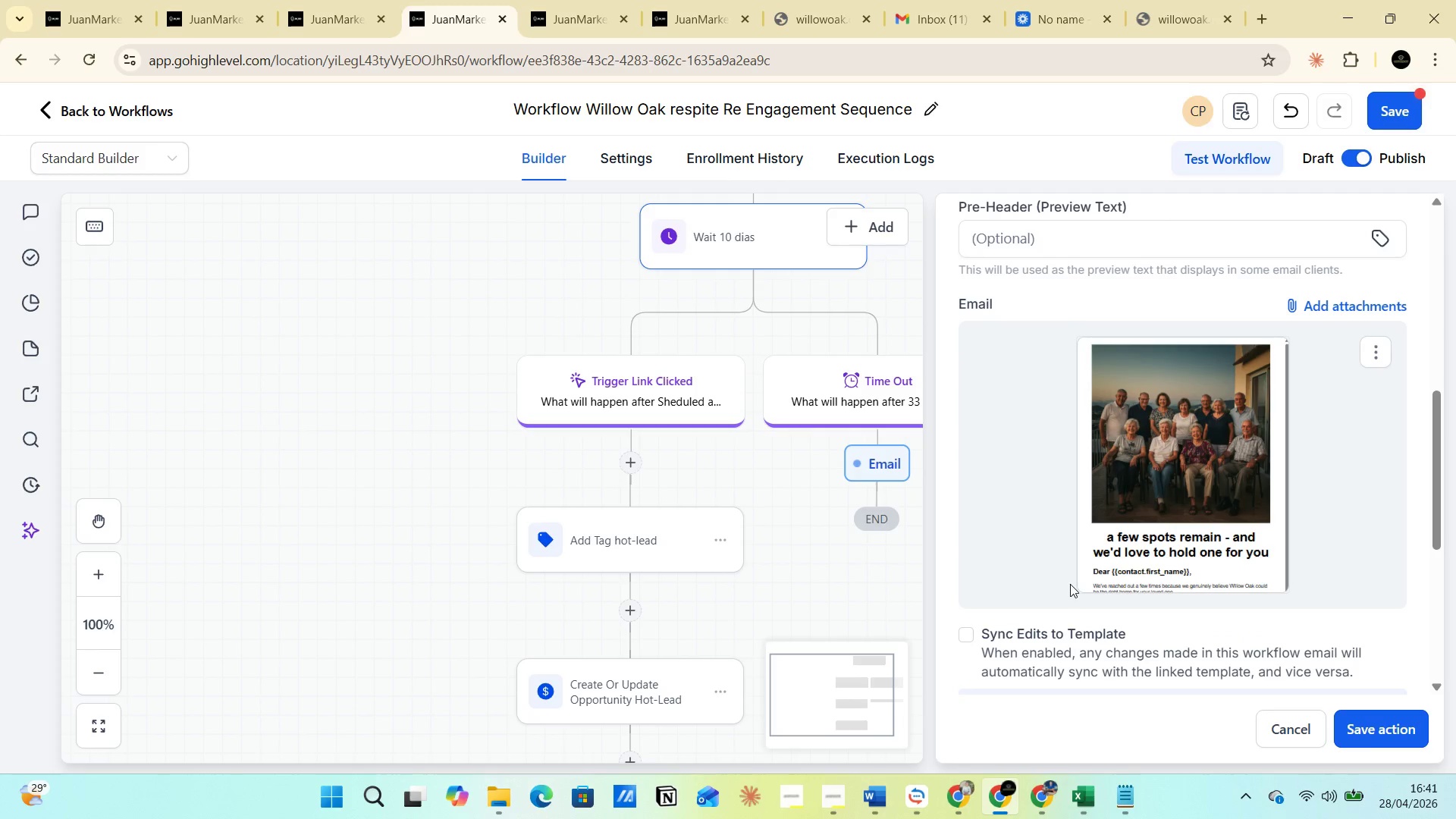 
scroll: coordinate [1069, 581], scroll_direction: up, amount: 4.0
 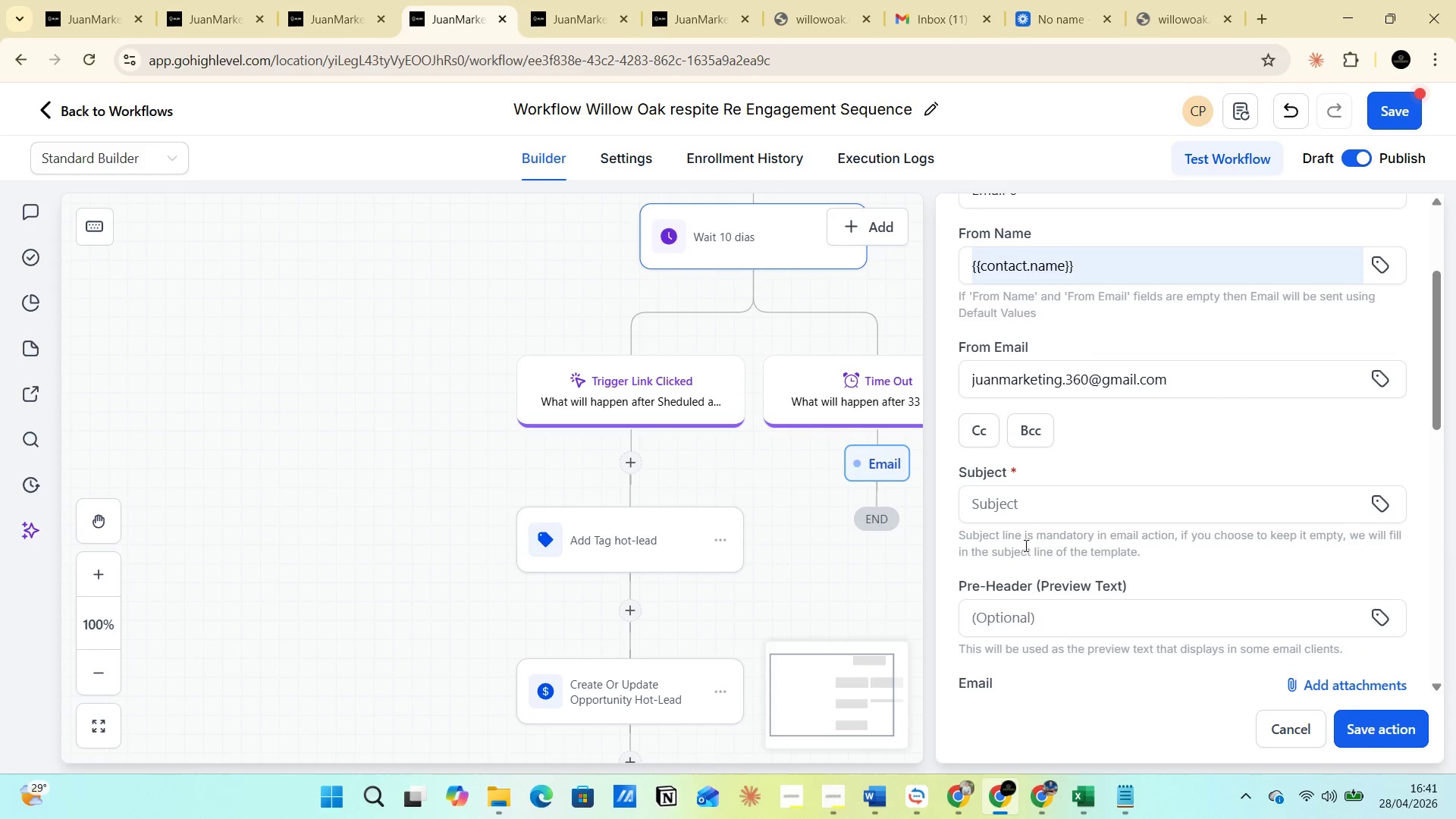 
left_click([1037, 511])
 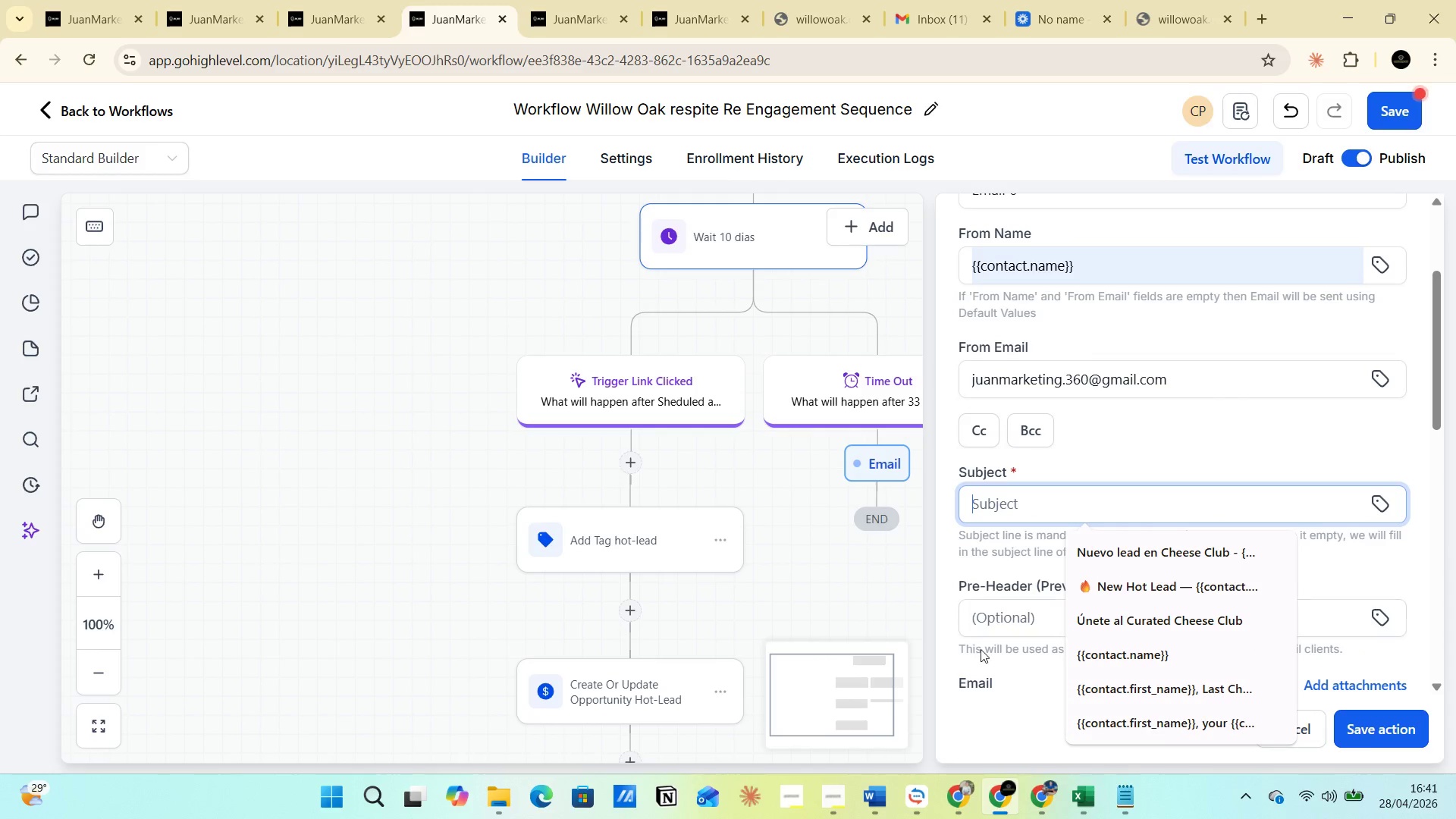 
left_click([780, 700])
 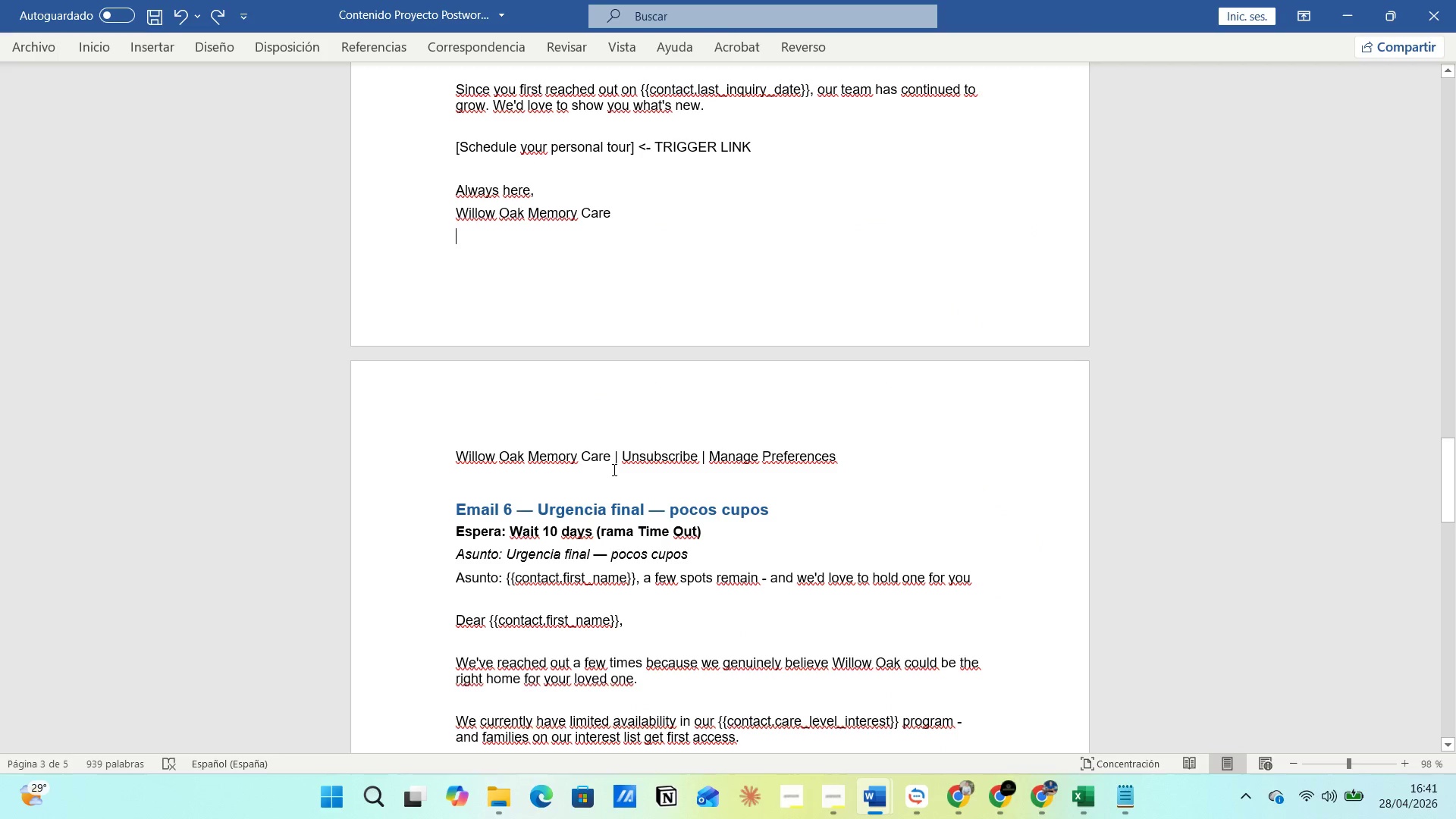 
scroll: coordinate [733, 506], scroll_direction: up, amount: 12.0
 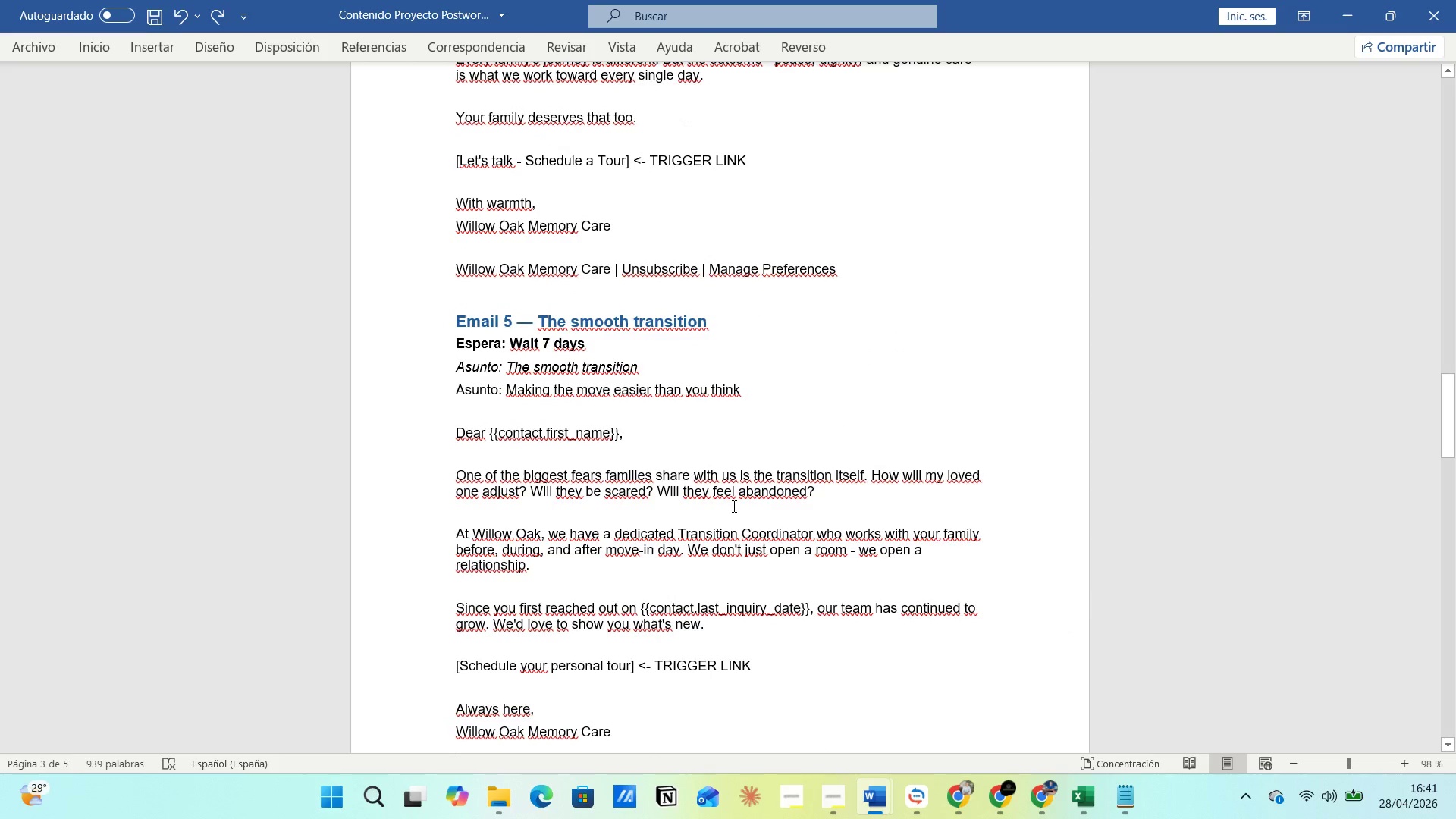 
scroll: coordinate [701, 547], scroll_direction: down, amount: 16.0
 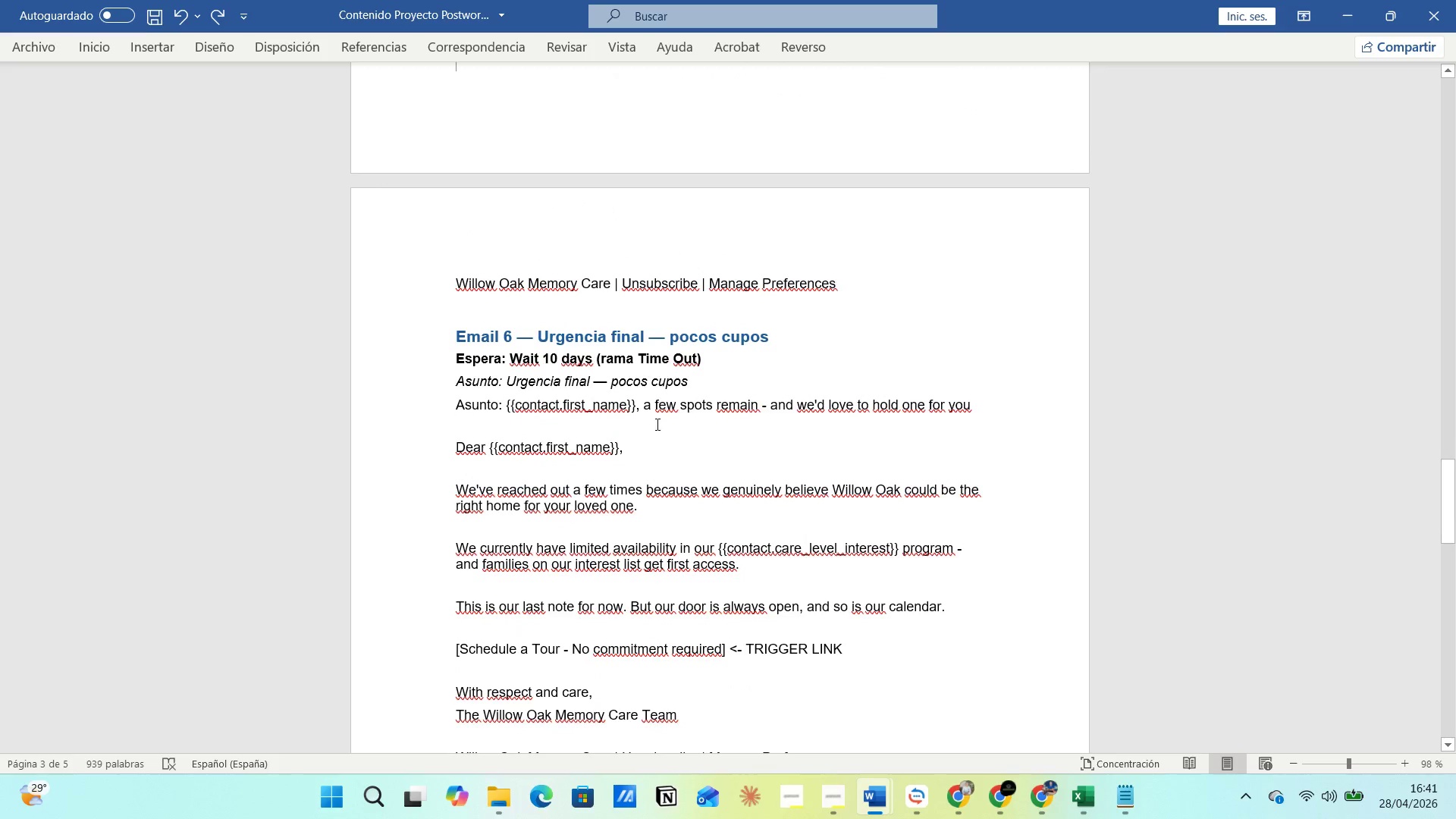 
left_click([653, 399])
 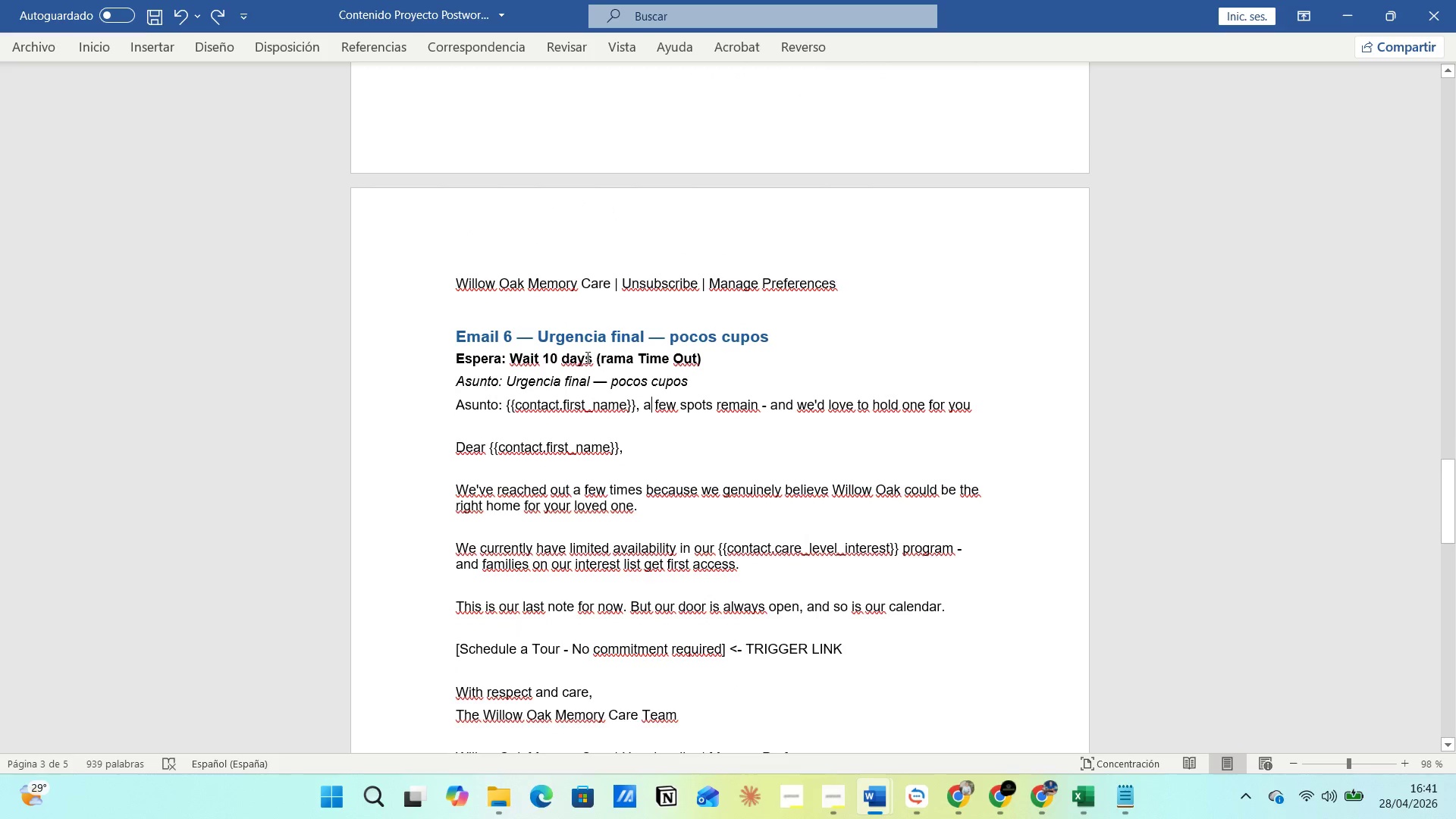 
left_click([585, 354])
 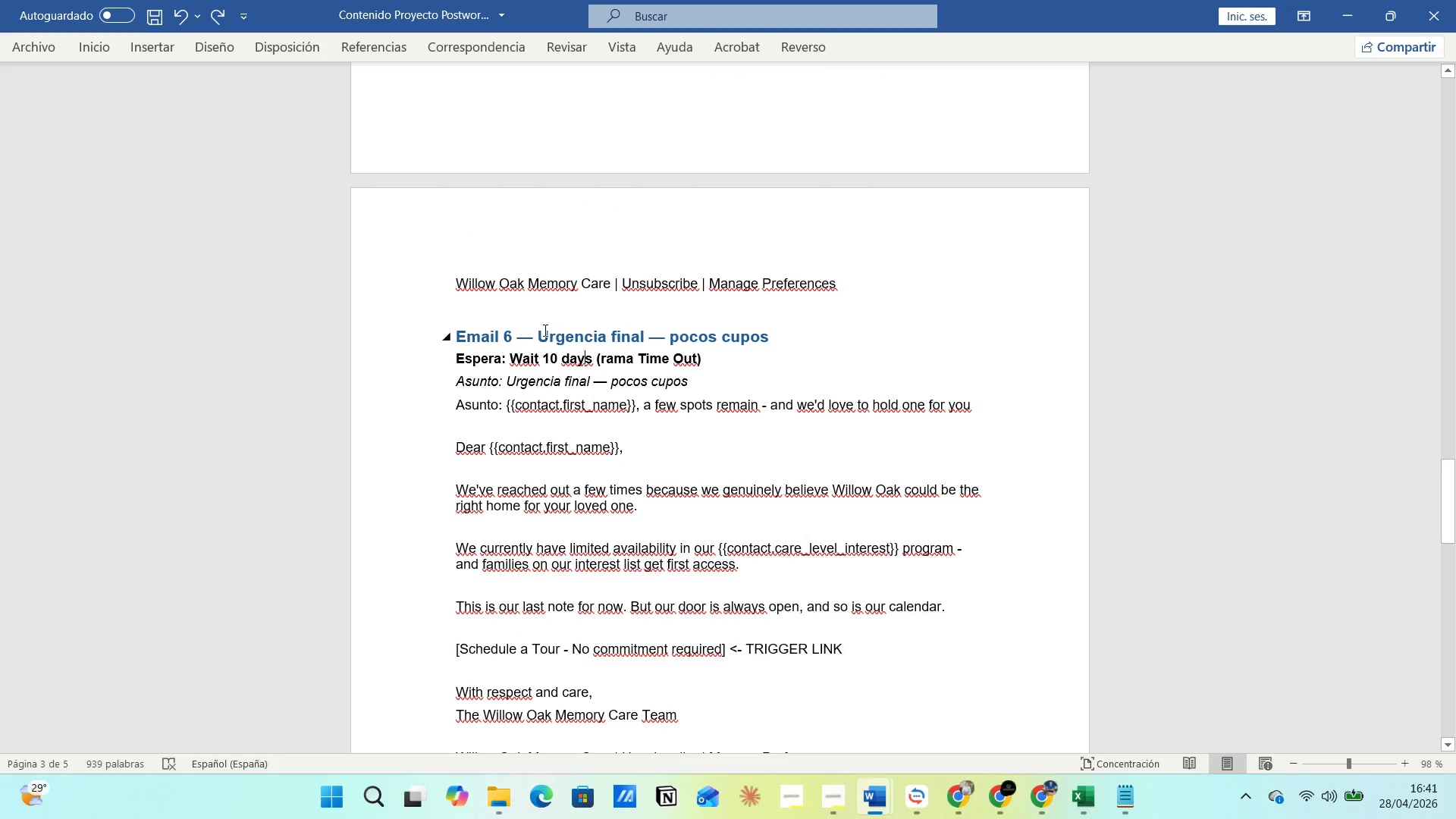 
left_click([544, 328])
 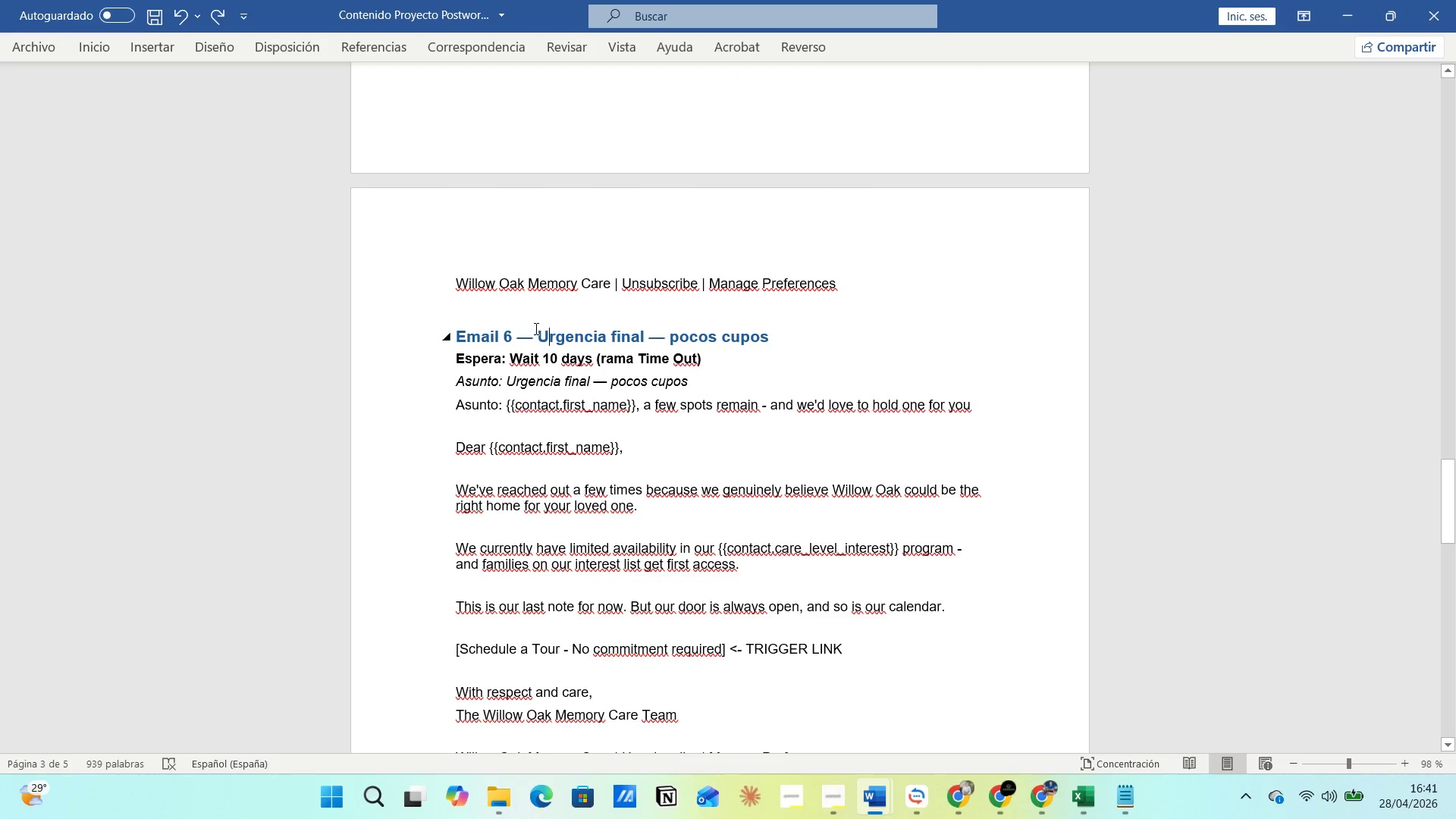 
left_click_drag(start_coordinate=[535, 328], to_coordinate=[836, 330])
 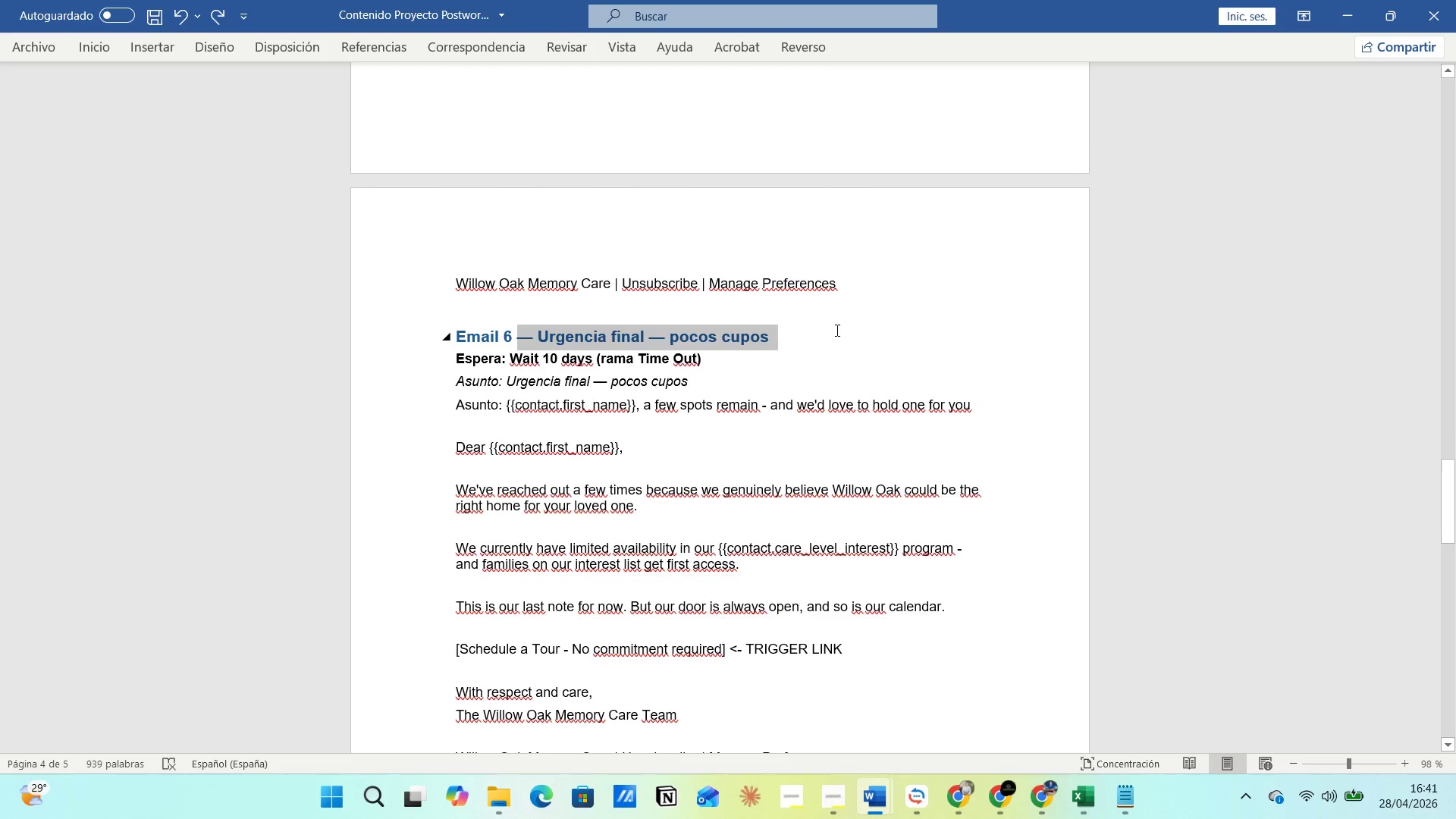 
left_click([836, 330])
 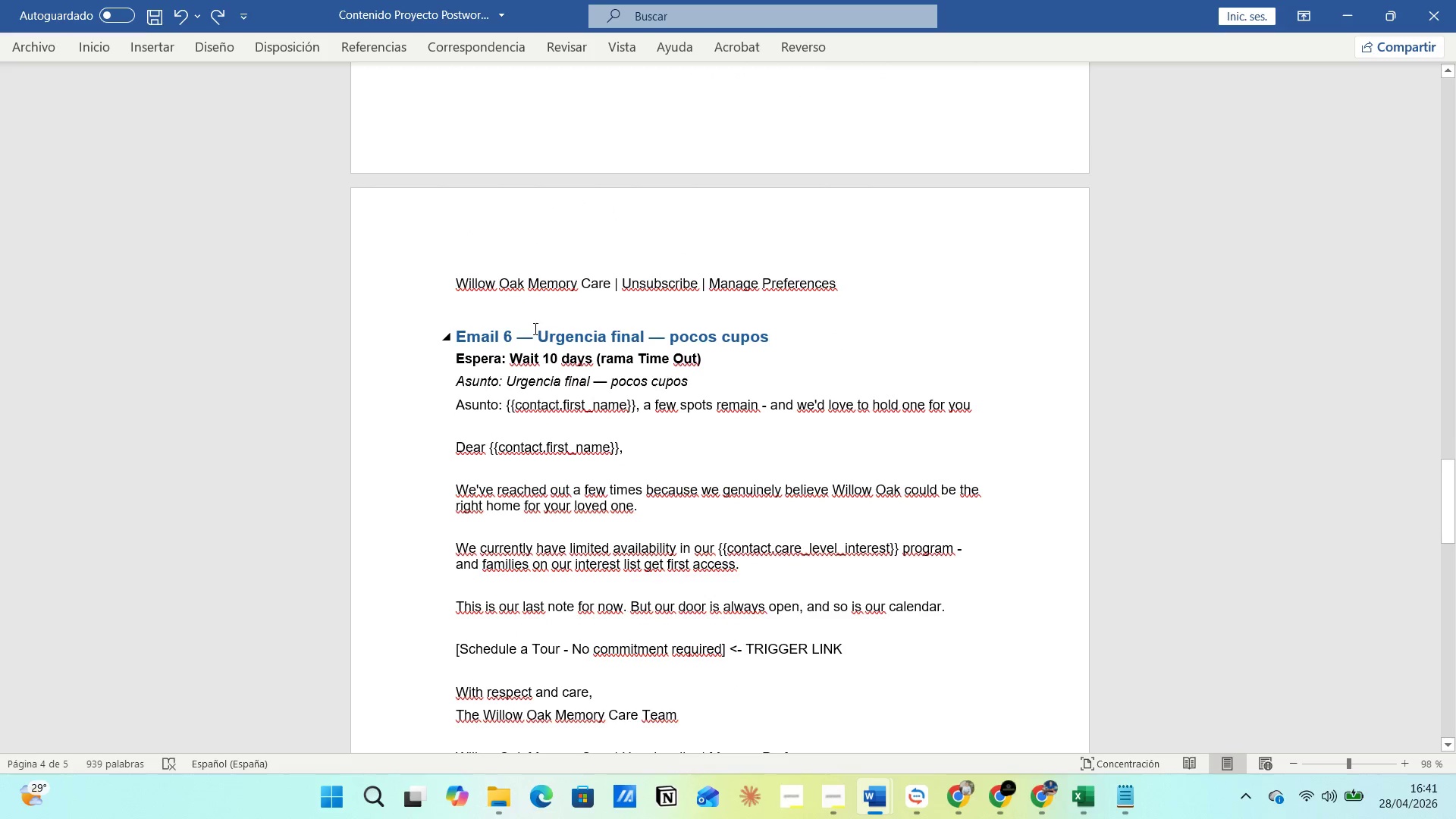 
left_click_drag(start_coordinate=[534, 327], to_coordinate=[795, 331])
 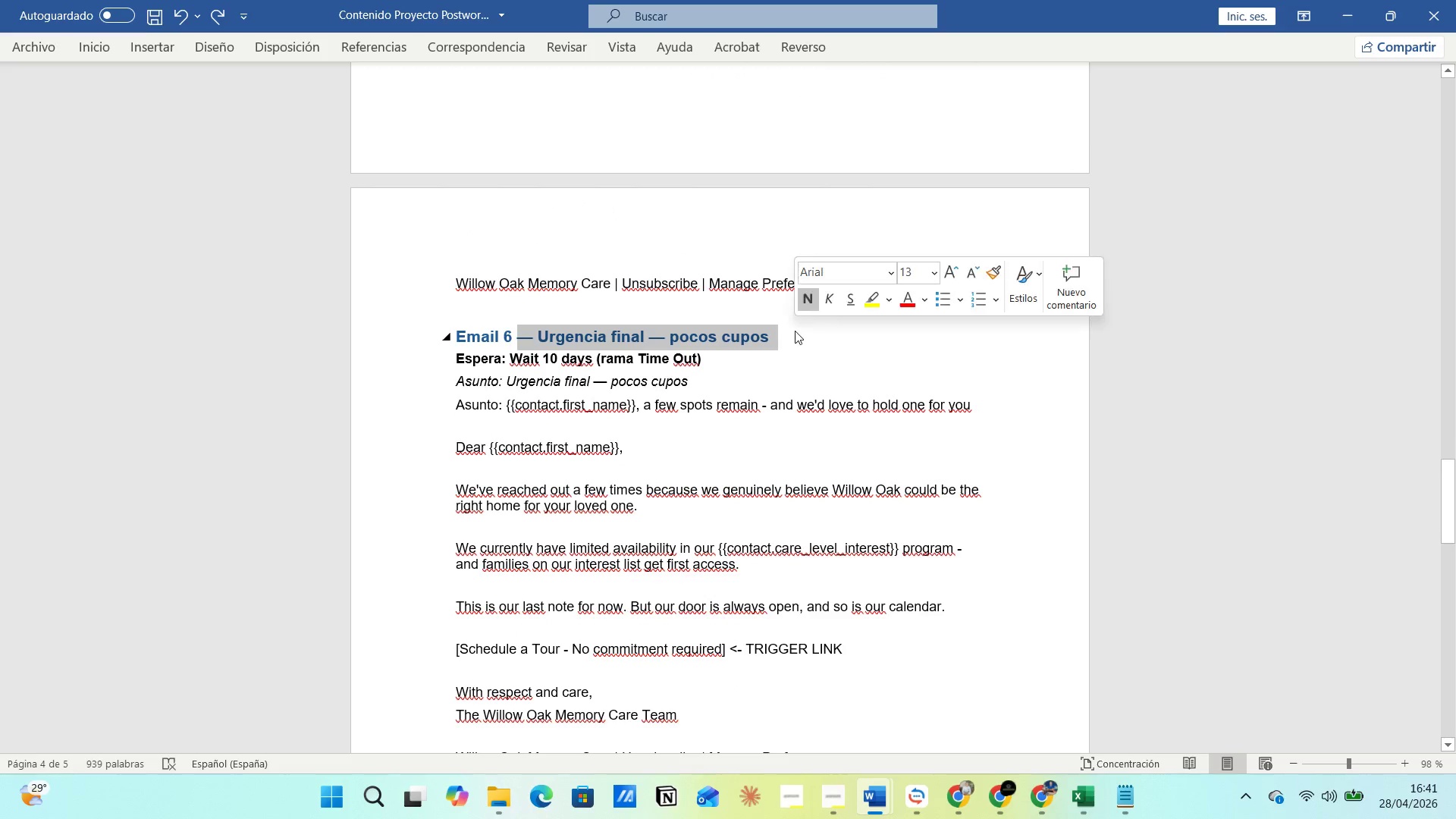 
left_click([795, 331])
 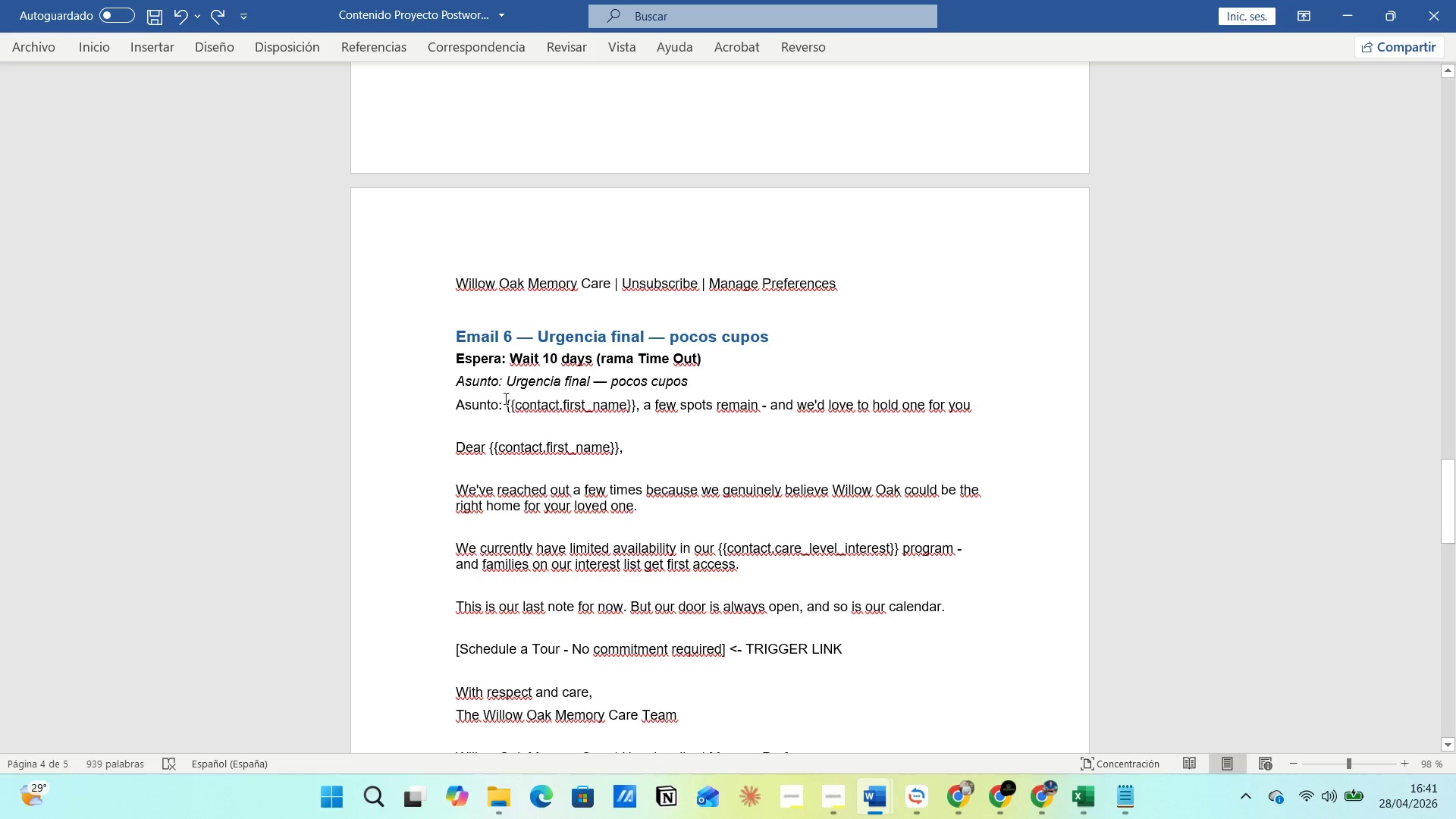 
left_click([489, 394])
 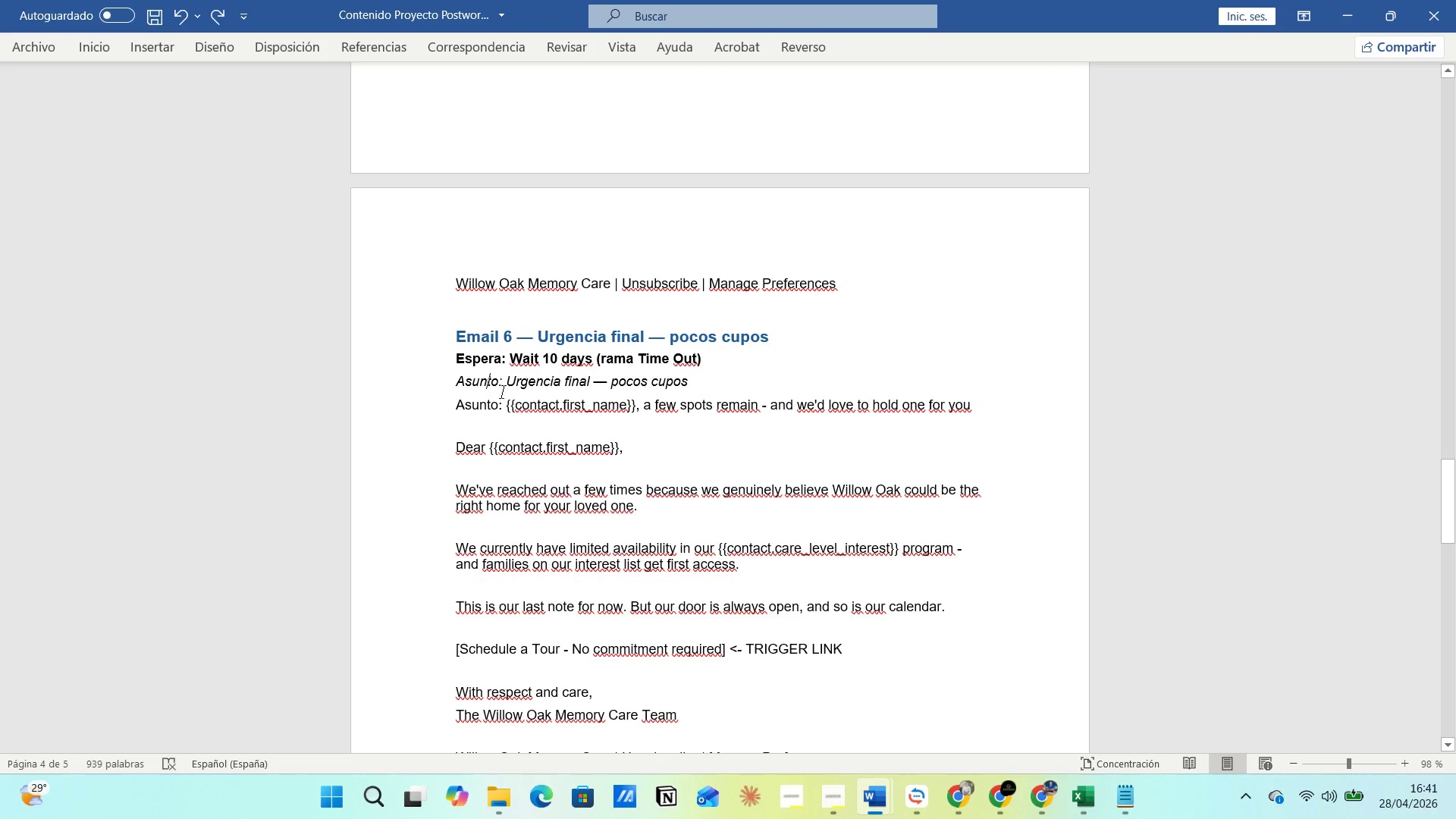 
left_click([502, 392])
 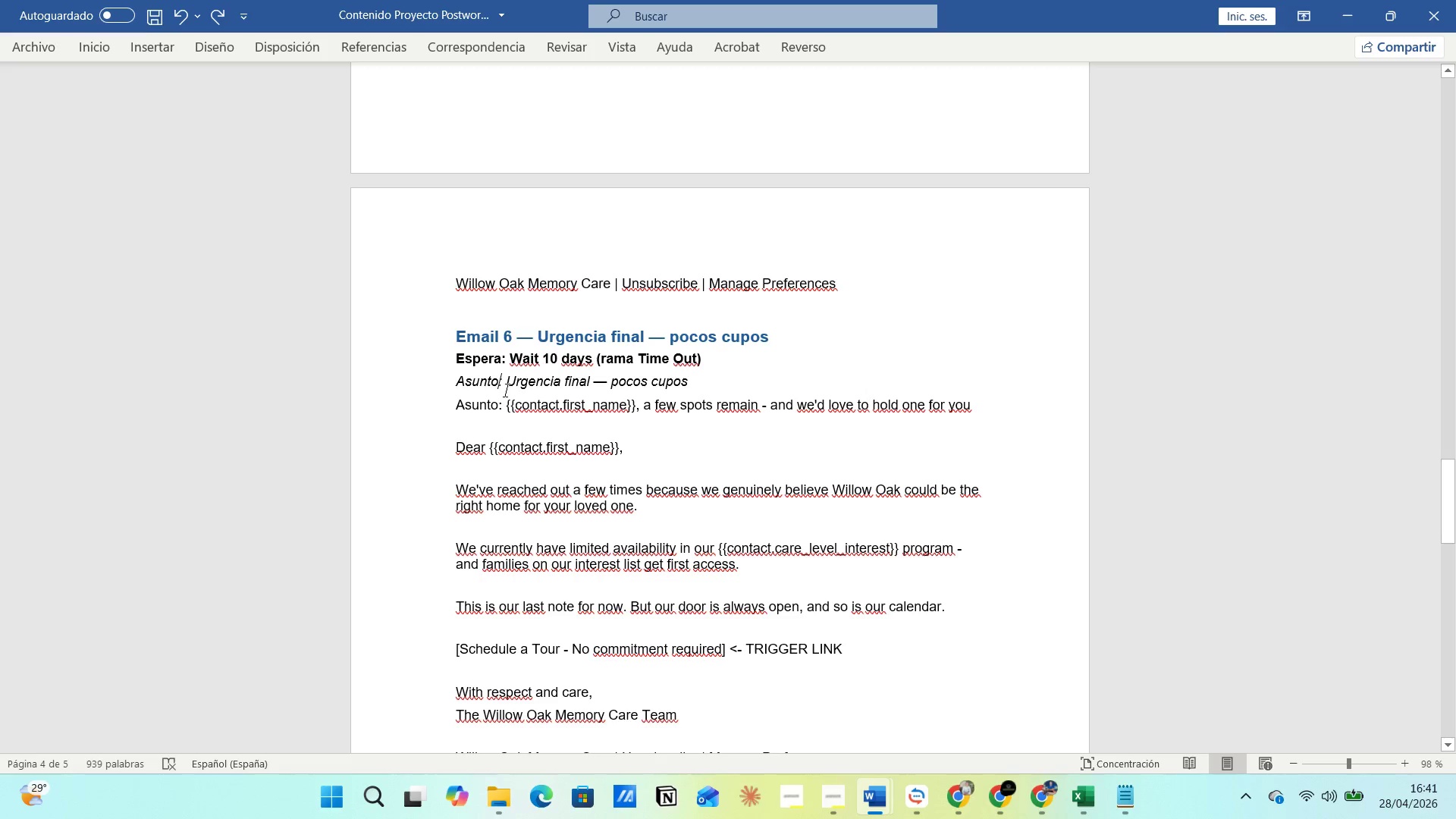 
left_click([507, 391])
 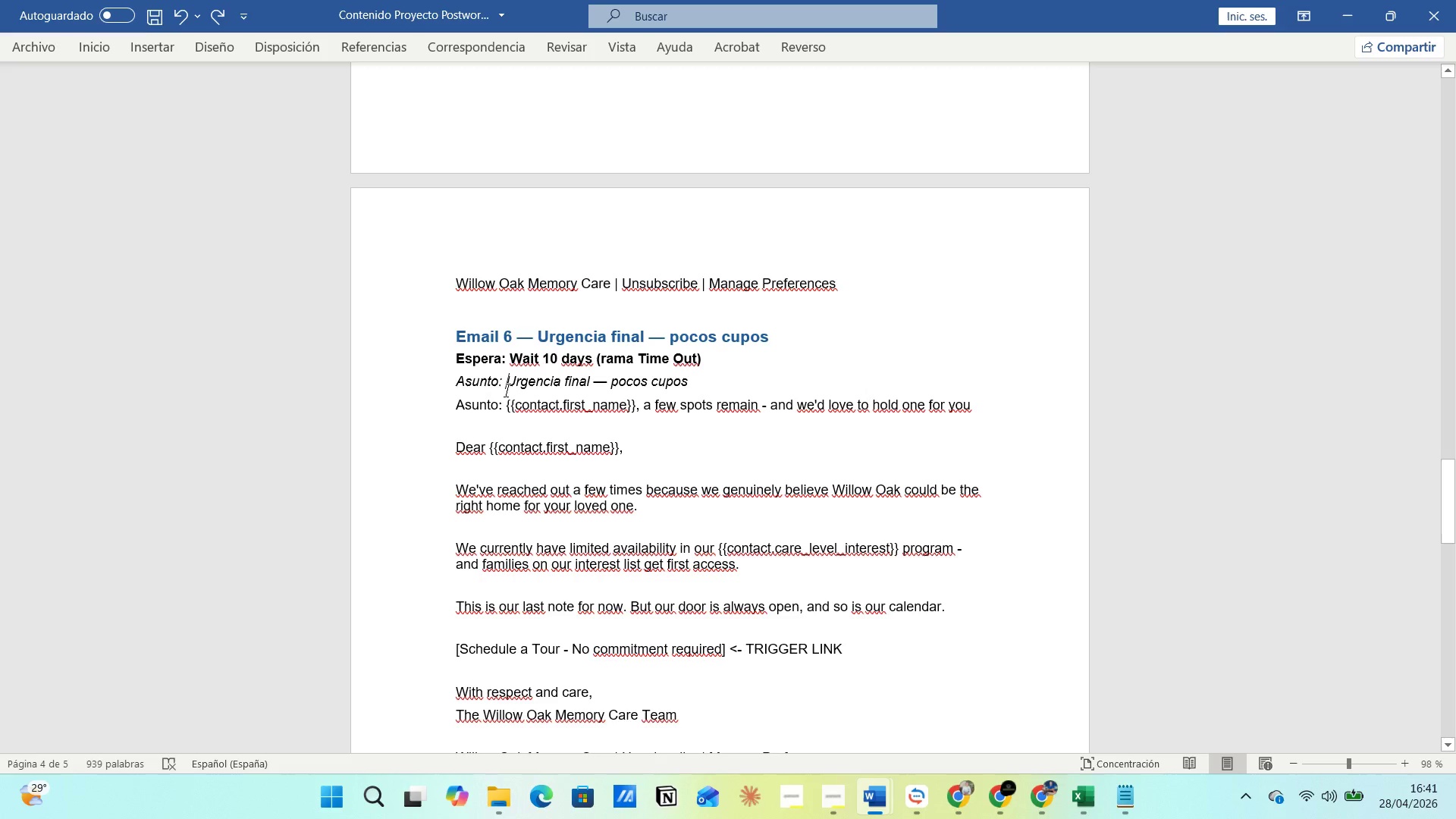 
left_click_drag(start_coordinate=[507, 391], to_coordinate=[736, 391])
 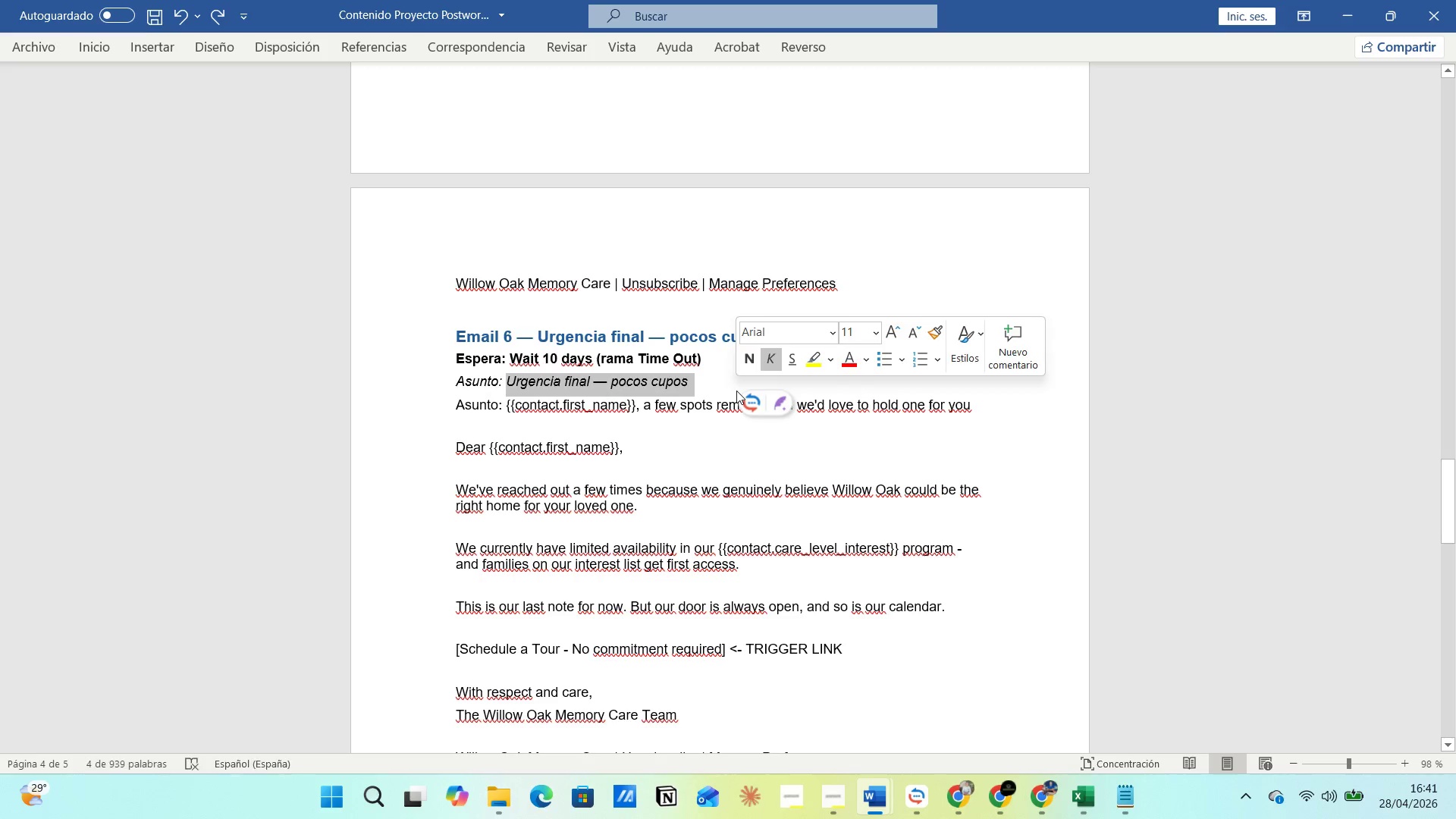 
key(Control+C)
 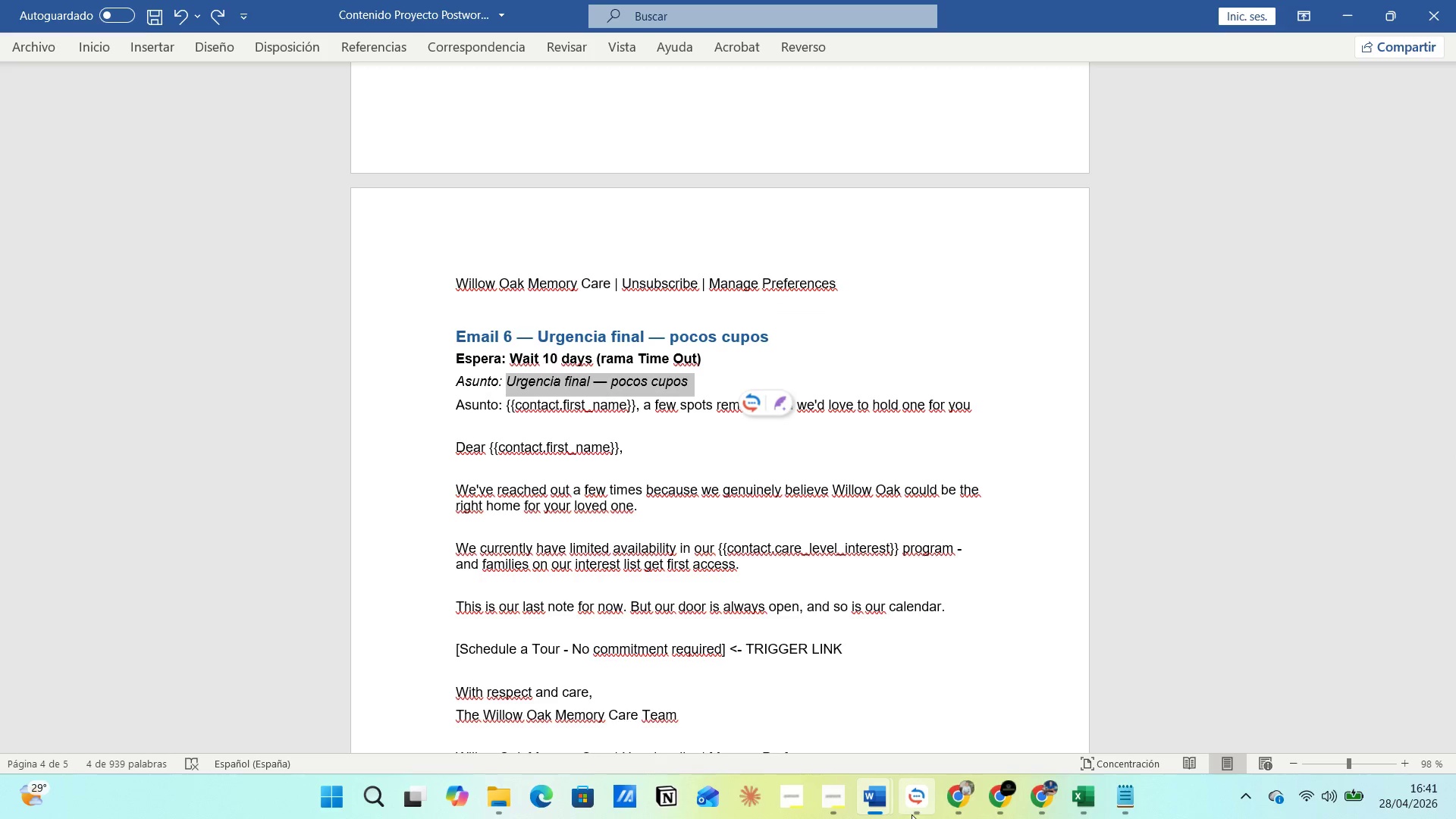 
left_click([924, 798])
 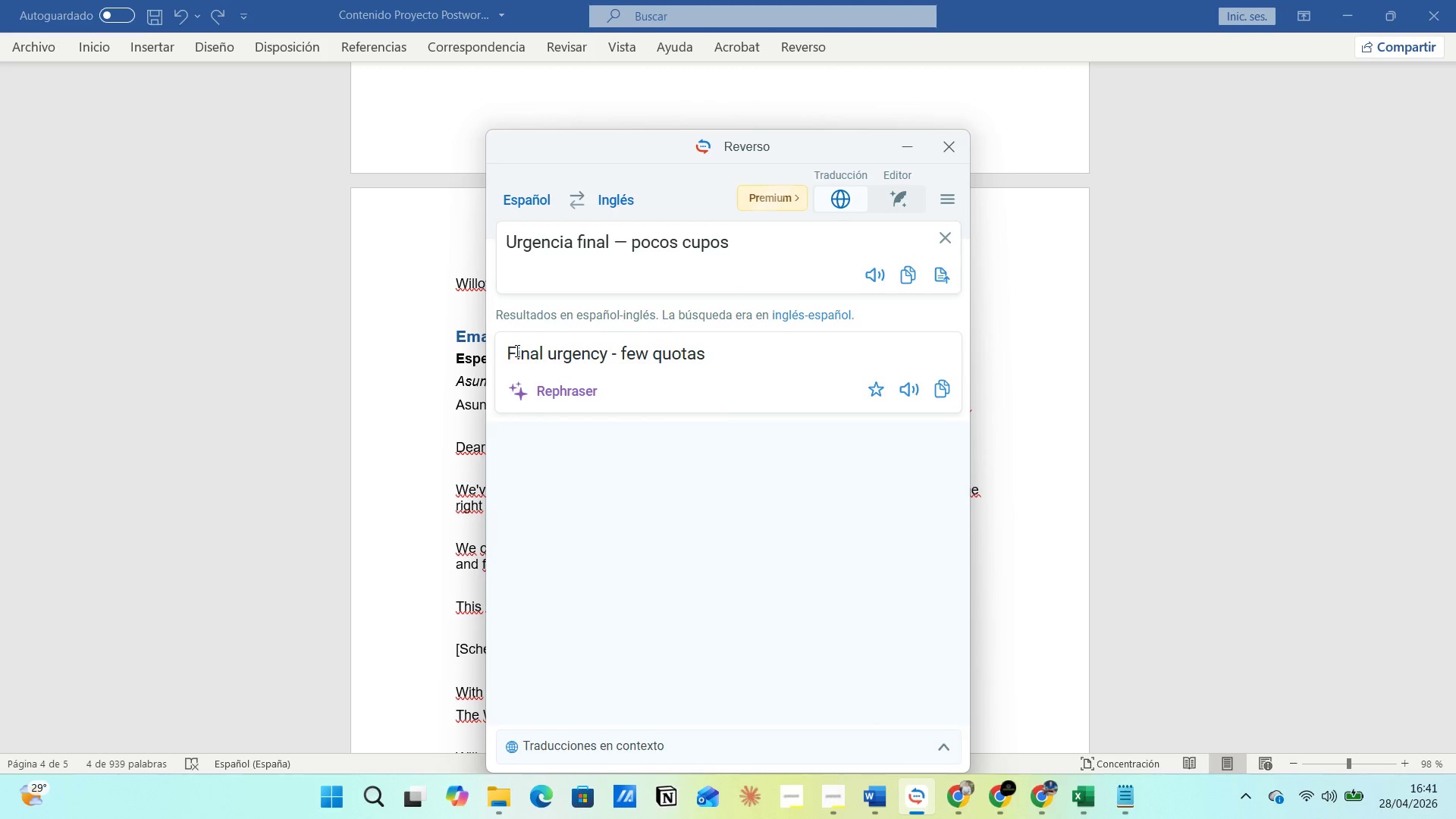 
left_click_drag(start_coordinate=[504, 351], to_coordinate=[754, 353])
 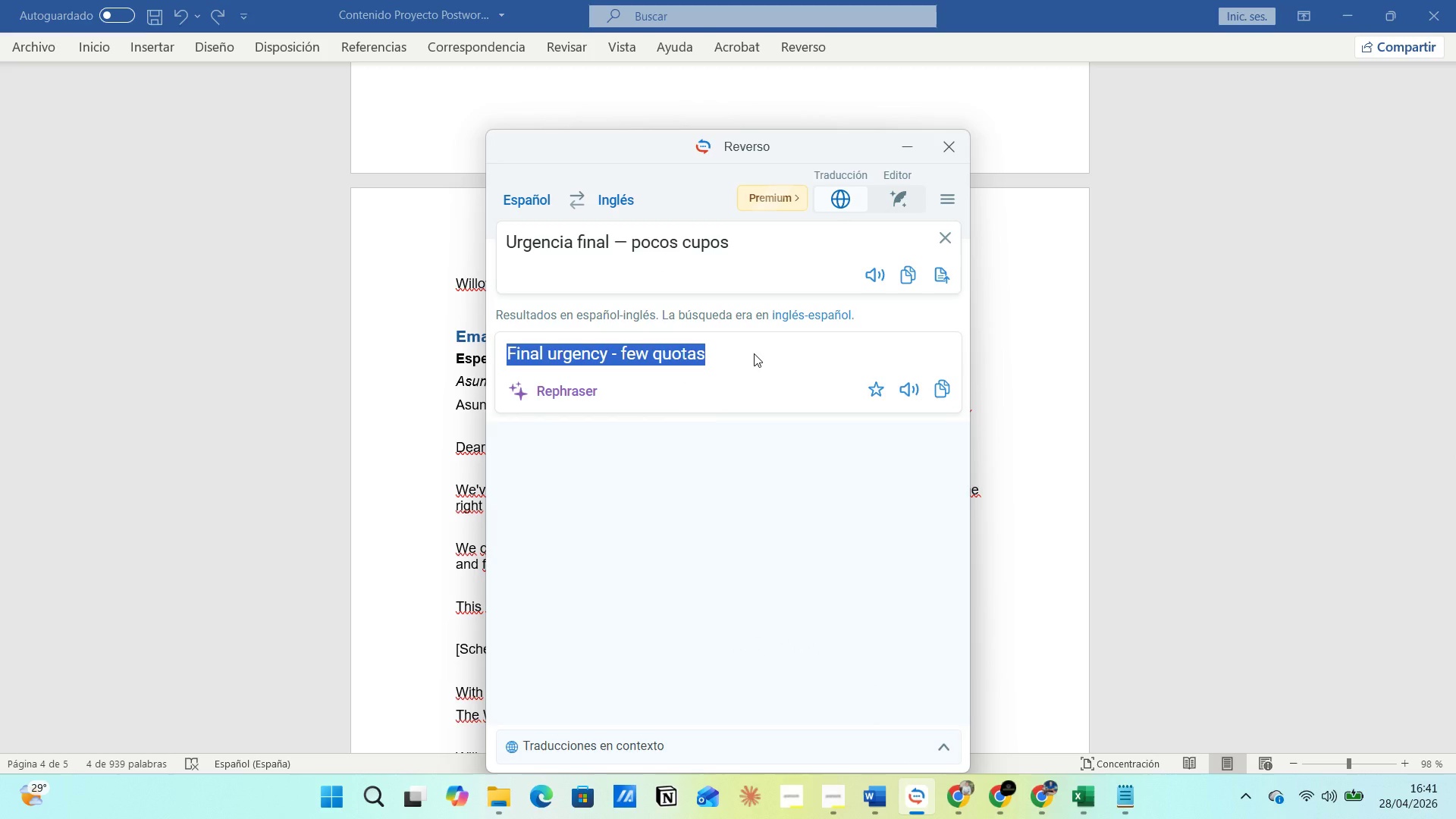 
key(Control+C)
 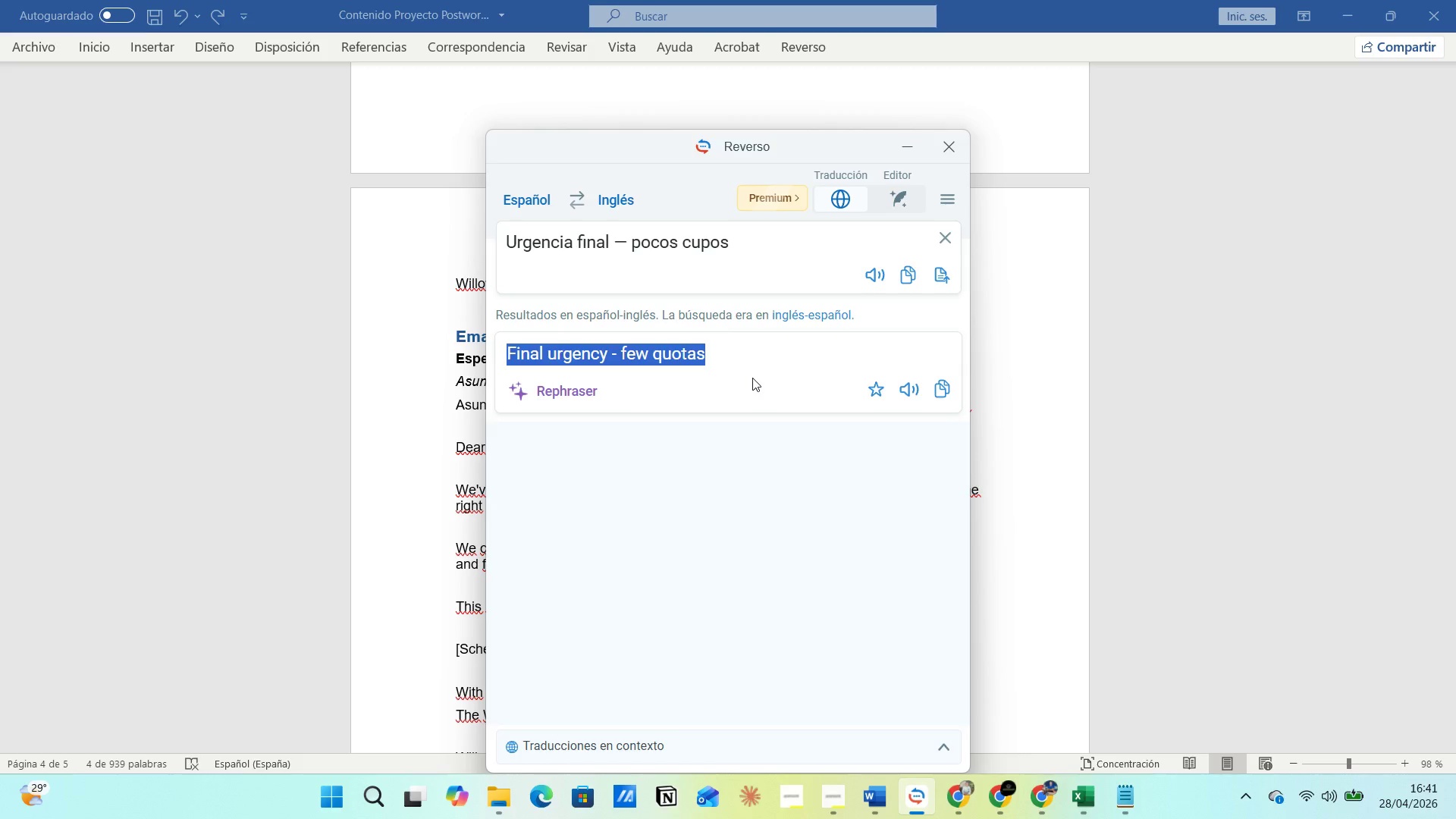 
key(Alt+AltLeft)
 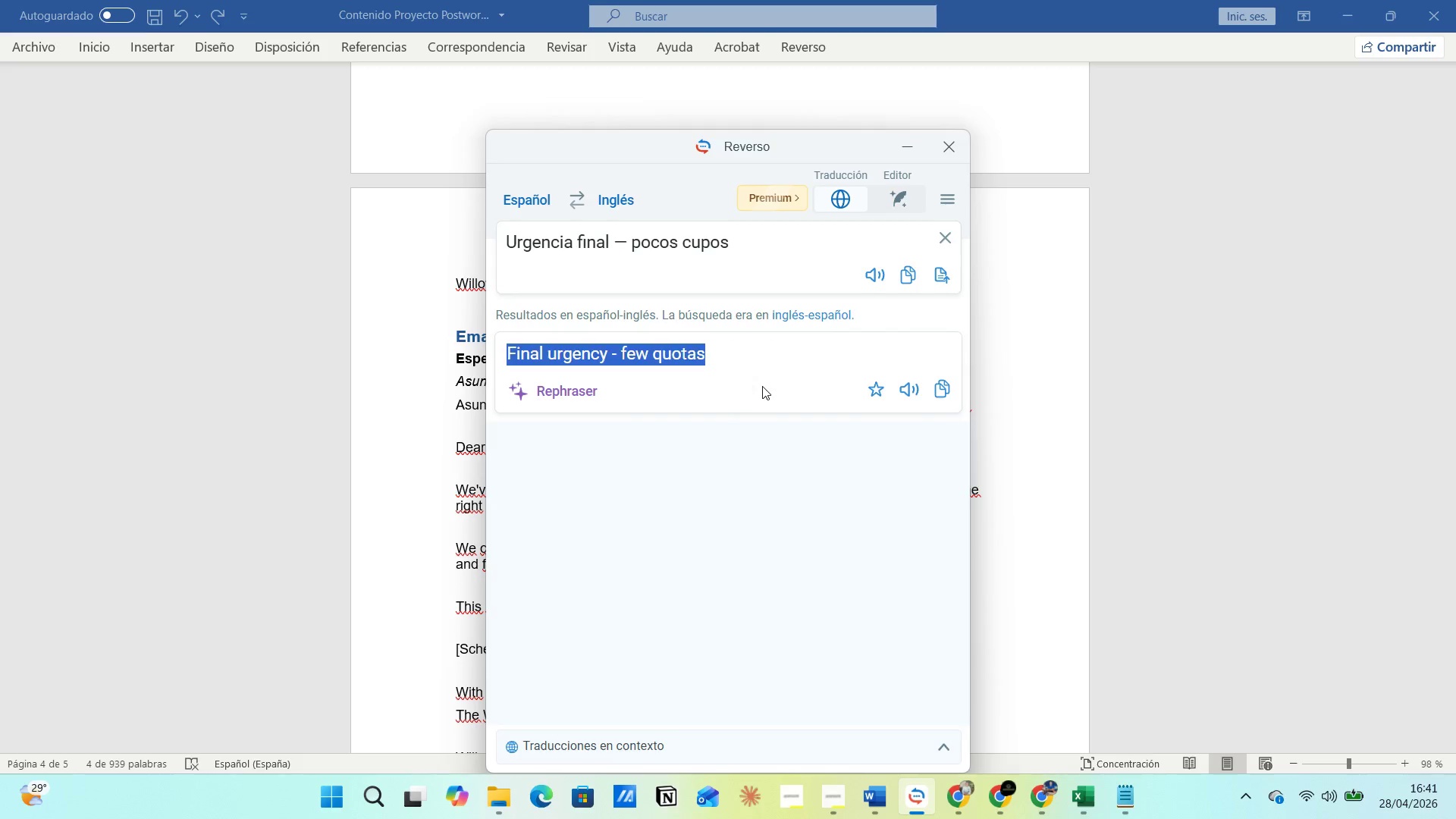 
key(Alt+Tab)
 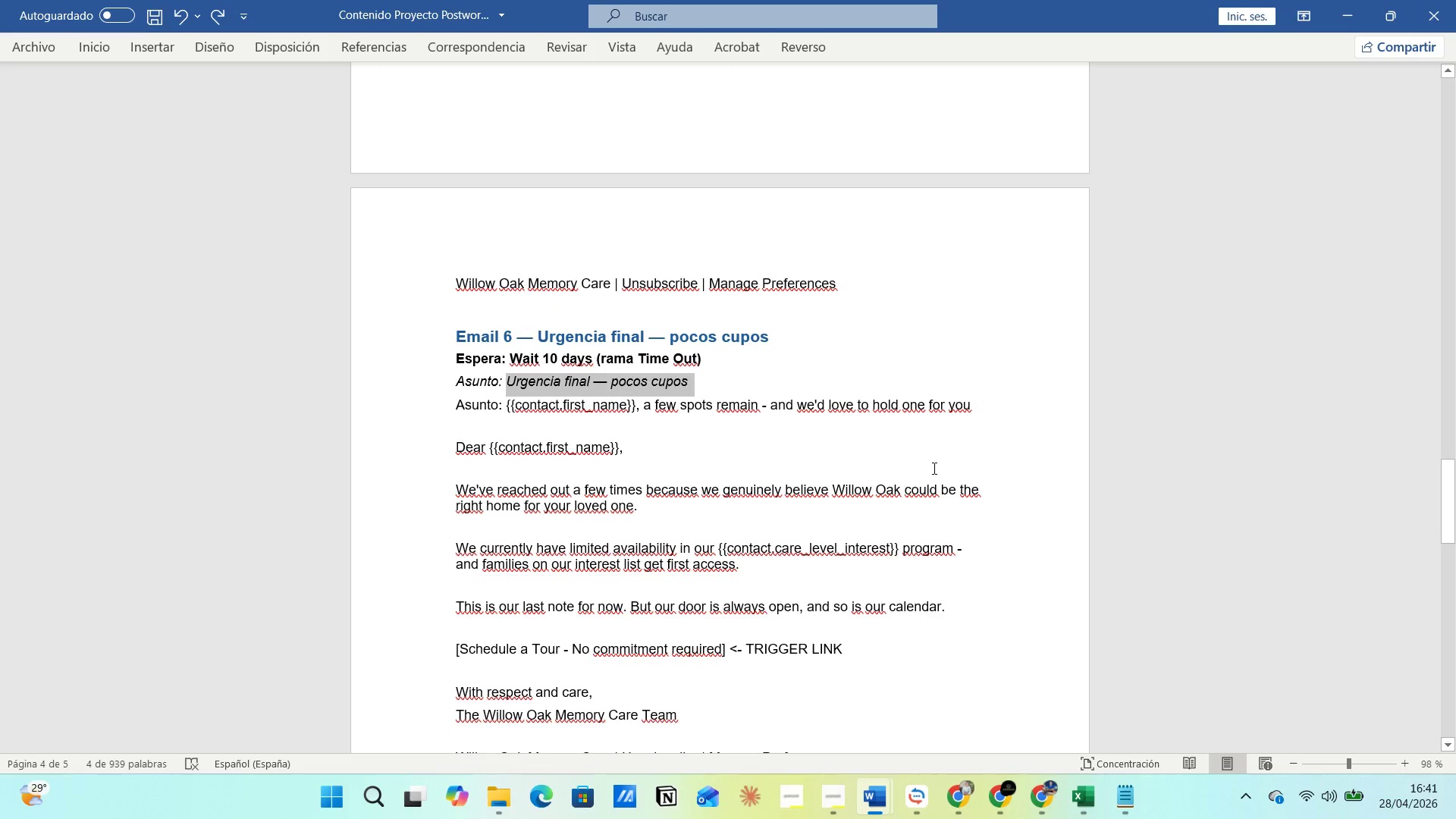 
key(Alt+AltLeft)
 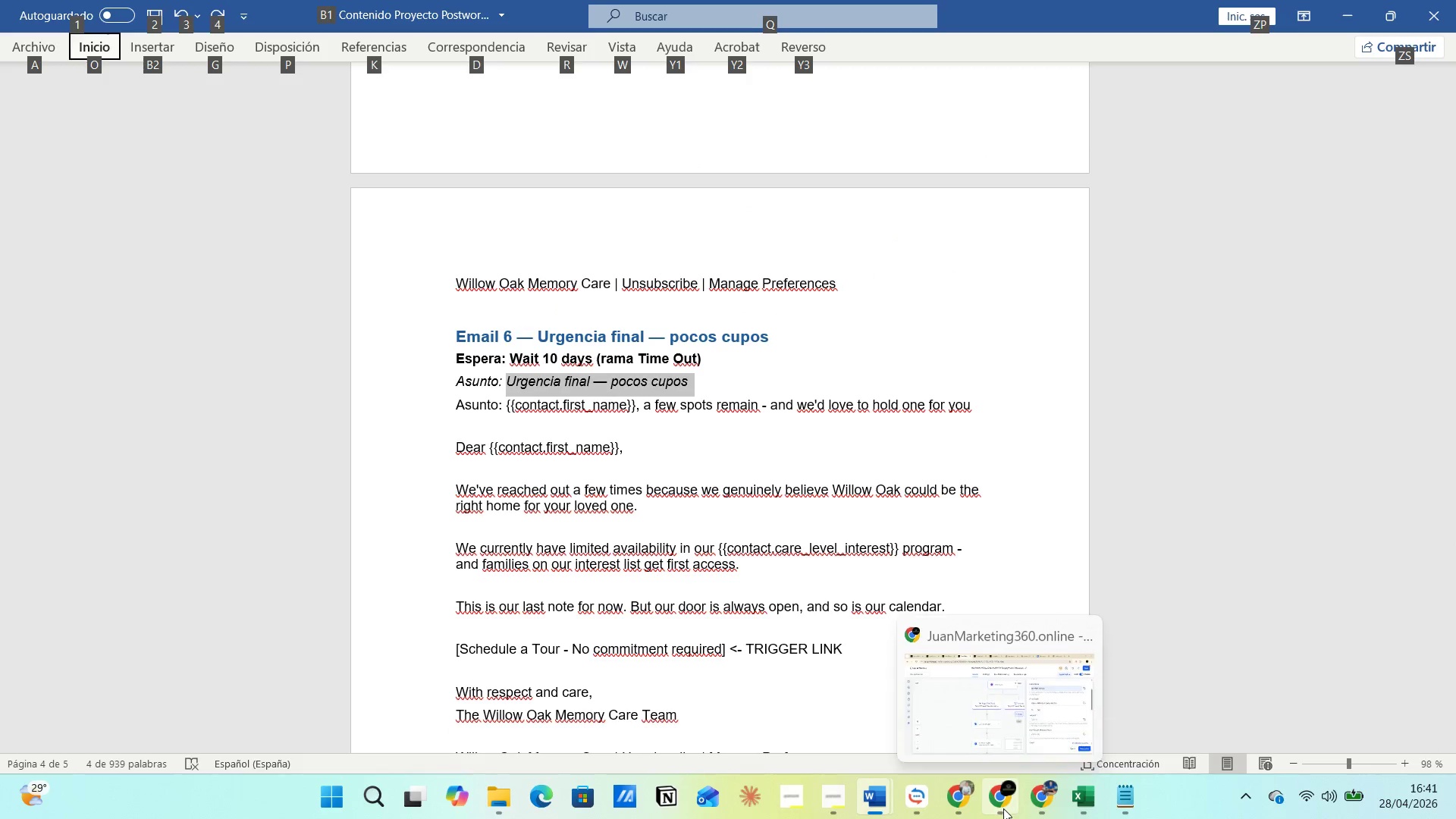 
left_click([944, 719])
 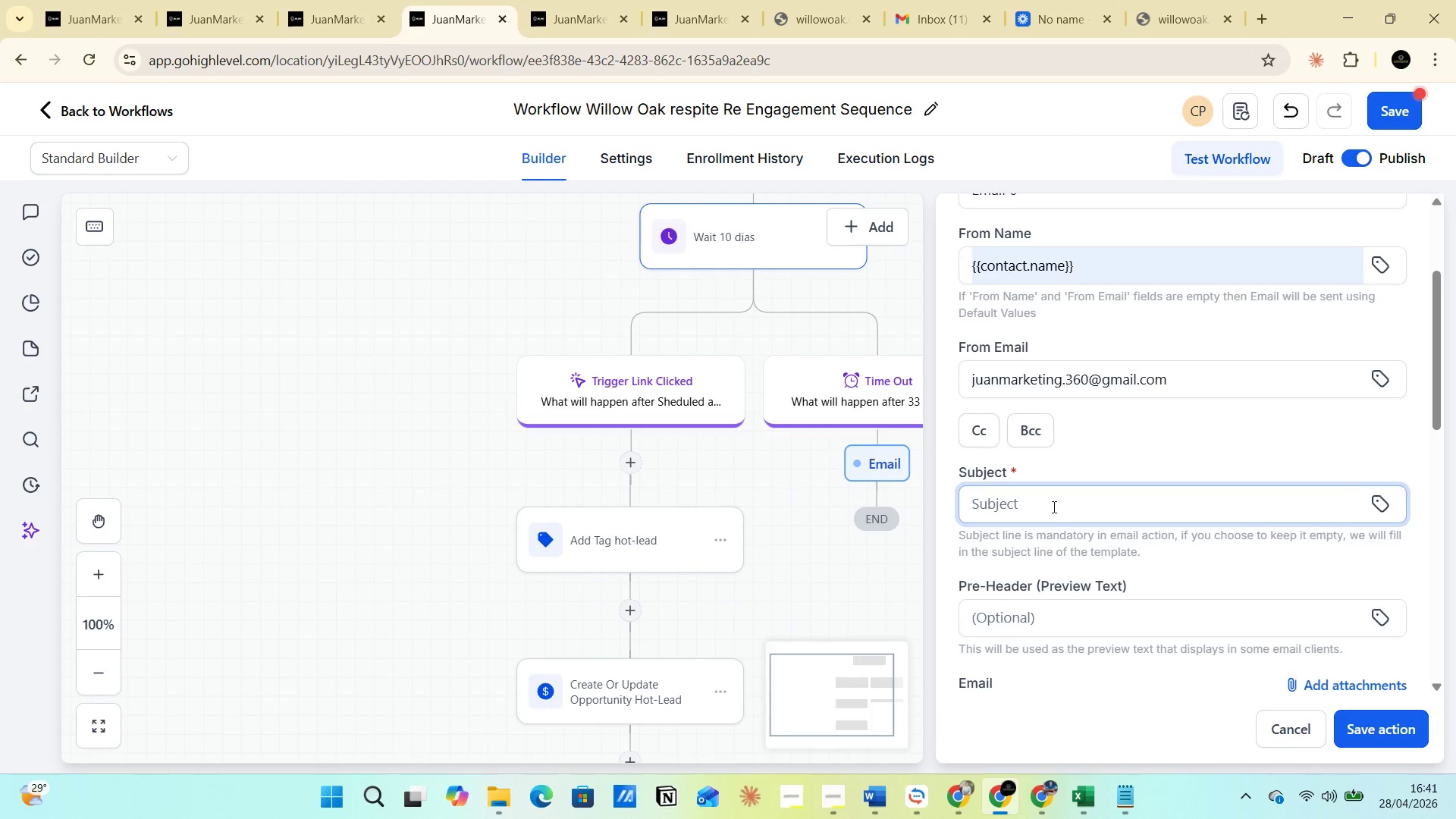 
left_click([1043, 498])
 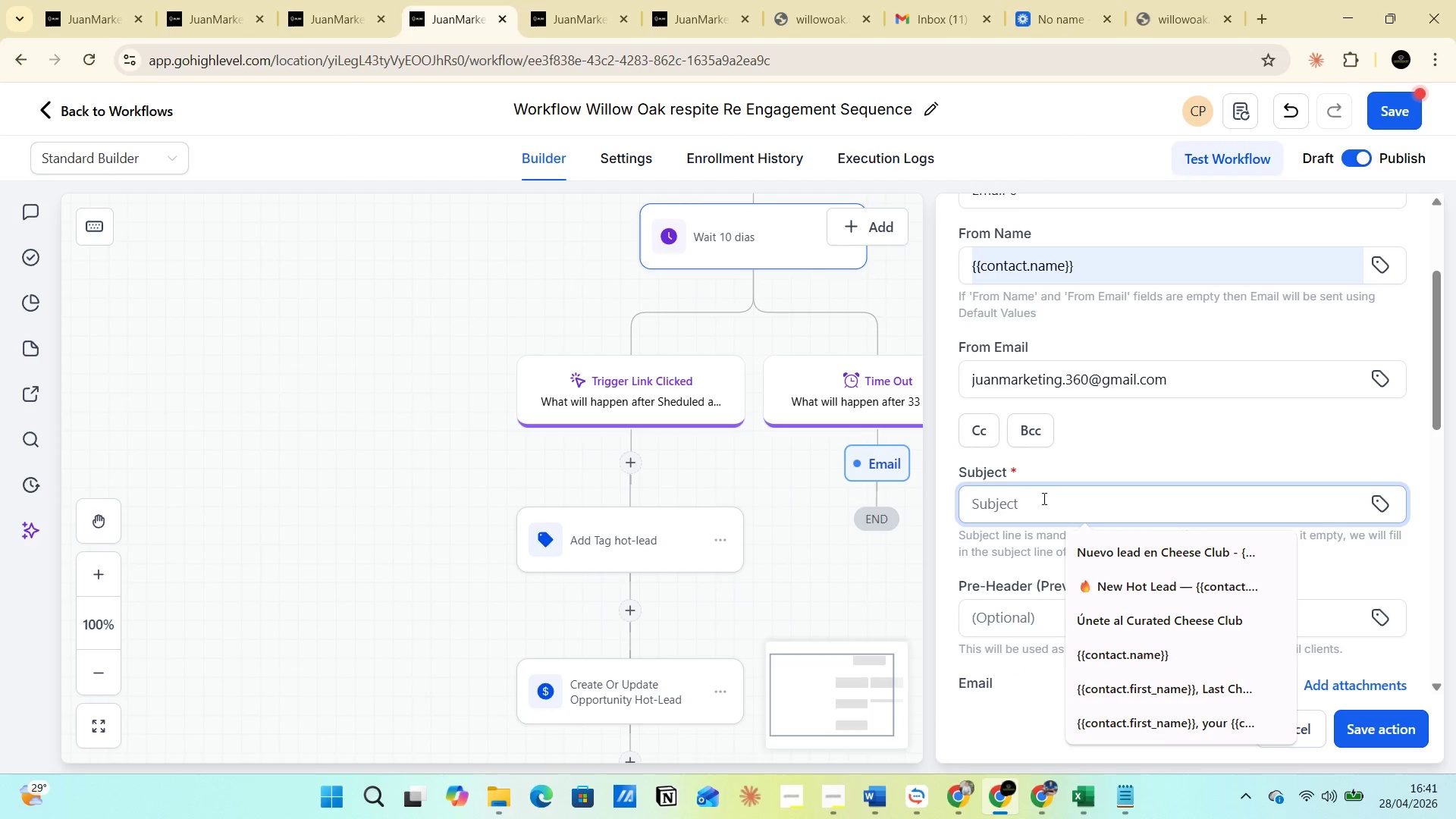 
key(Control+V)
 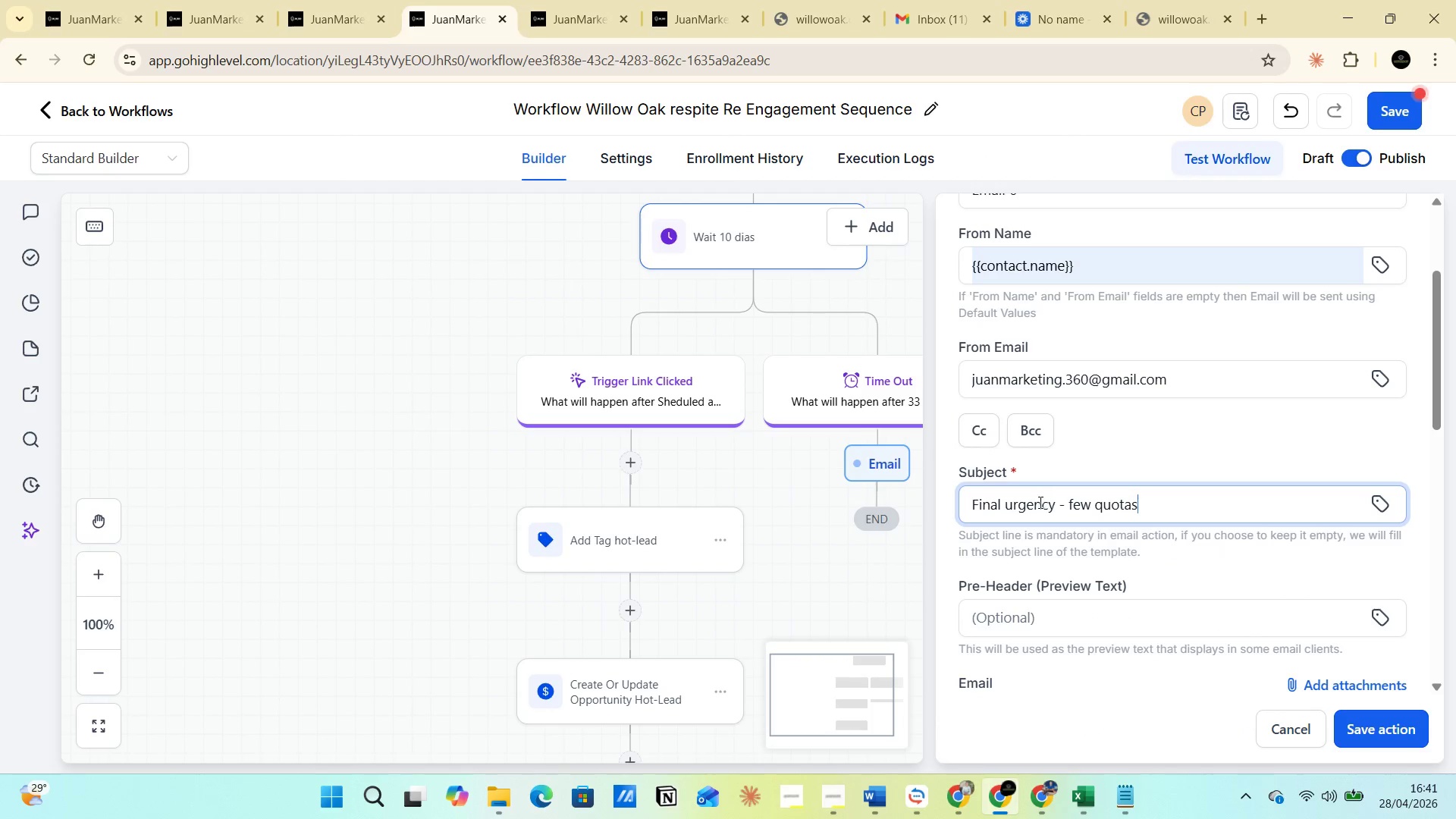 
scroll: coordinate [1033, 491], scroll_direction: up, amount: 6.0
 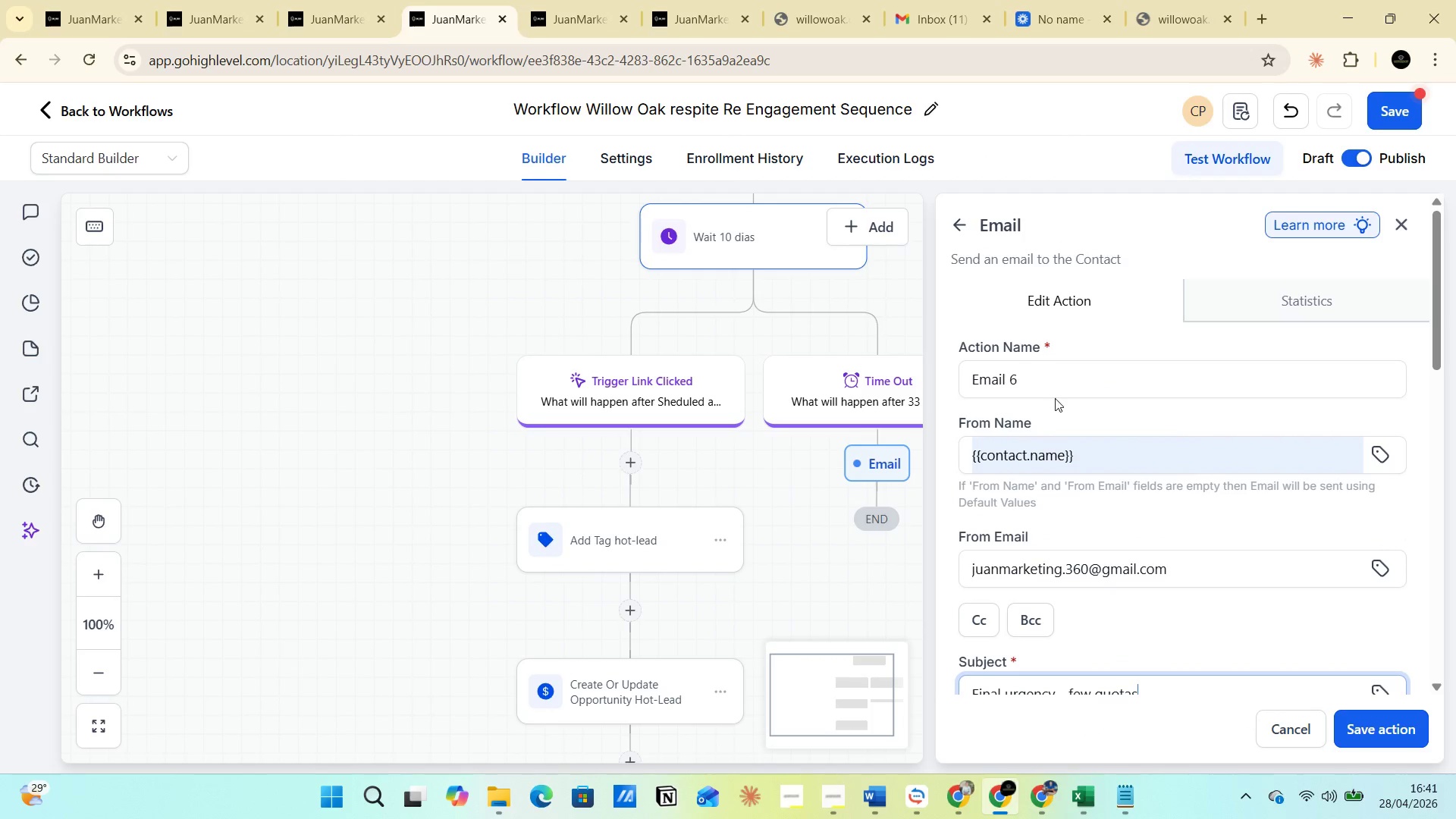 
left_click([1055, 391])
 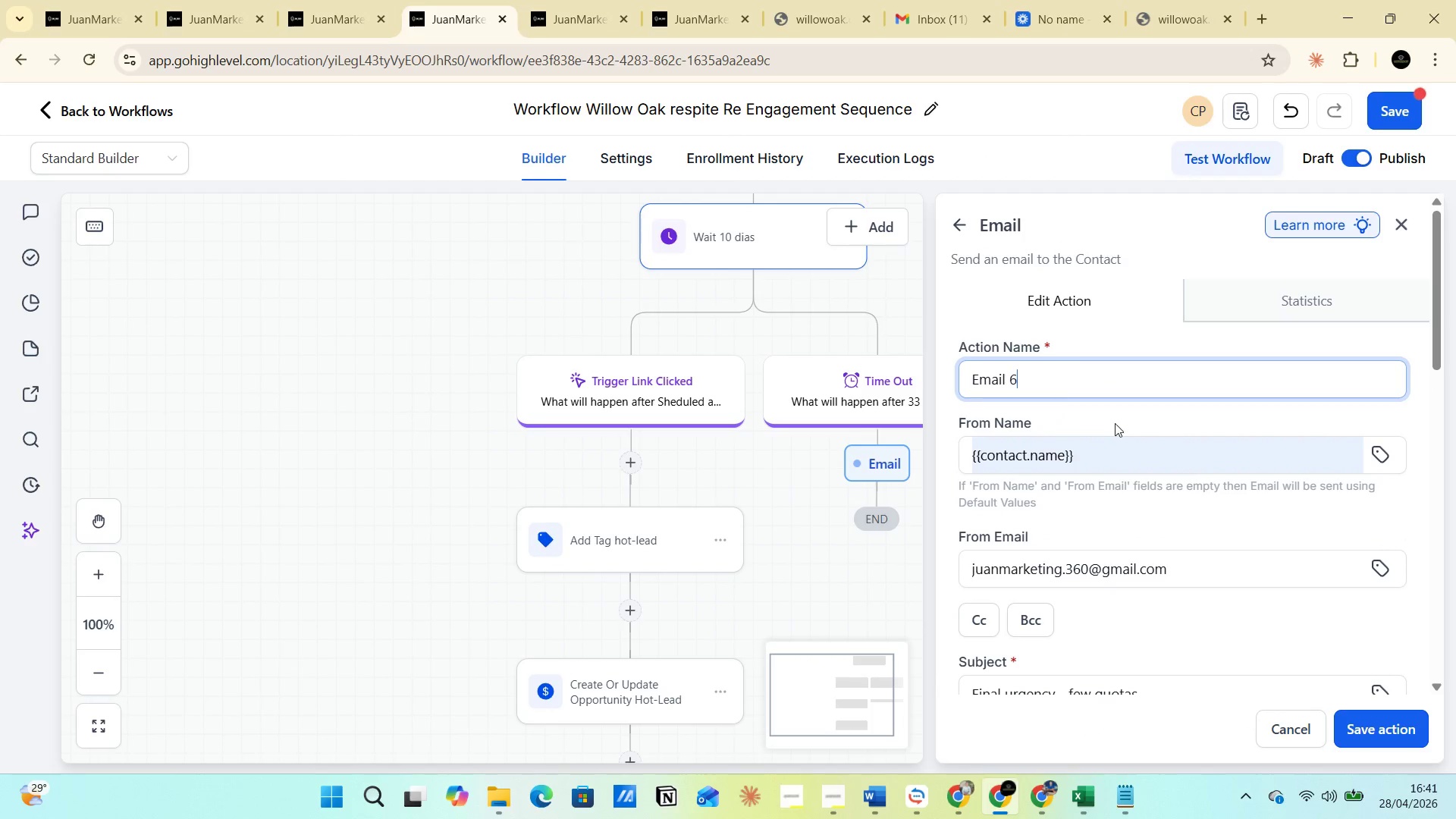 
key(Space)
 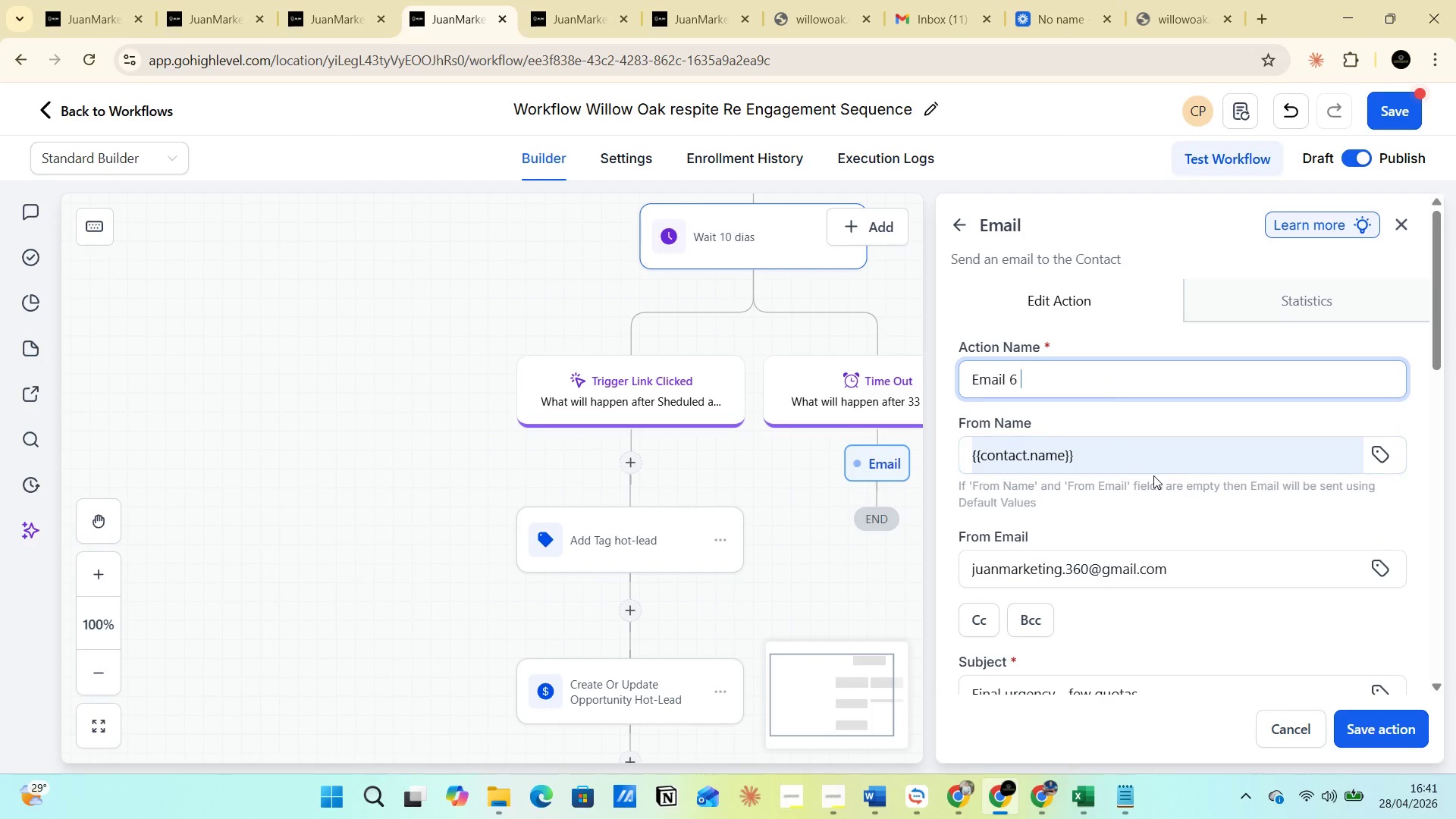 
key(Control+V)
 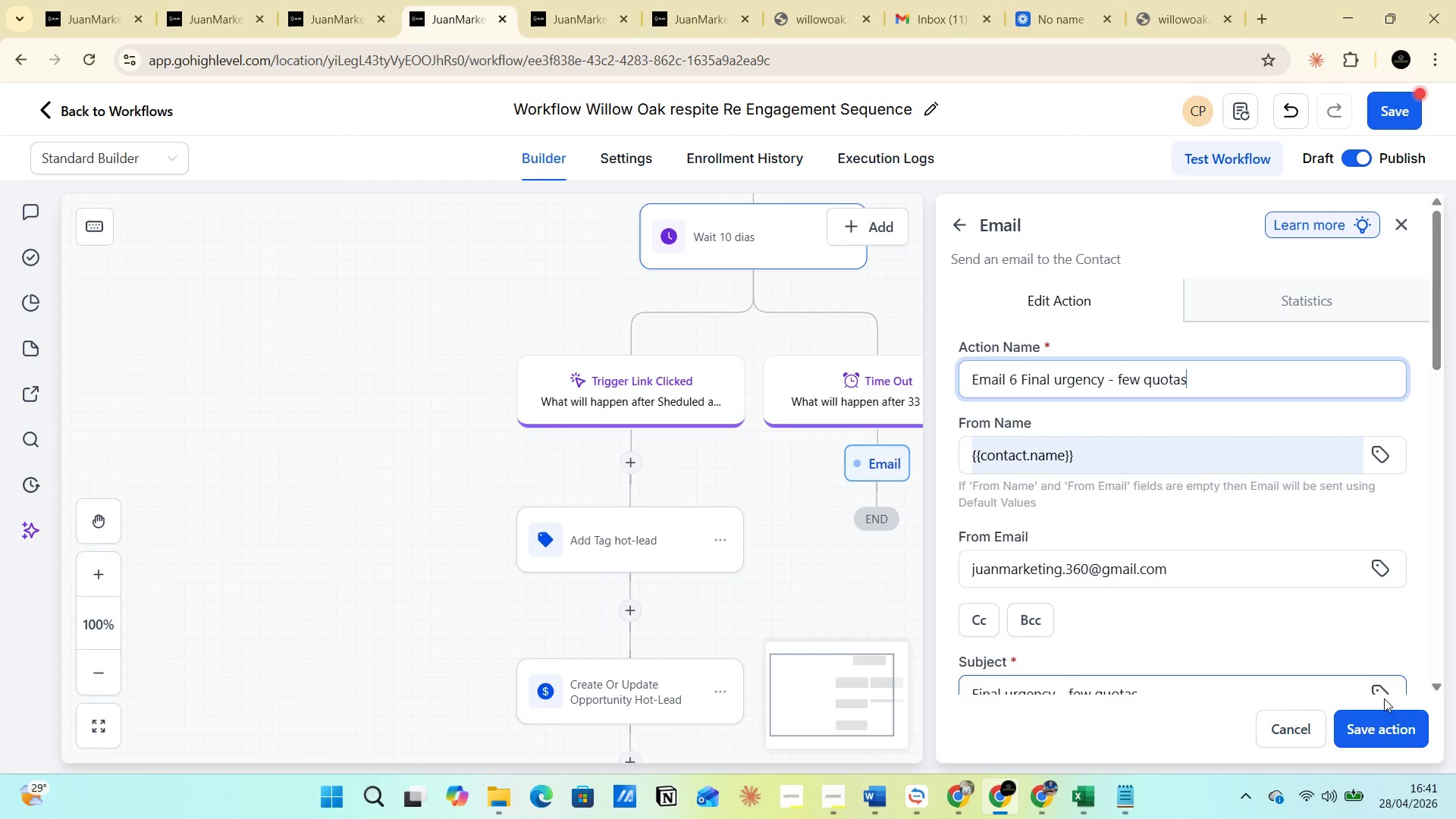 
left_click([1385, 736])
 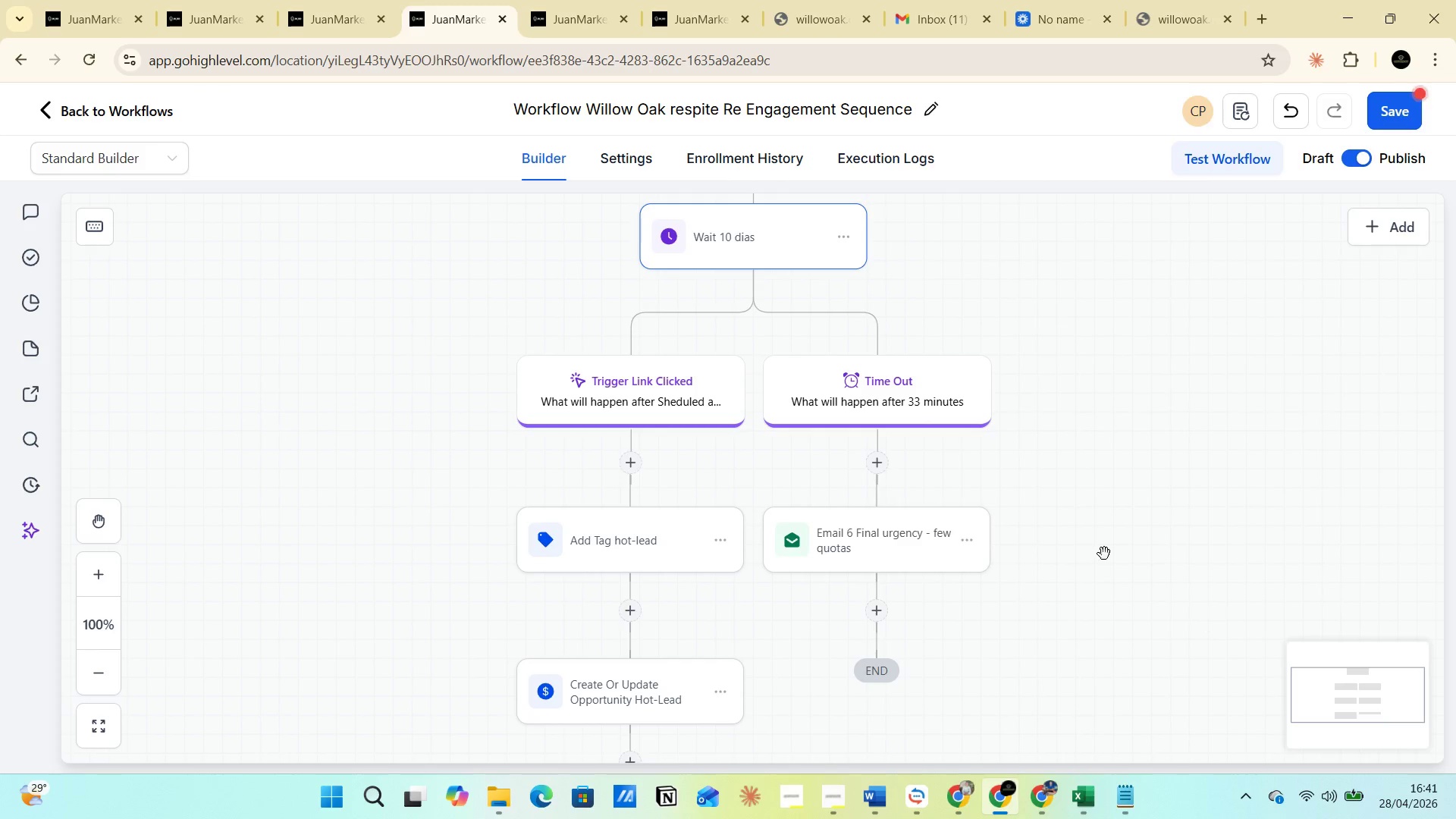 
scroll: coordinate [1097, 535], scroll_direction: down, amount: 5.0
 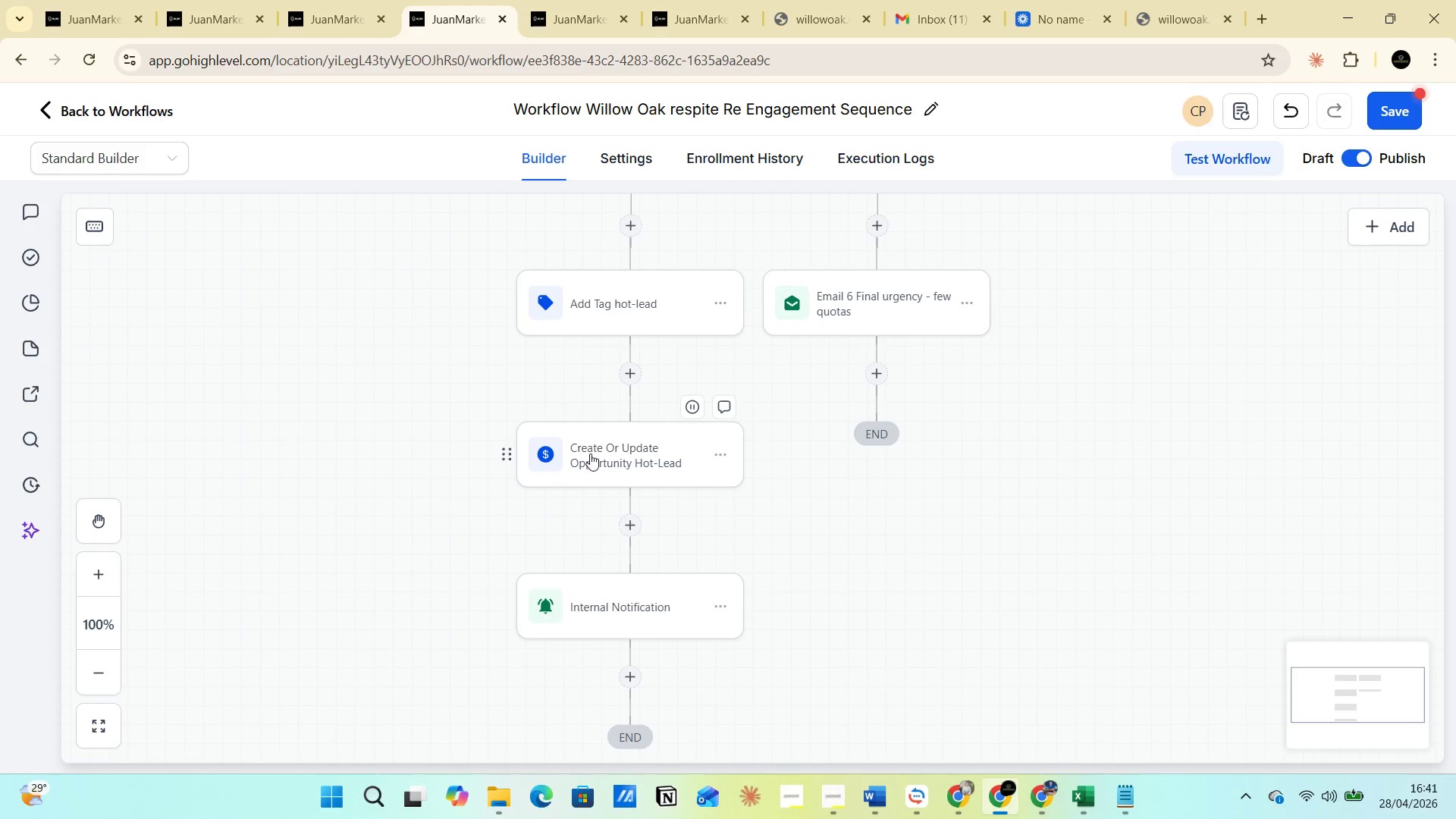 
left_click([590, 453])
 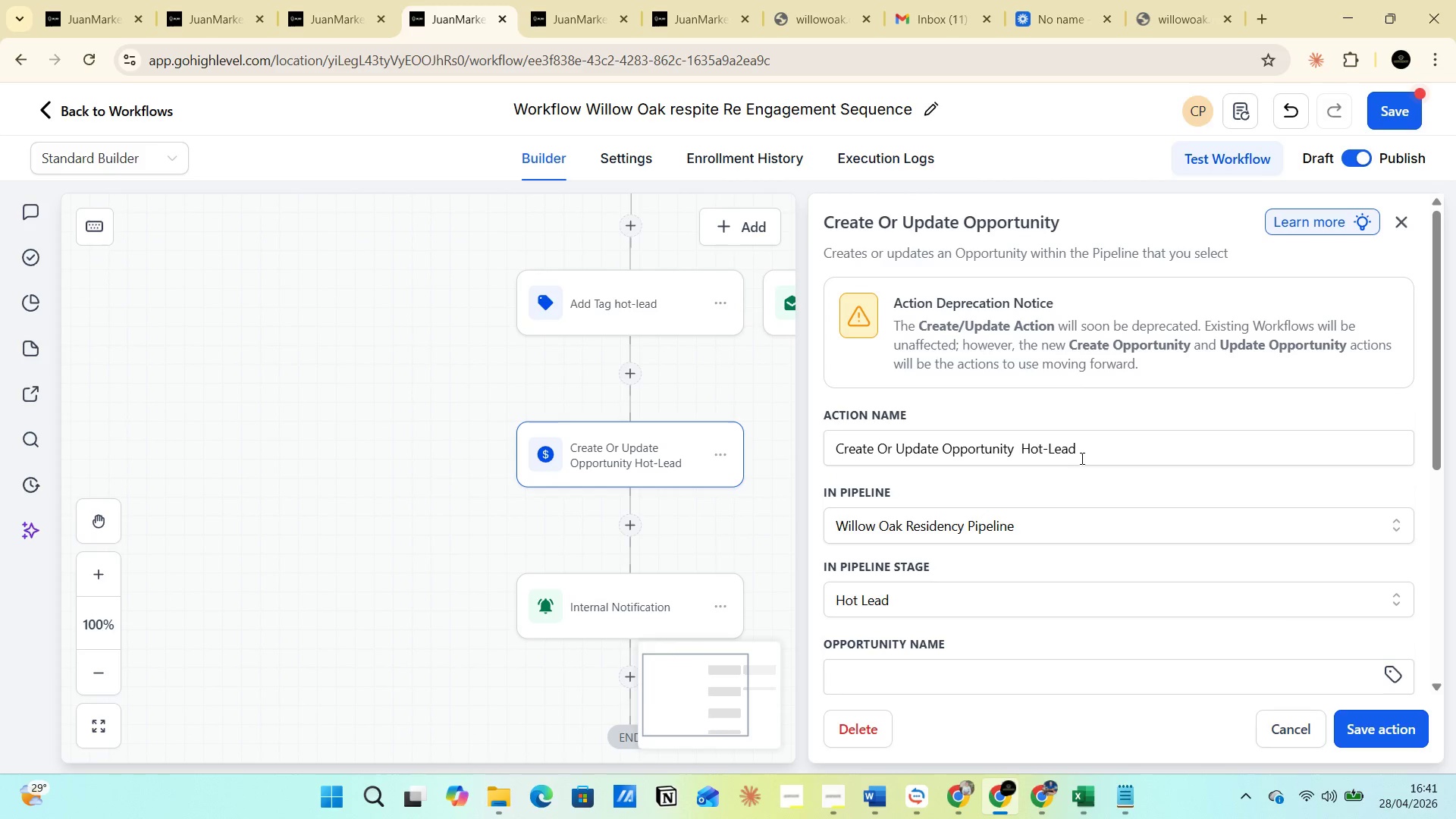 
left_click([1060, 445])
 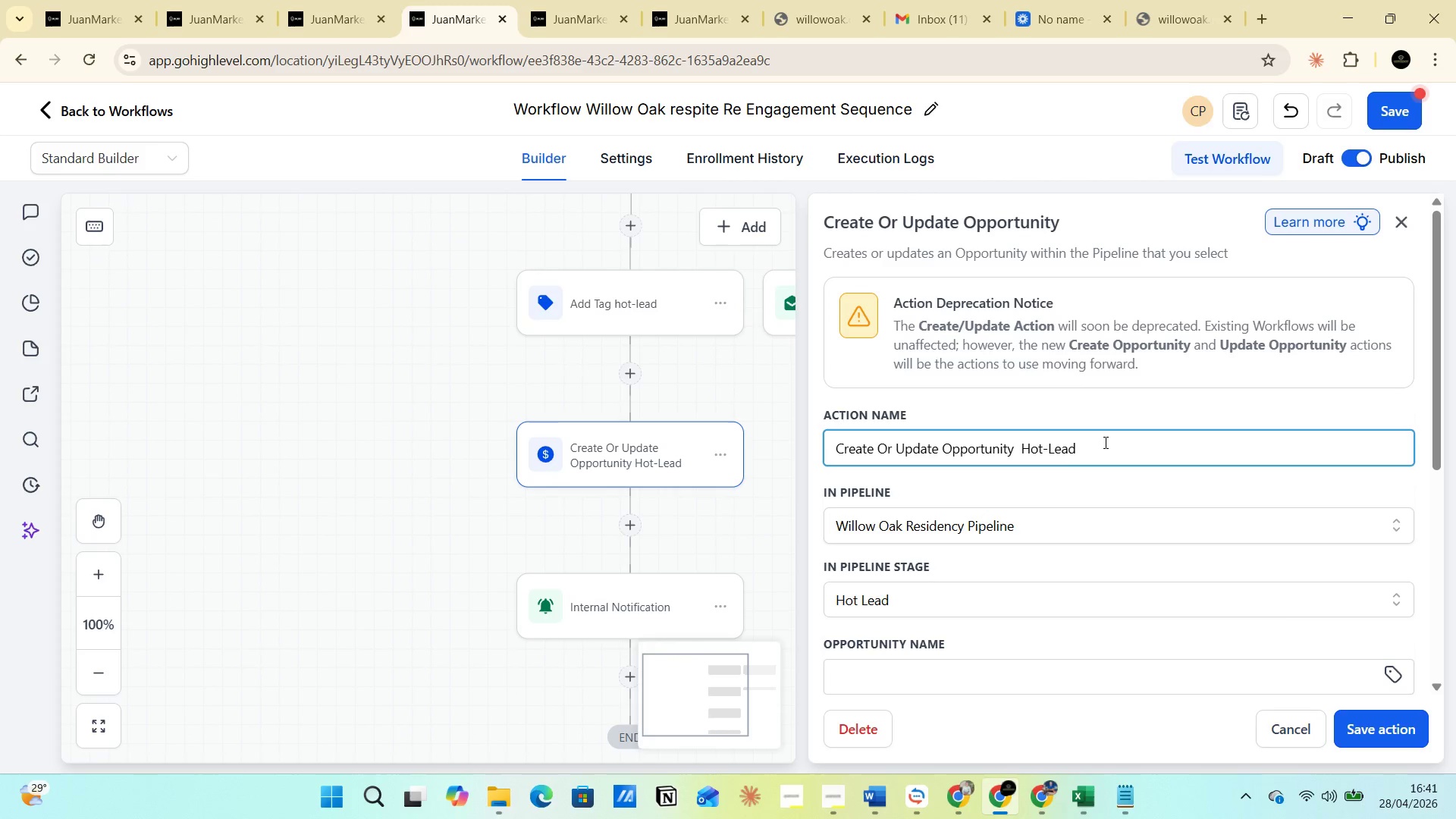 
key(Backspace)
 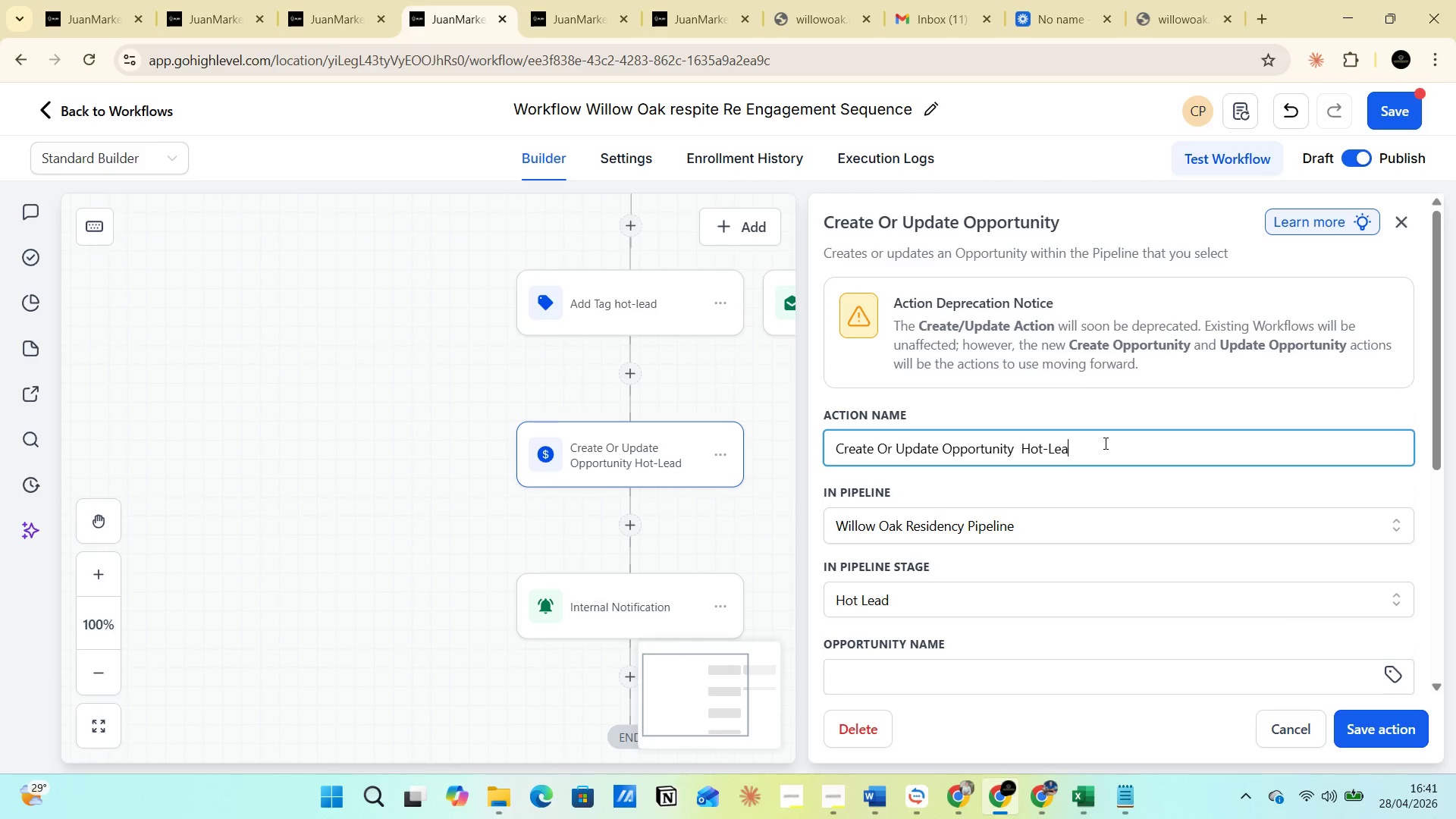 
key(Backspace)
 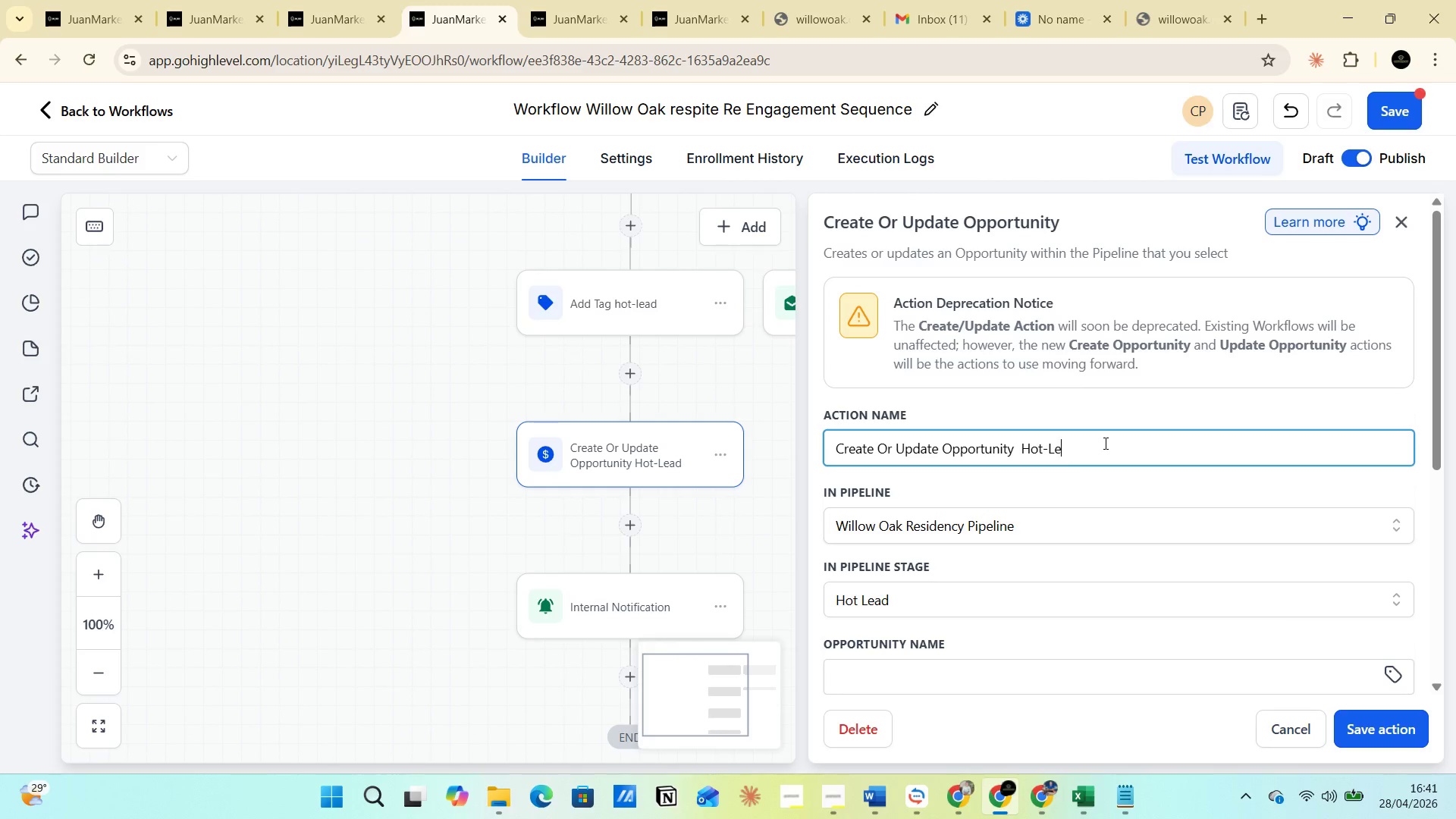 
key(Backspace)
 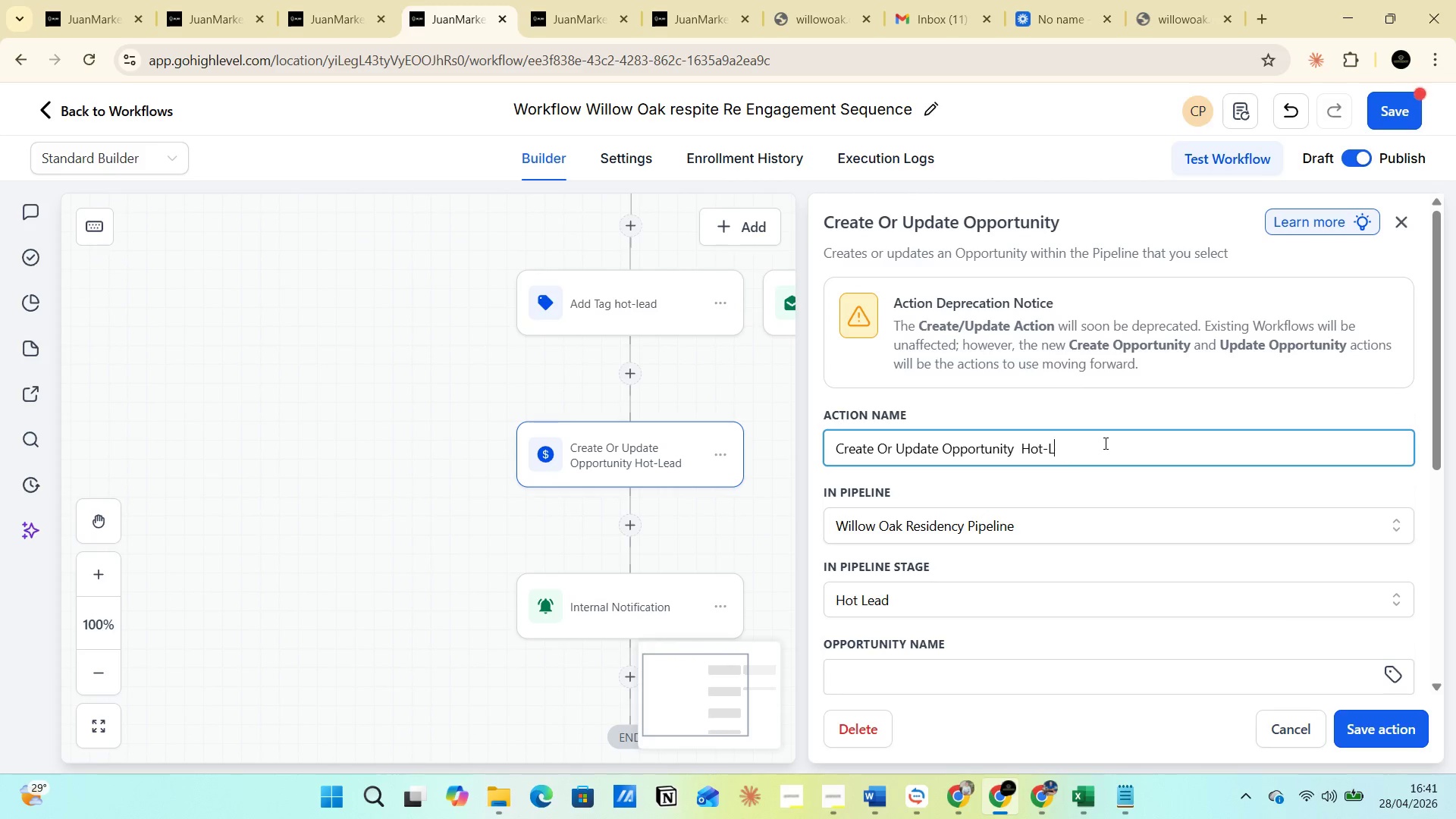 
key(Backspace)
 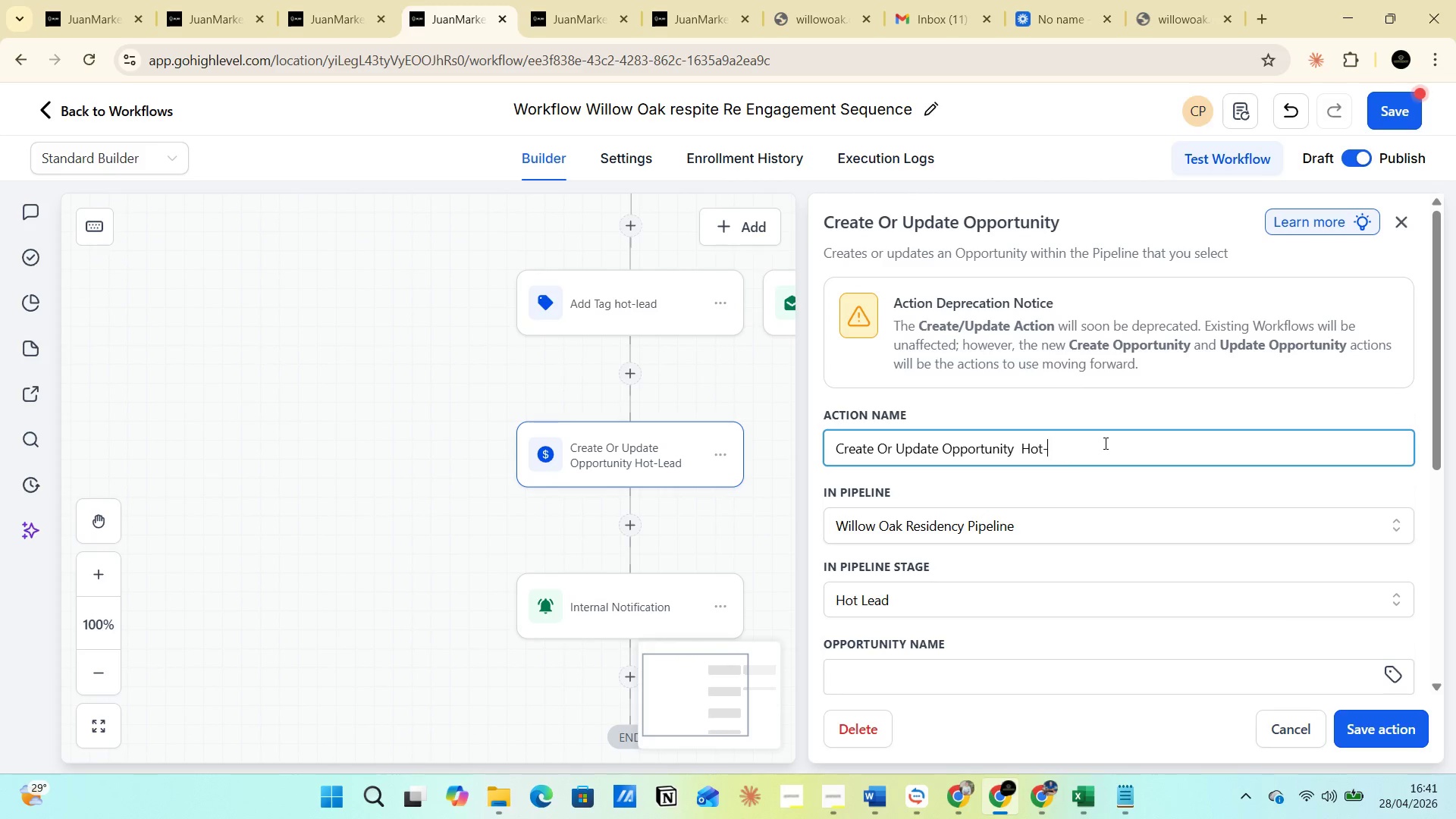 
key(Backspace)
 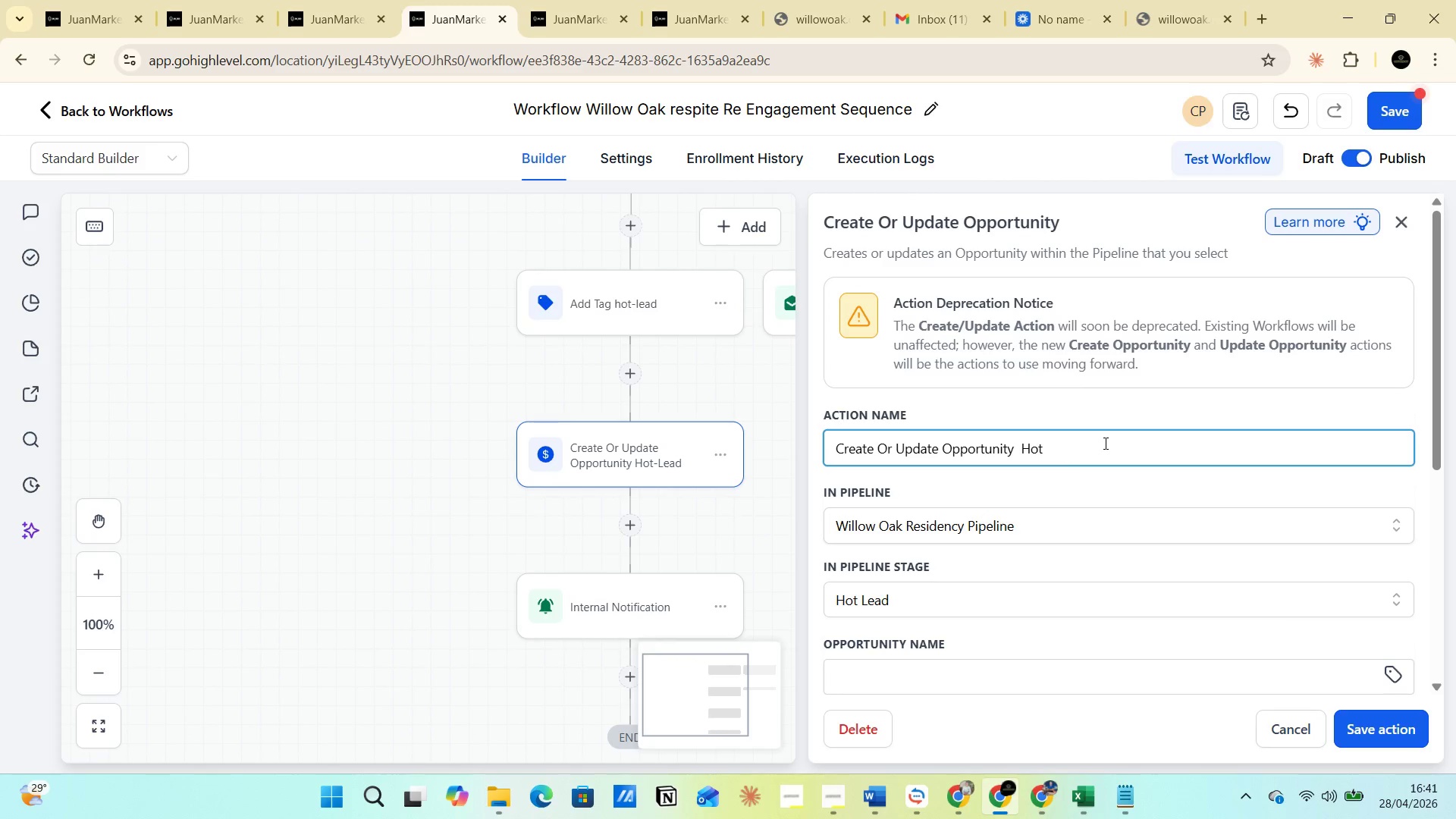 
key(Backspace)
 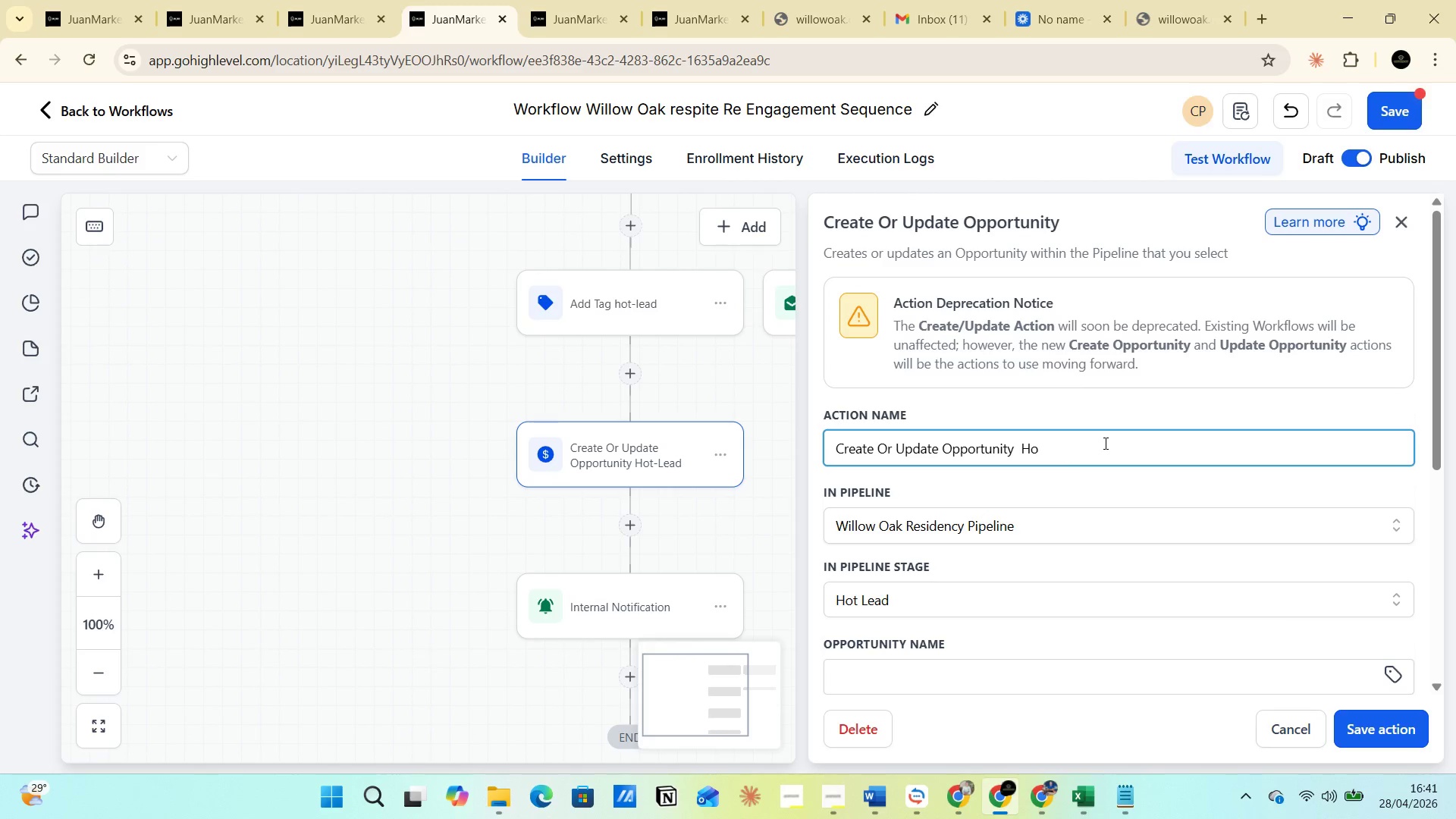 
key(Backspace)
 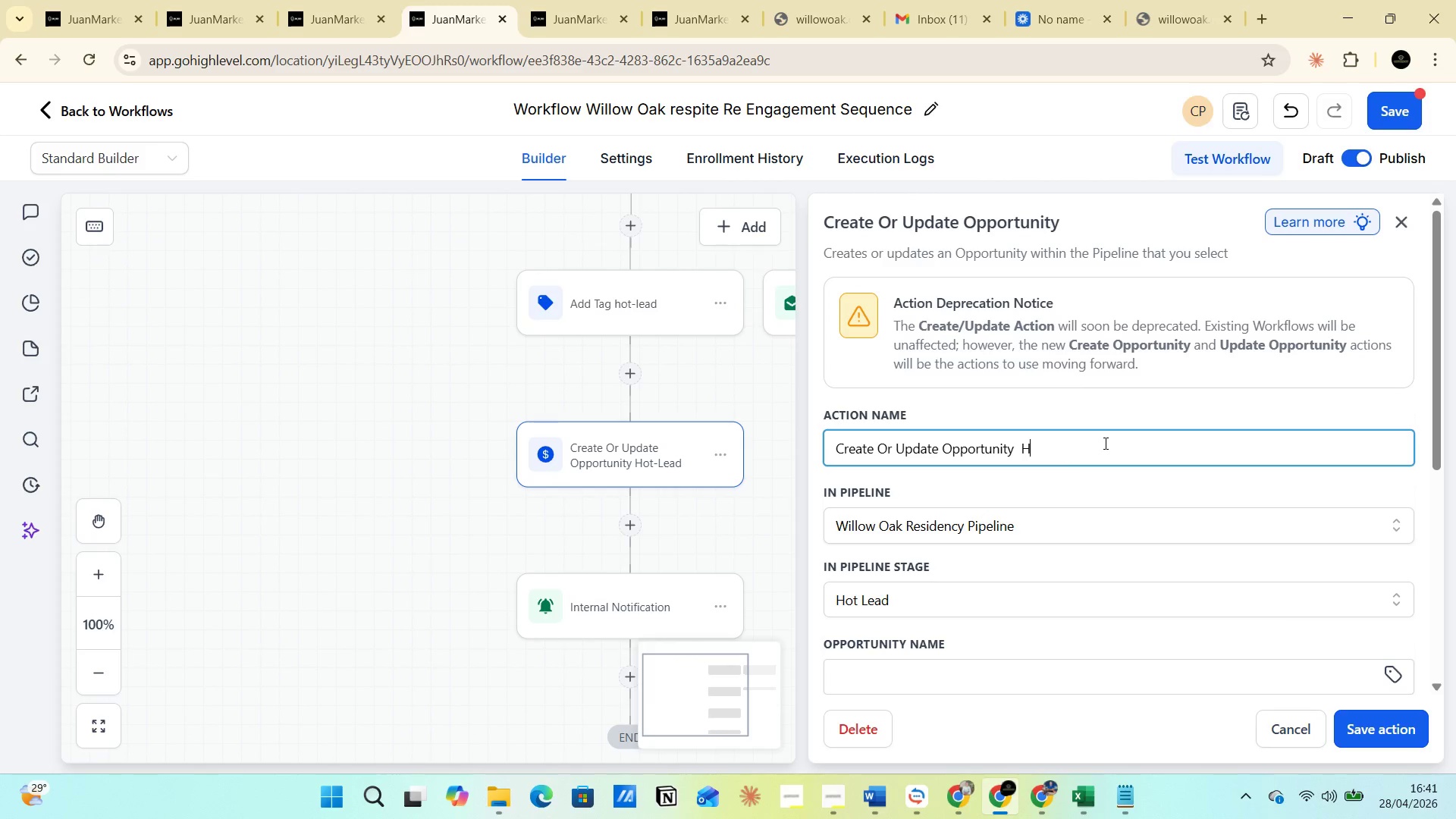 
key(Backspace)
 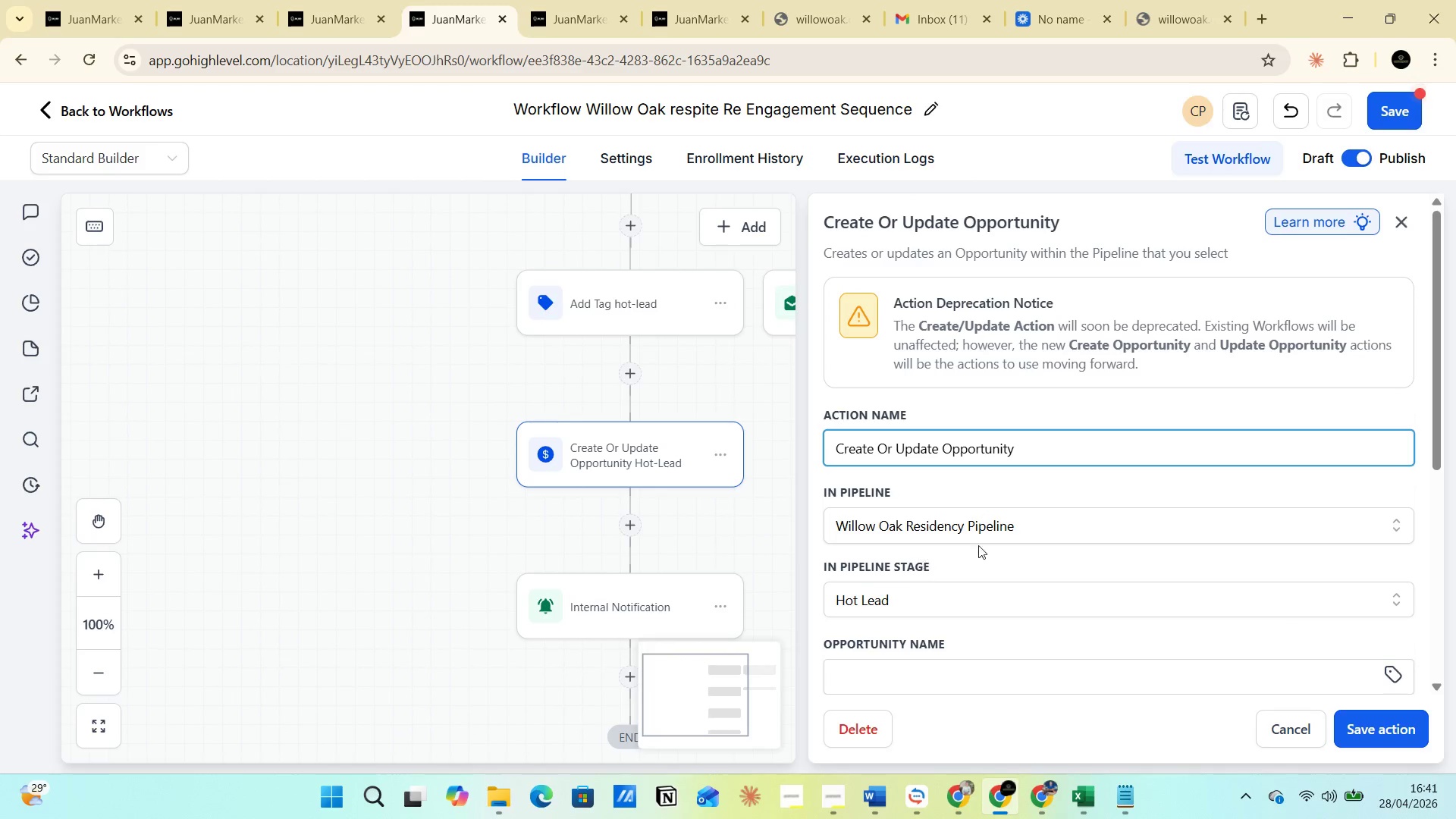 
left_click([1034, 535])
 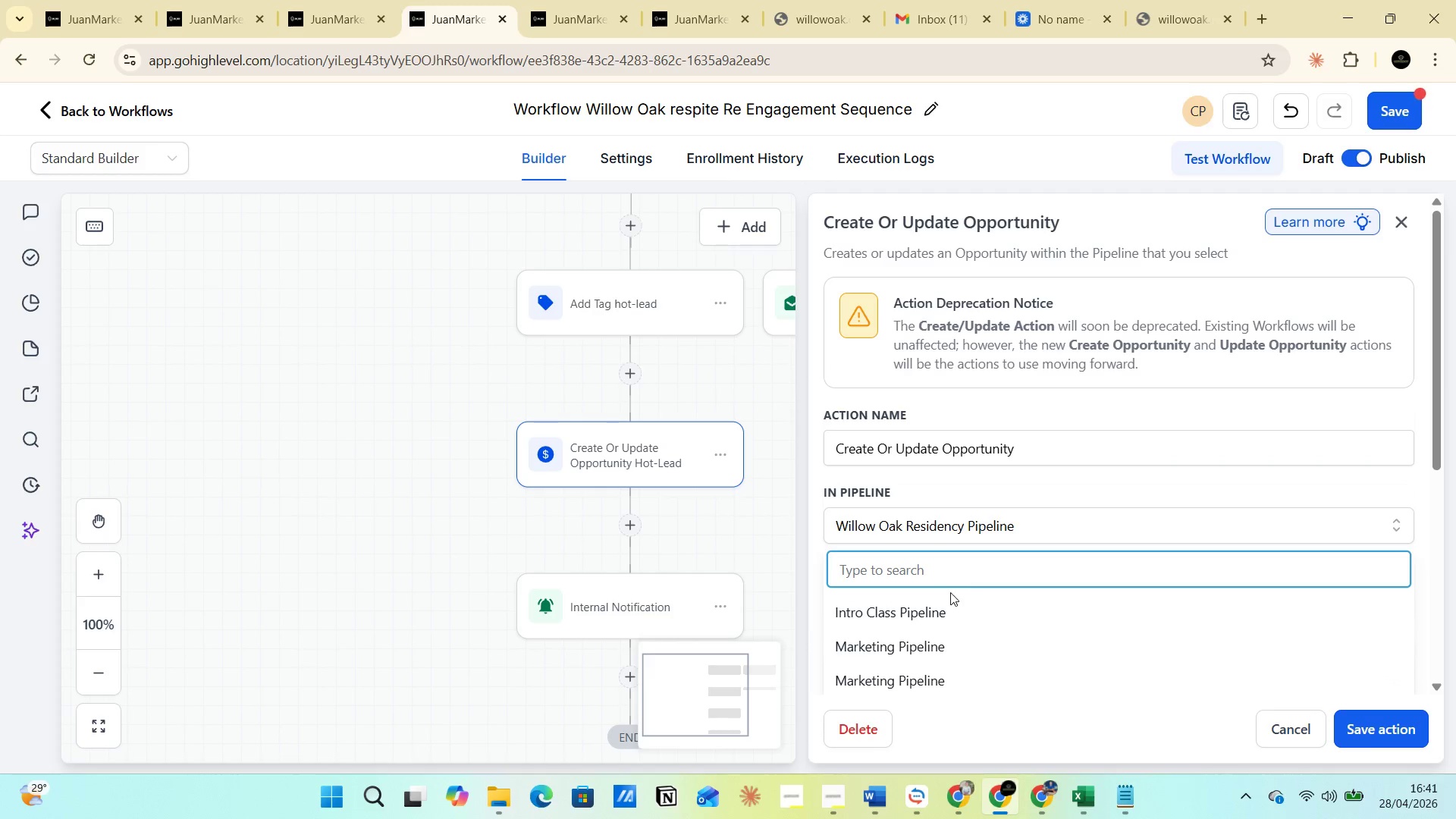 
scroll: coordinate [942, 653], scroll_direction: down, amount: 2.0
 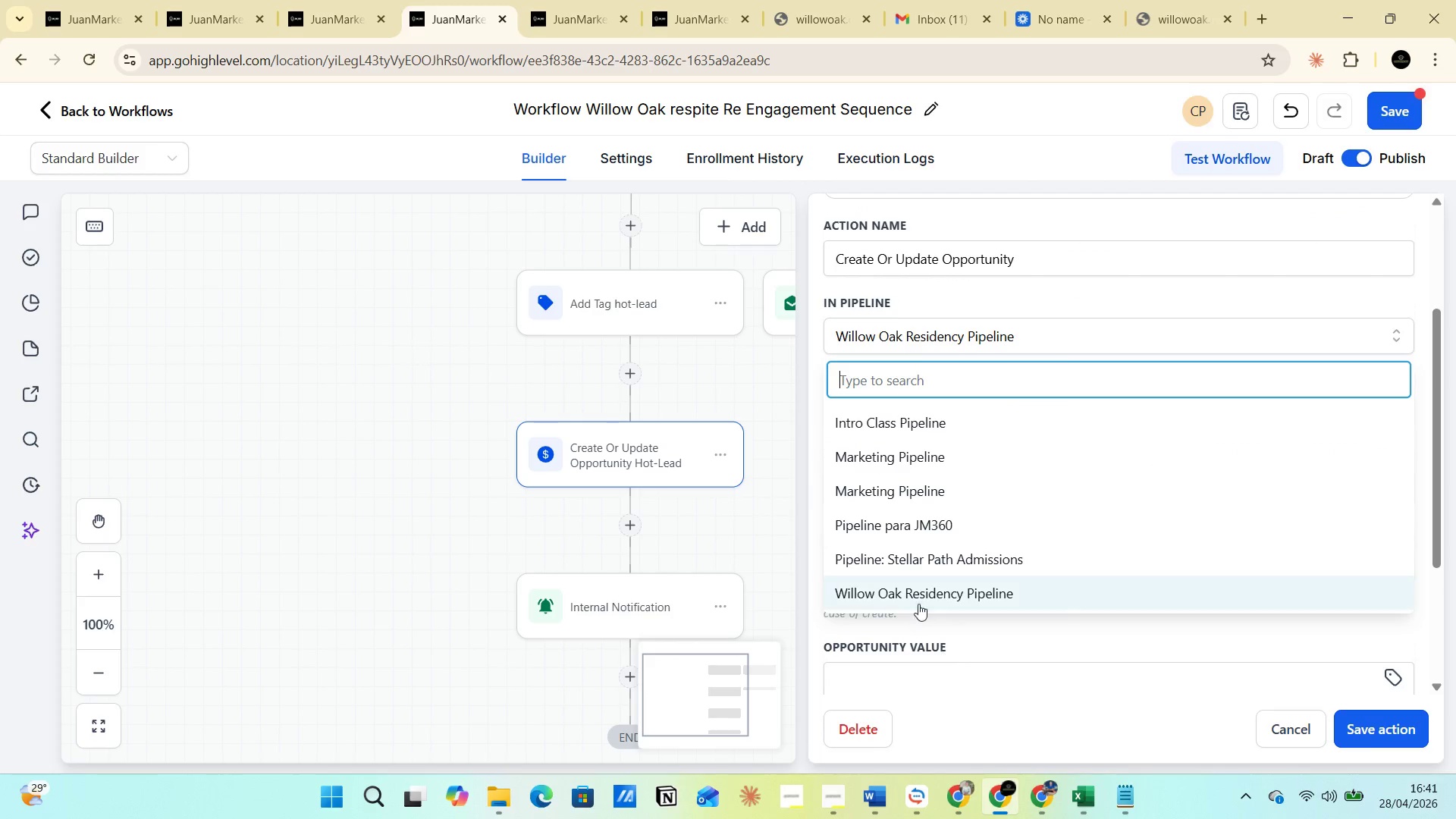 
left_click([919, 595])
 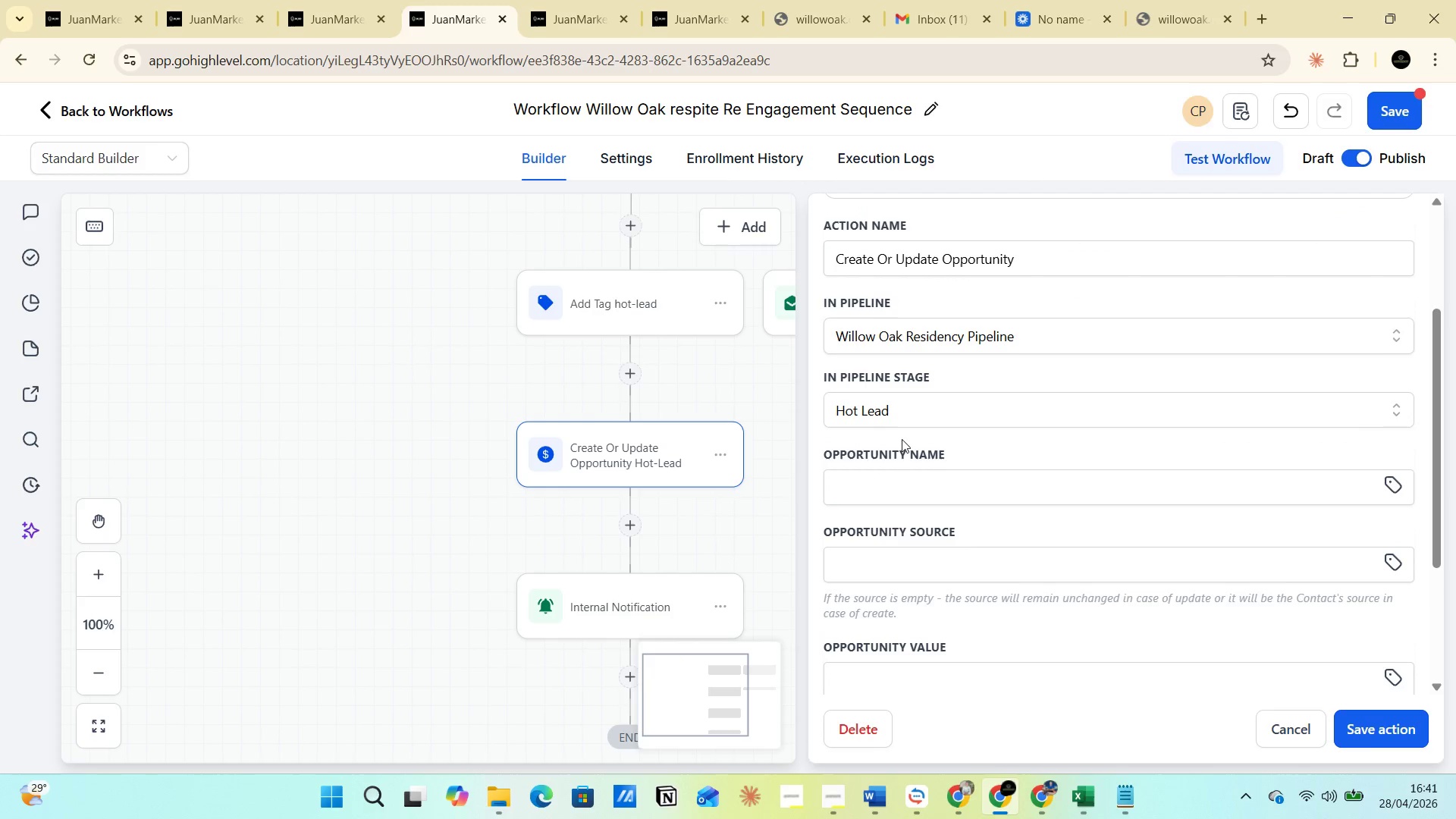 
left_click([908, 409])
 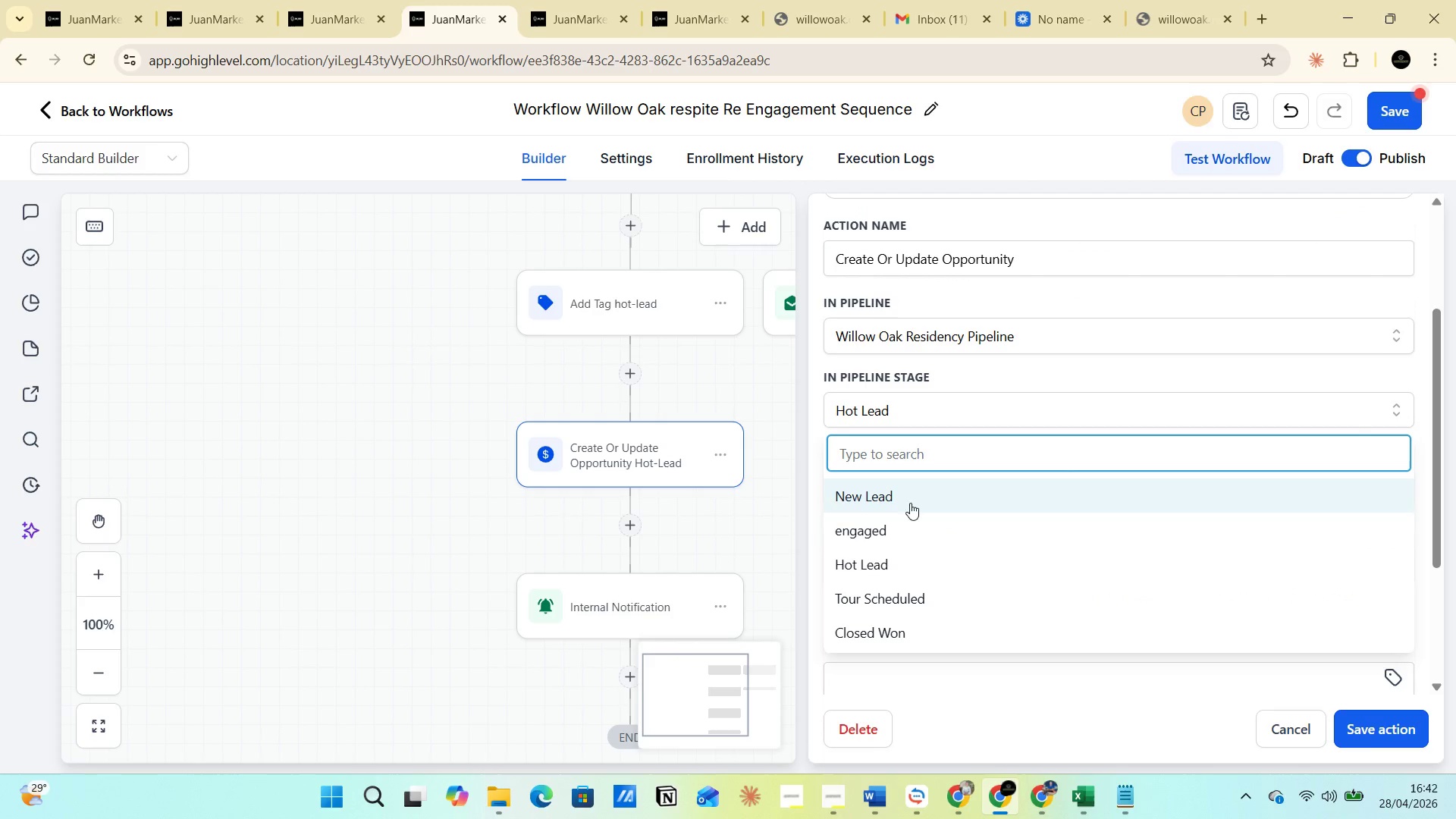 
left_click([919, 566])
 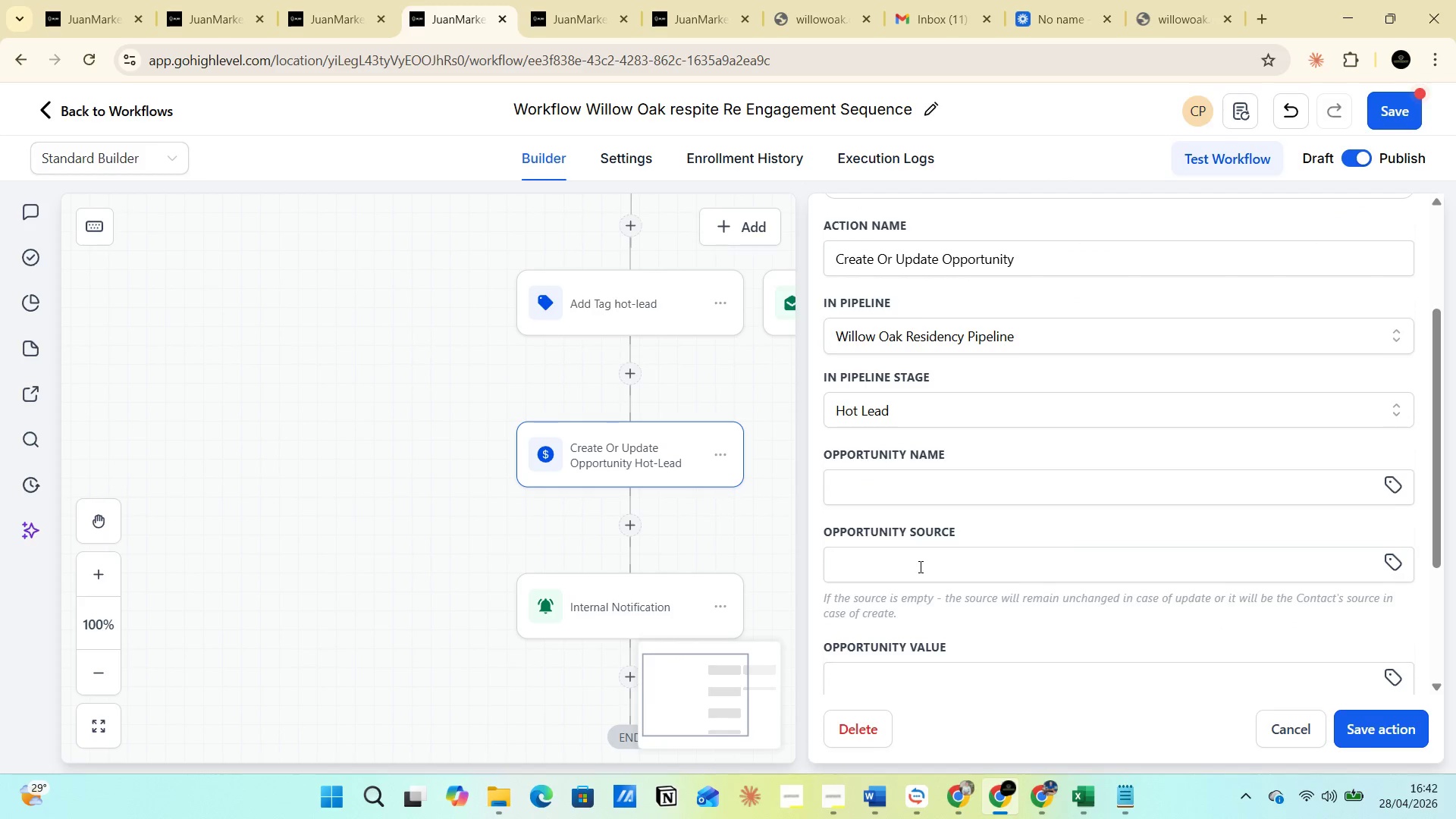 
scroll: coordinate [931, 590], scroll_direction: down, amount: 6.0
 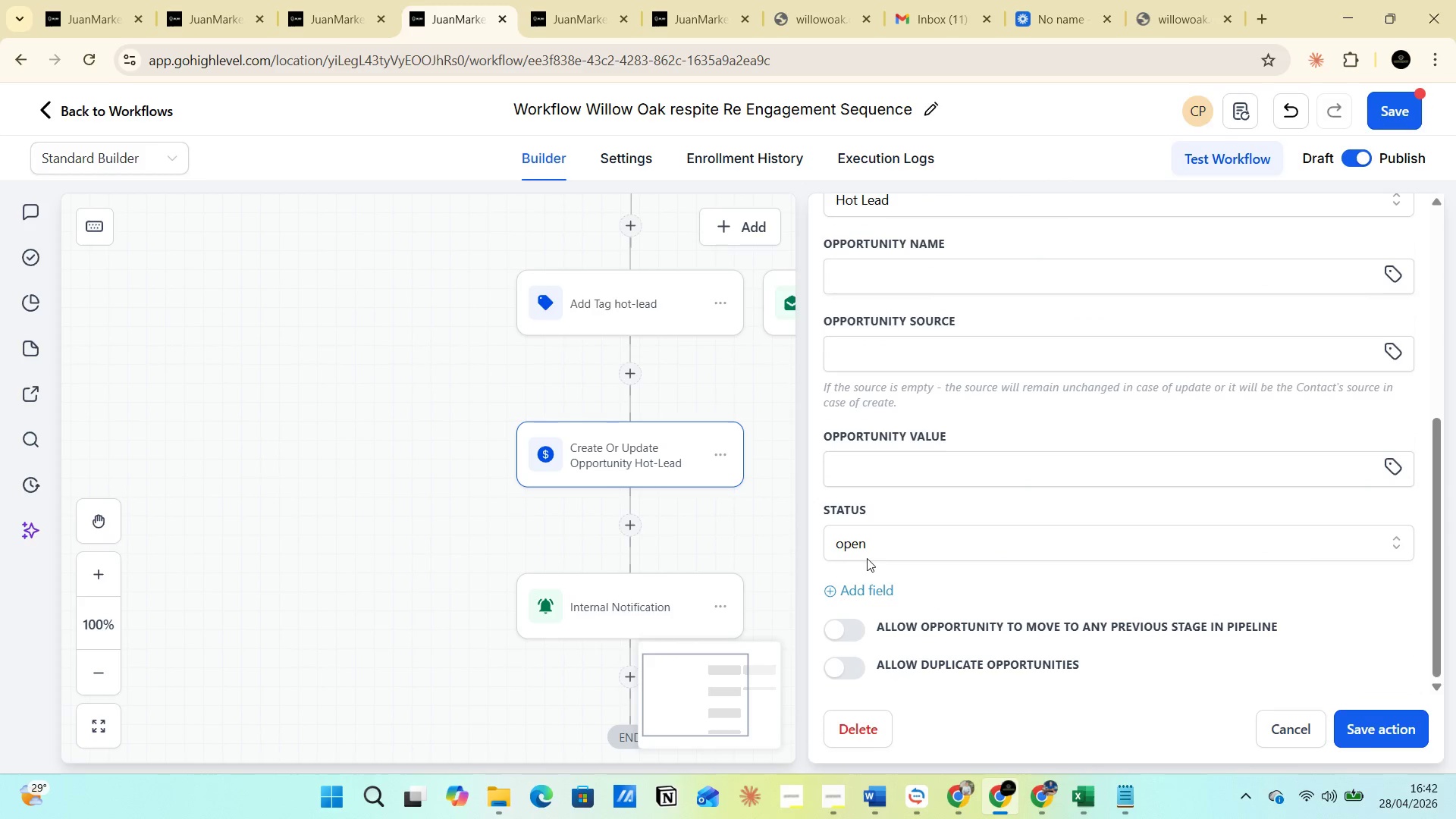 
left_click([867, 556])
 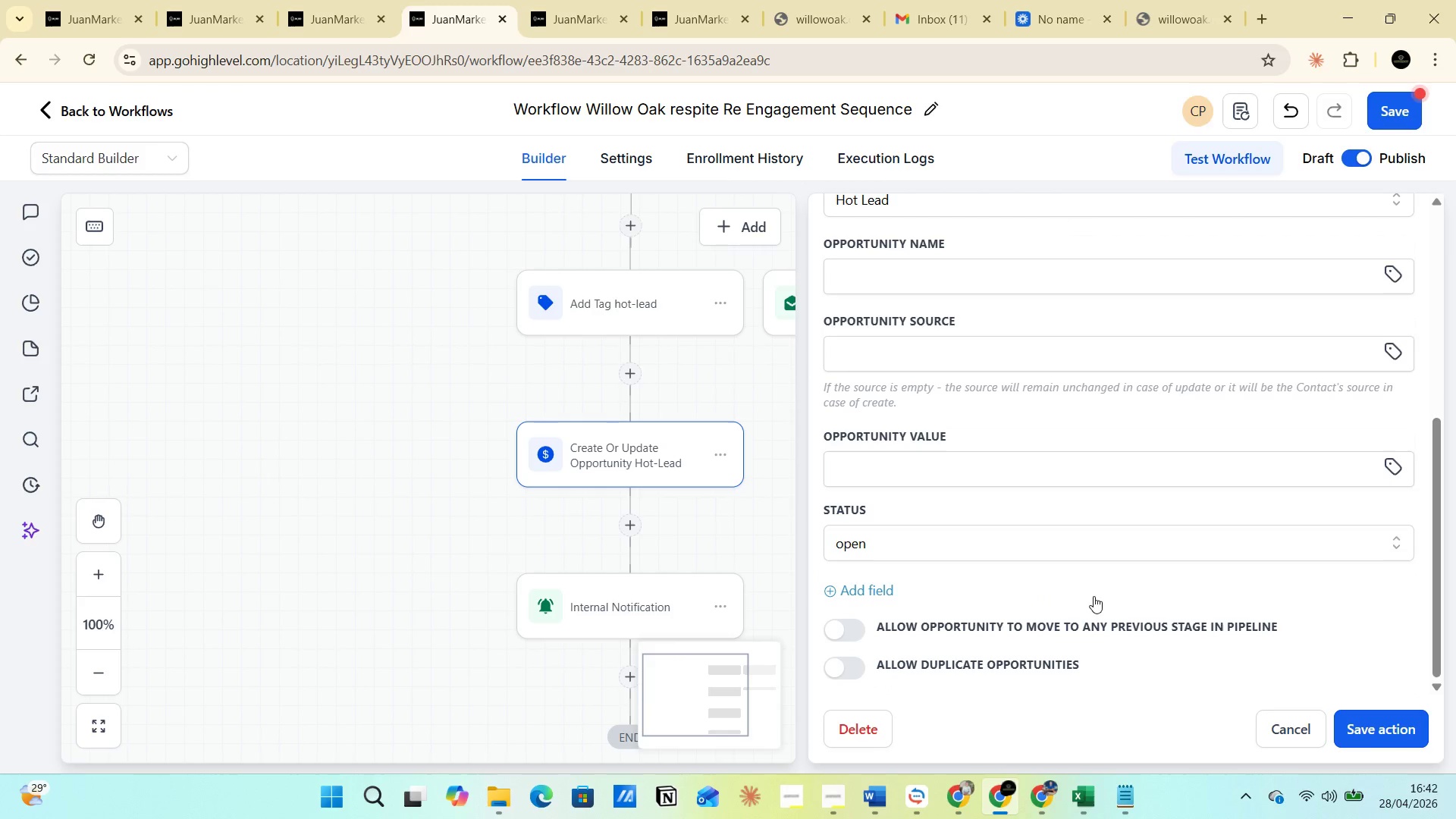 
left_click([1210, 554])
 